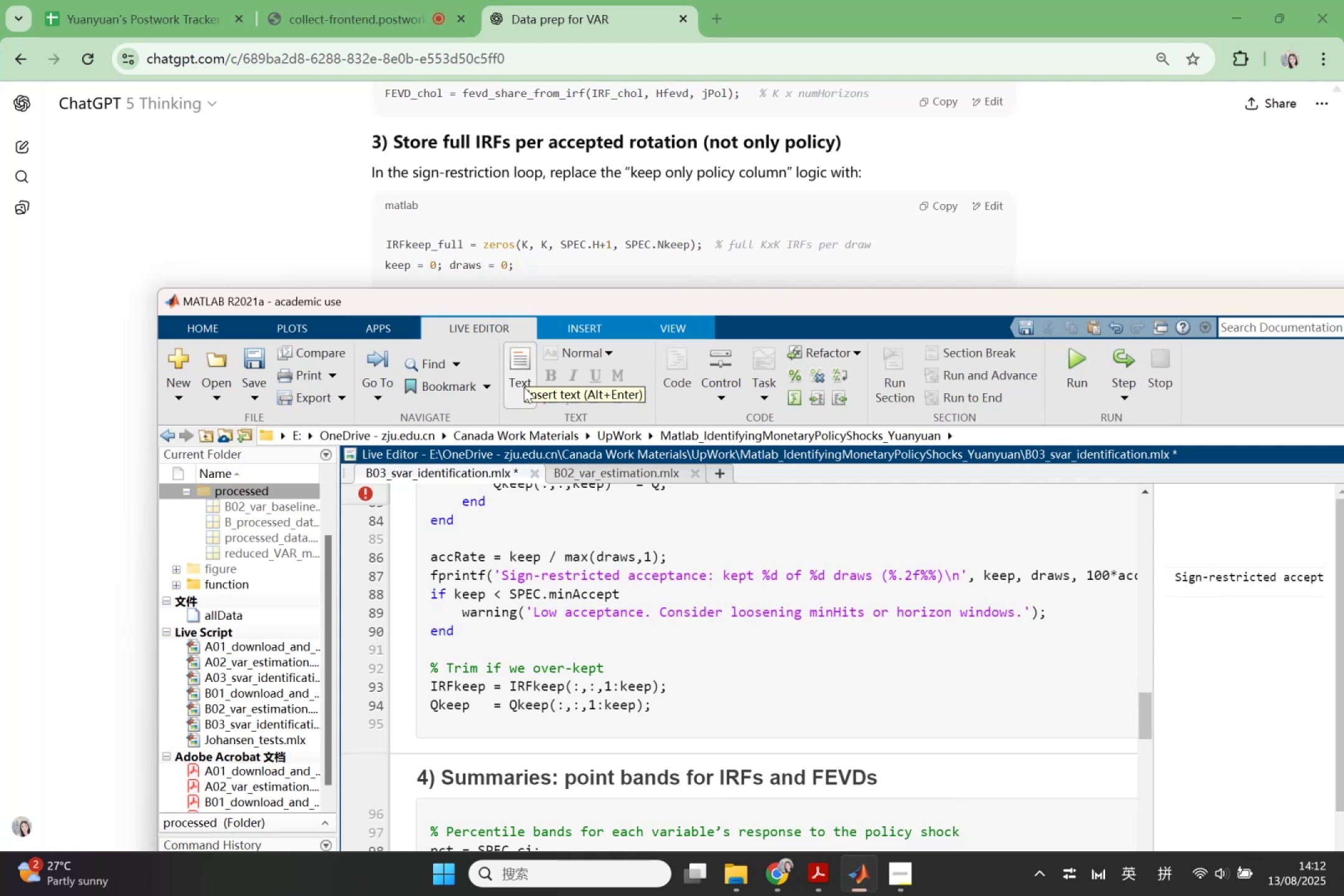 
left_click_drag(start_coordinate=[600, 312], to_coordinate=[534, 809])
 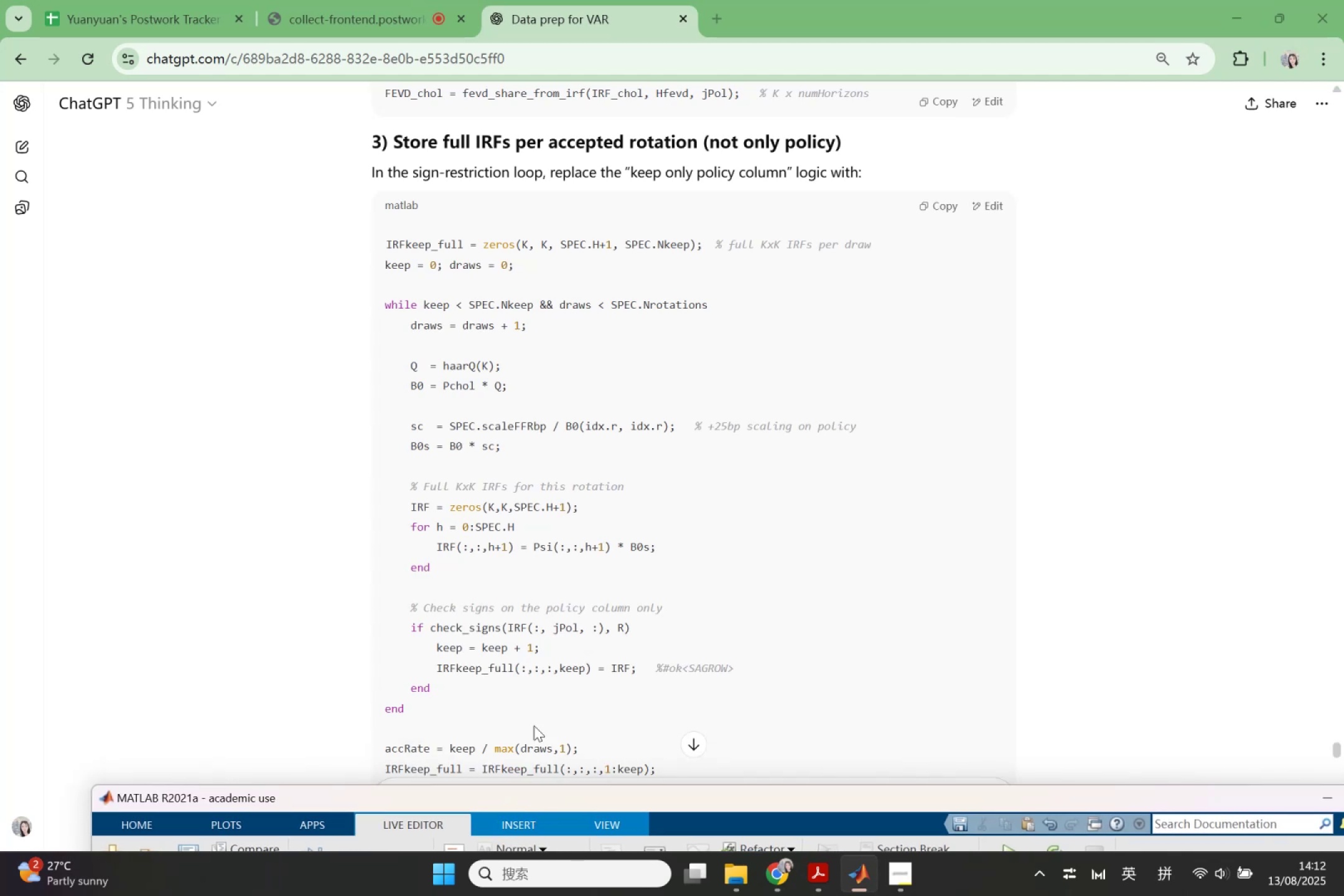 
scroll: coordinate [534, 707], scroll_direction: down, amount: 1.0
 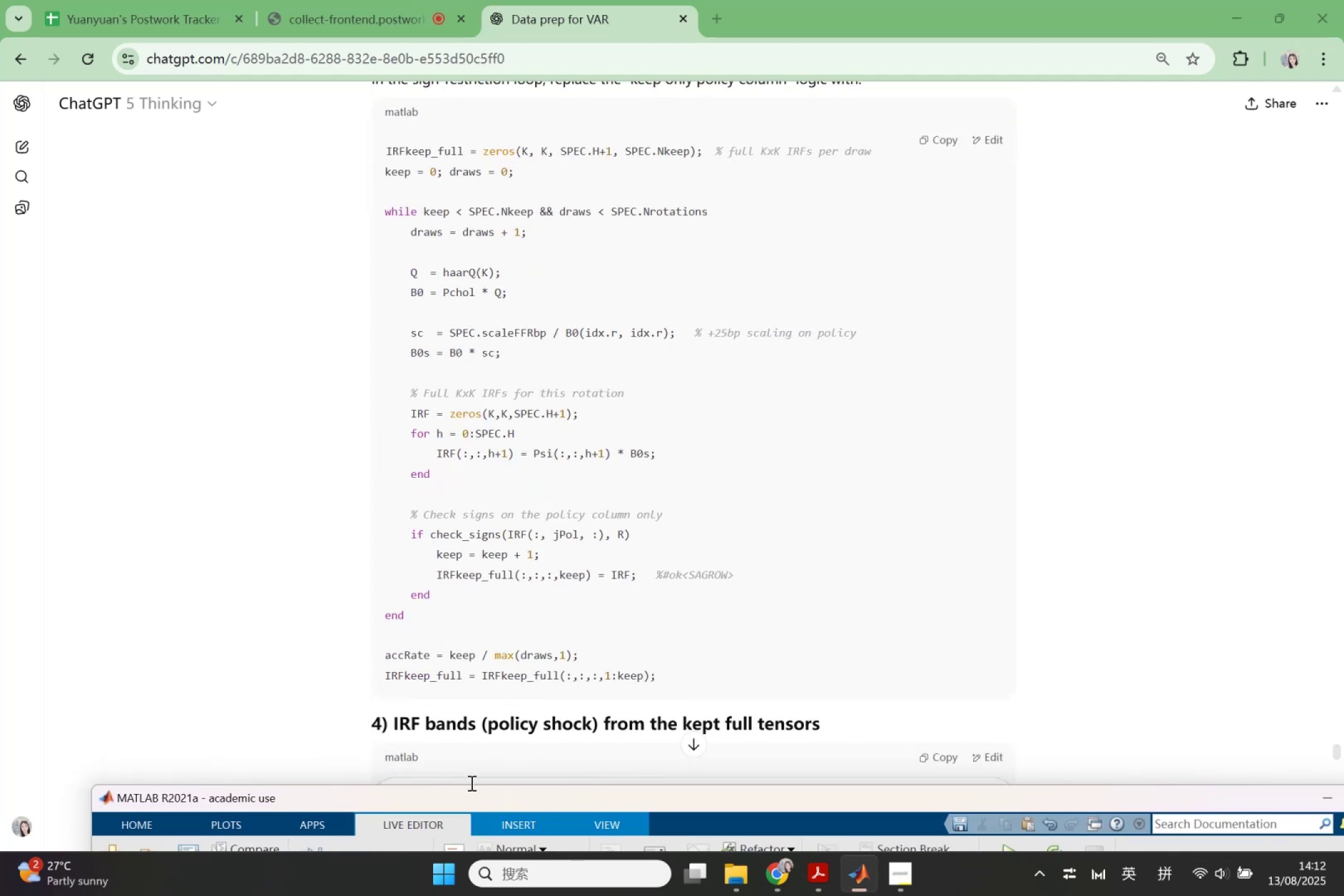 
left_click_drag(start_coordinate=[467, 798], to_coordinate=[488, 252])
 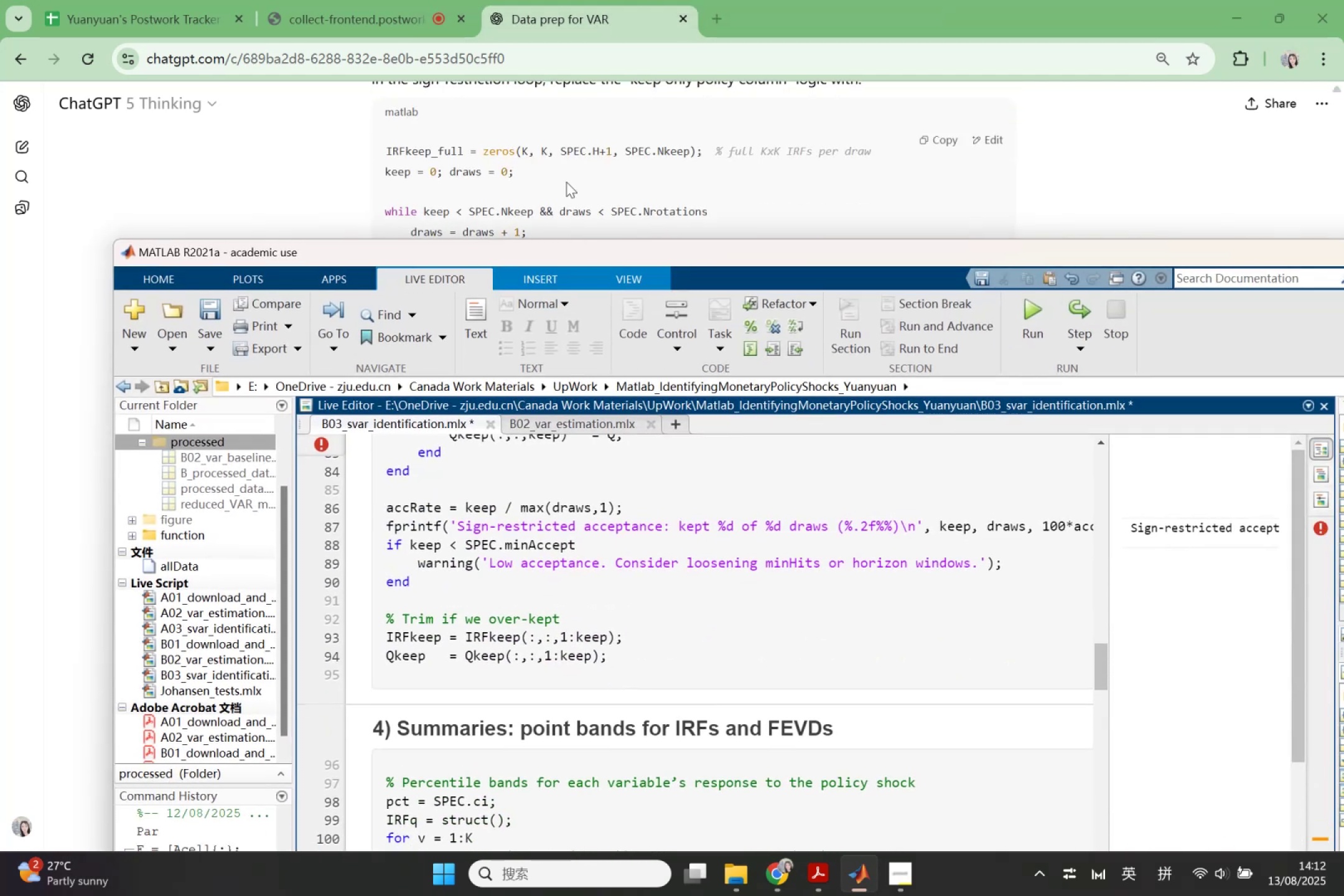 
scroll: coordinate [556, 640], scroll_direction: up, amount: 3.0
 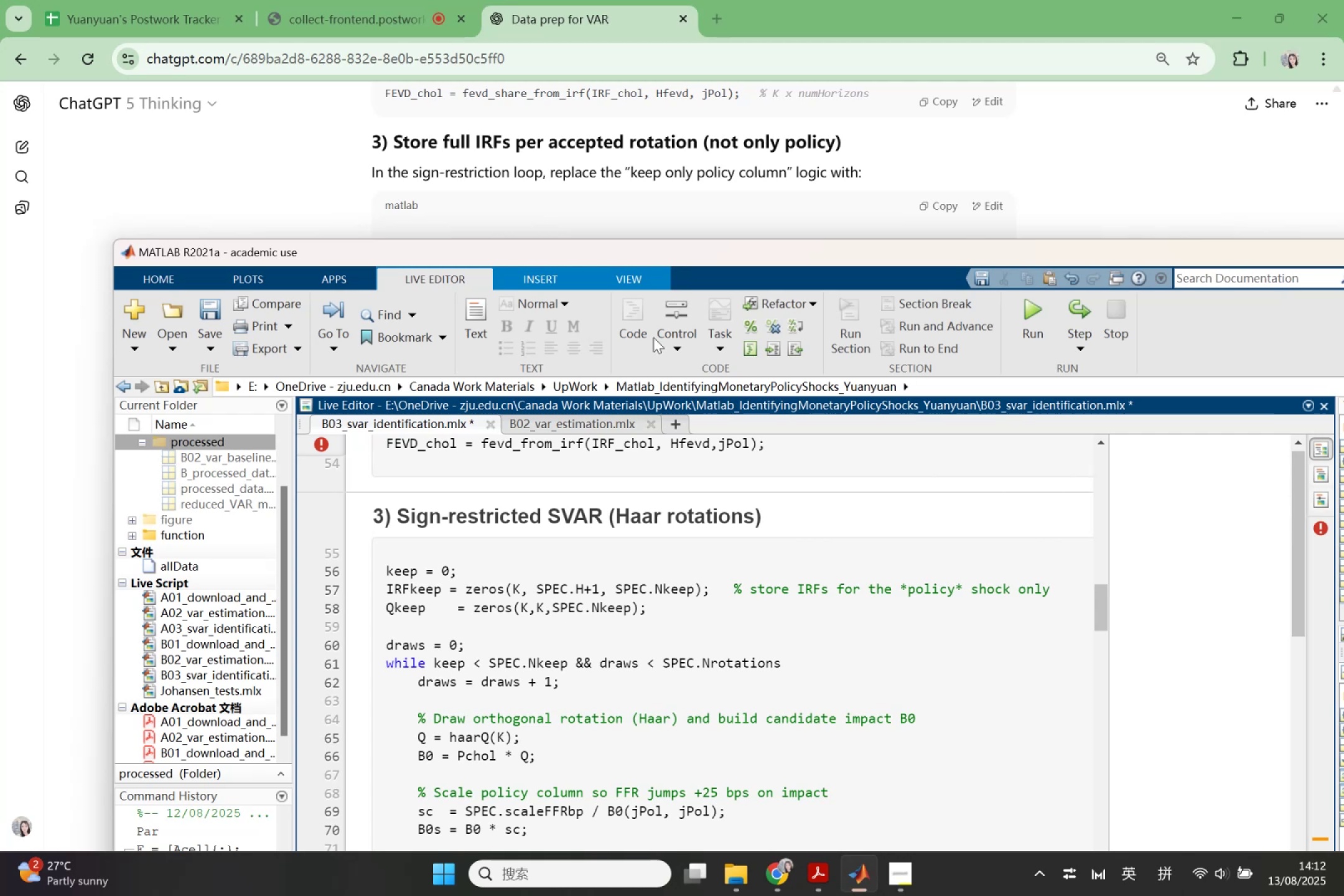 
left_click_drag(start_coordinate=[666, 258], to_coordinate=[660, 335])
 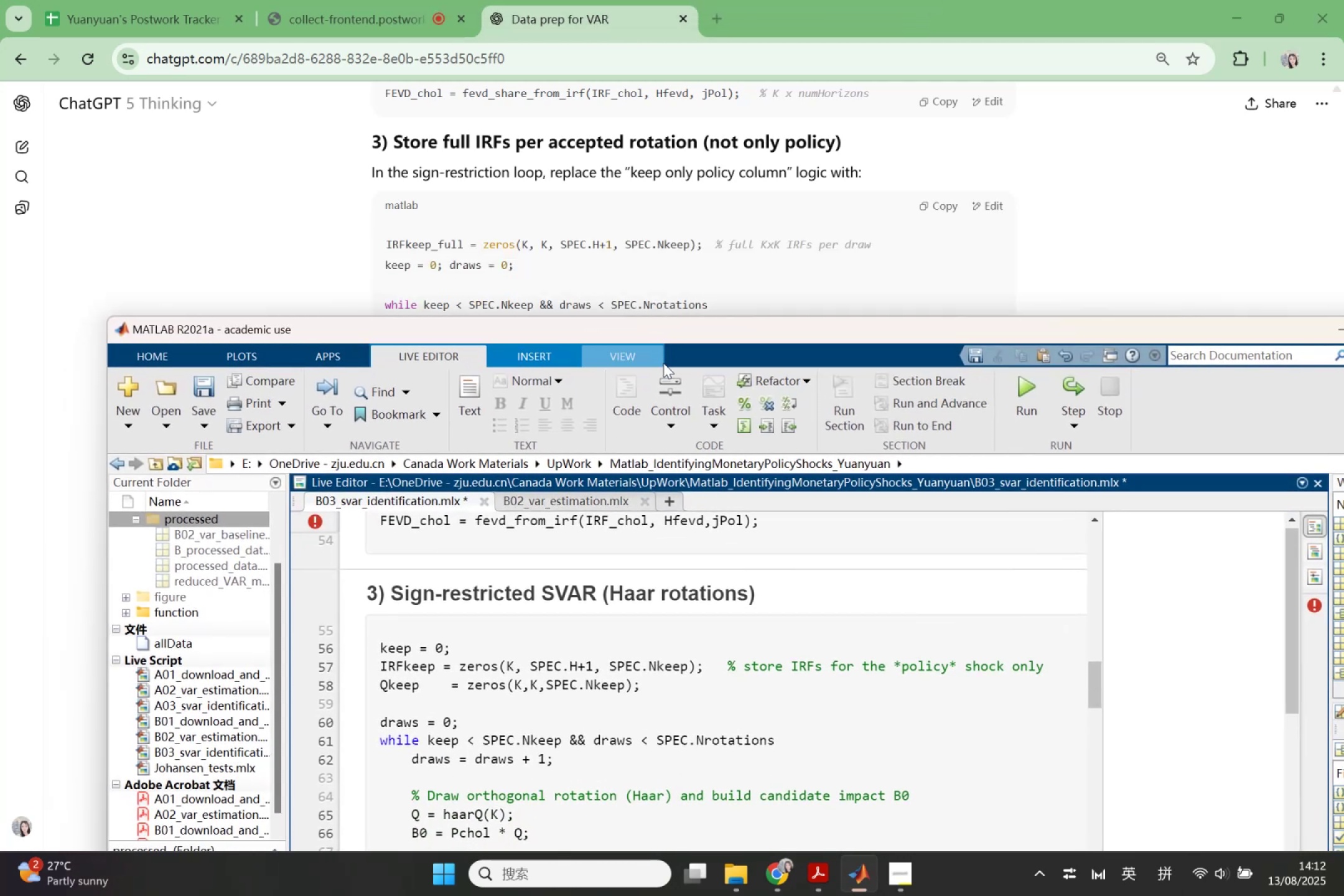 
wait(7.22)
 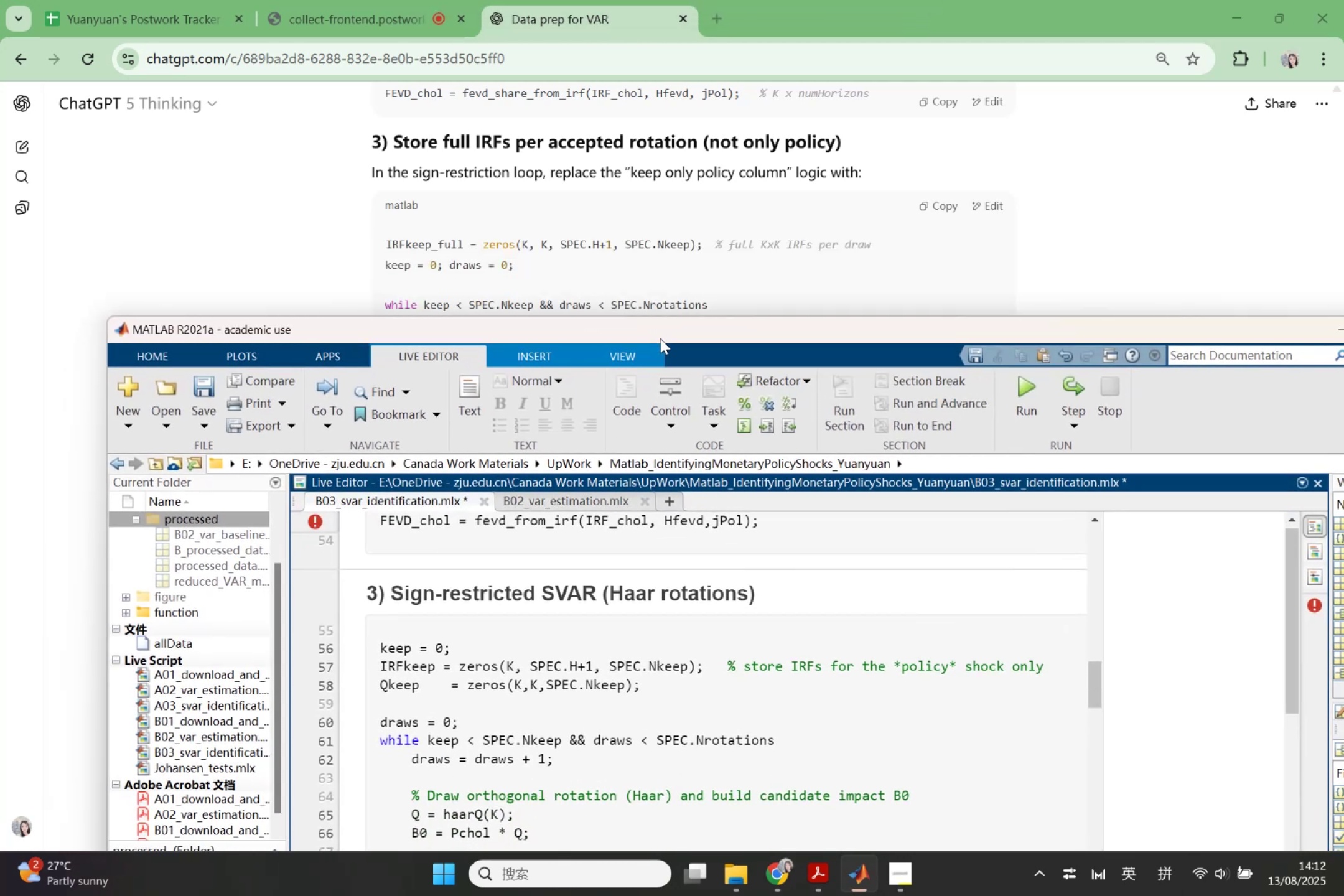 
mouse_move([674, 362])
 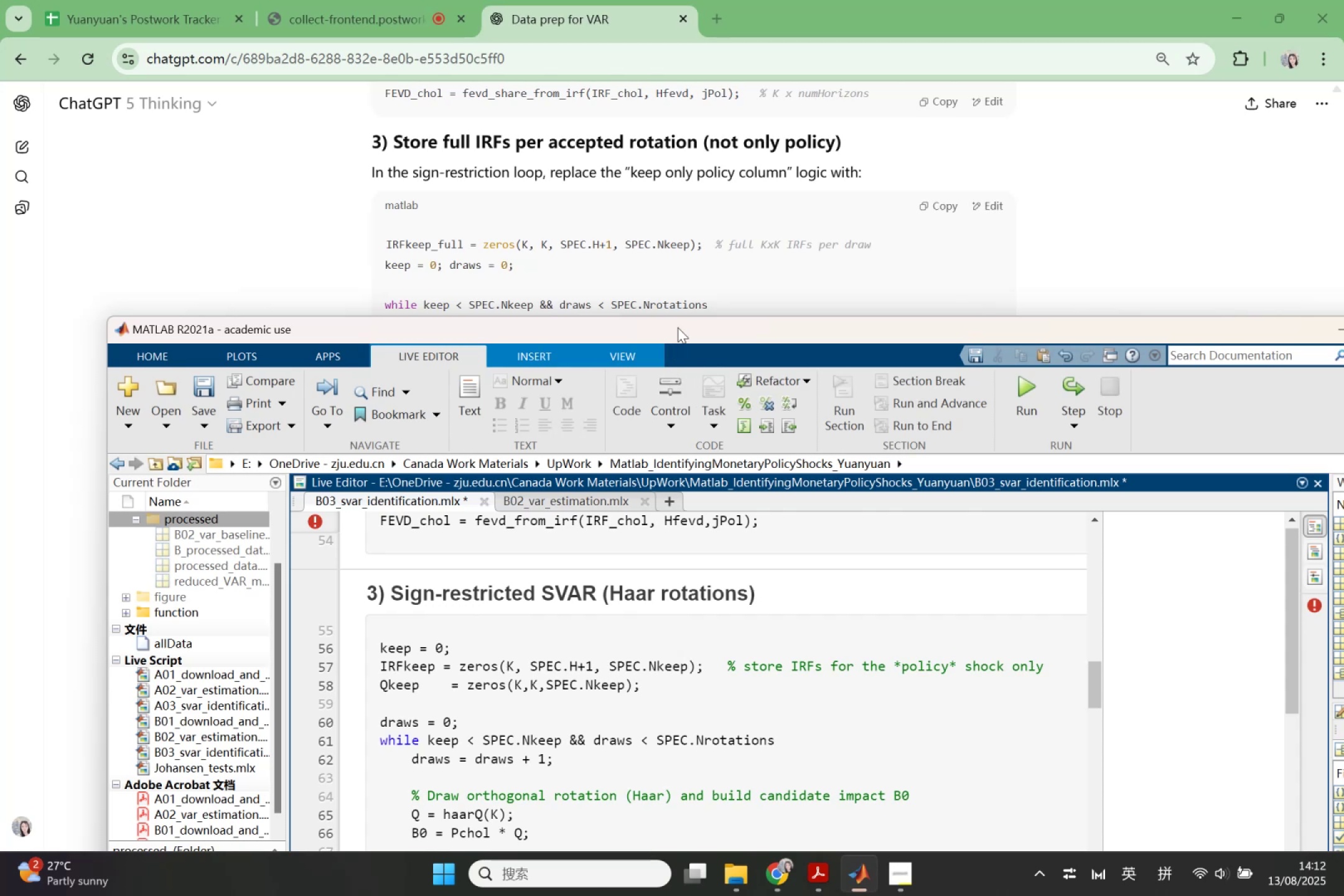 
left_click_drag(start_coordinate=[679, 325], to_coordinate=[693, 534])
 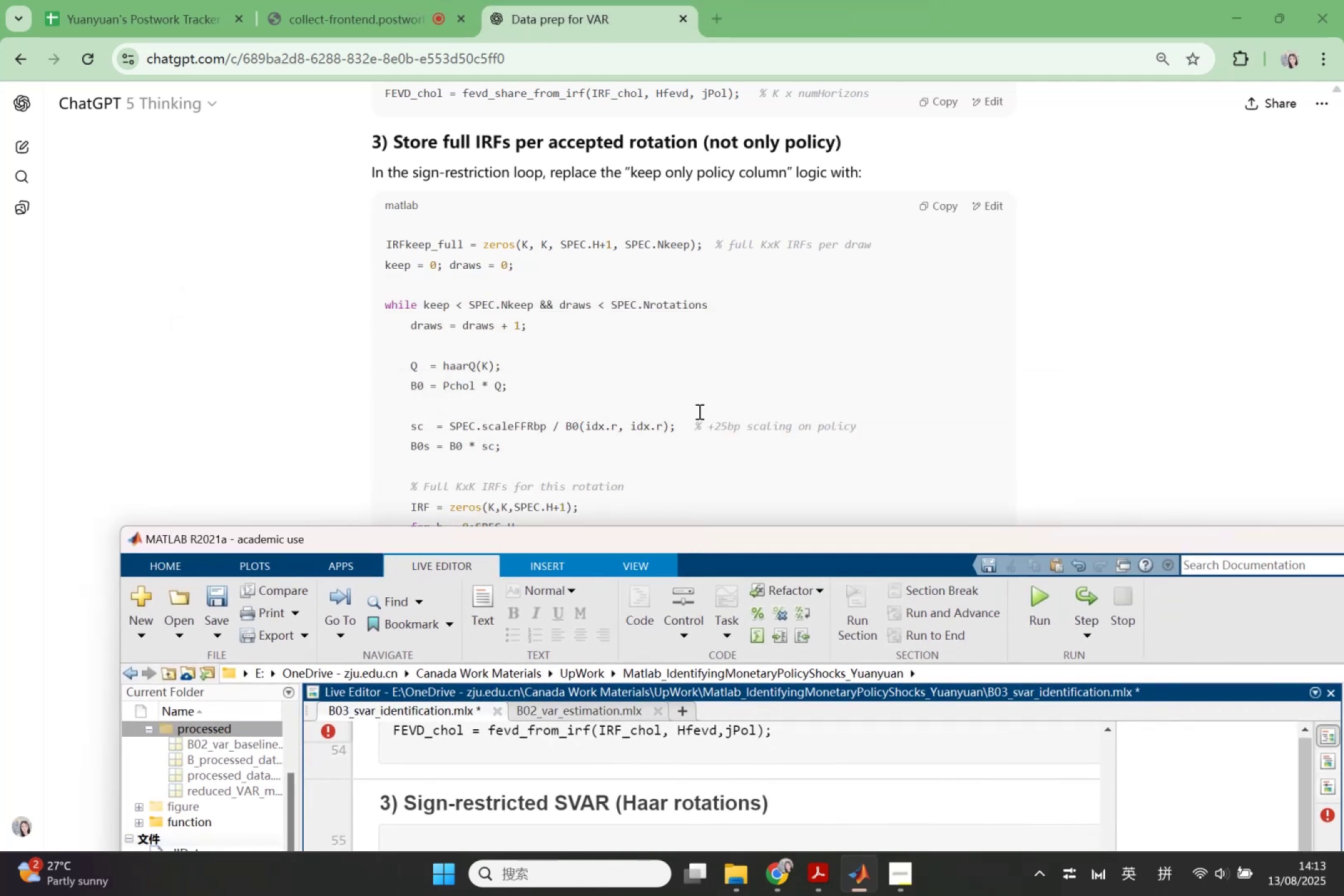 
scroll: coordinate [701, 388], scroll_direction: up, amount: 2.0
 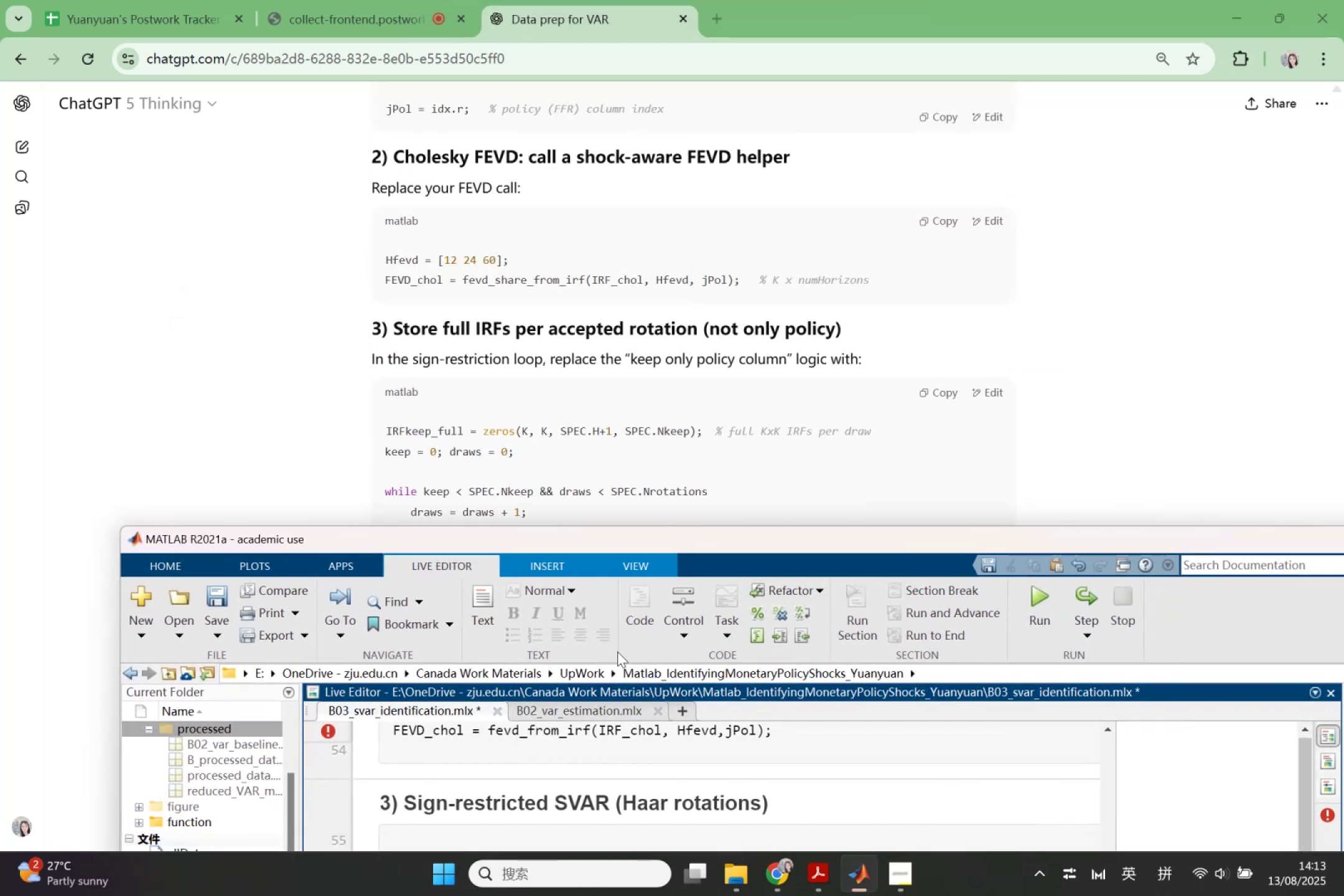 
wait(5.95)
 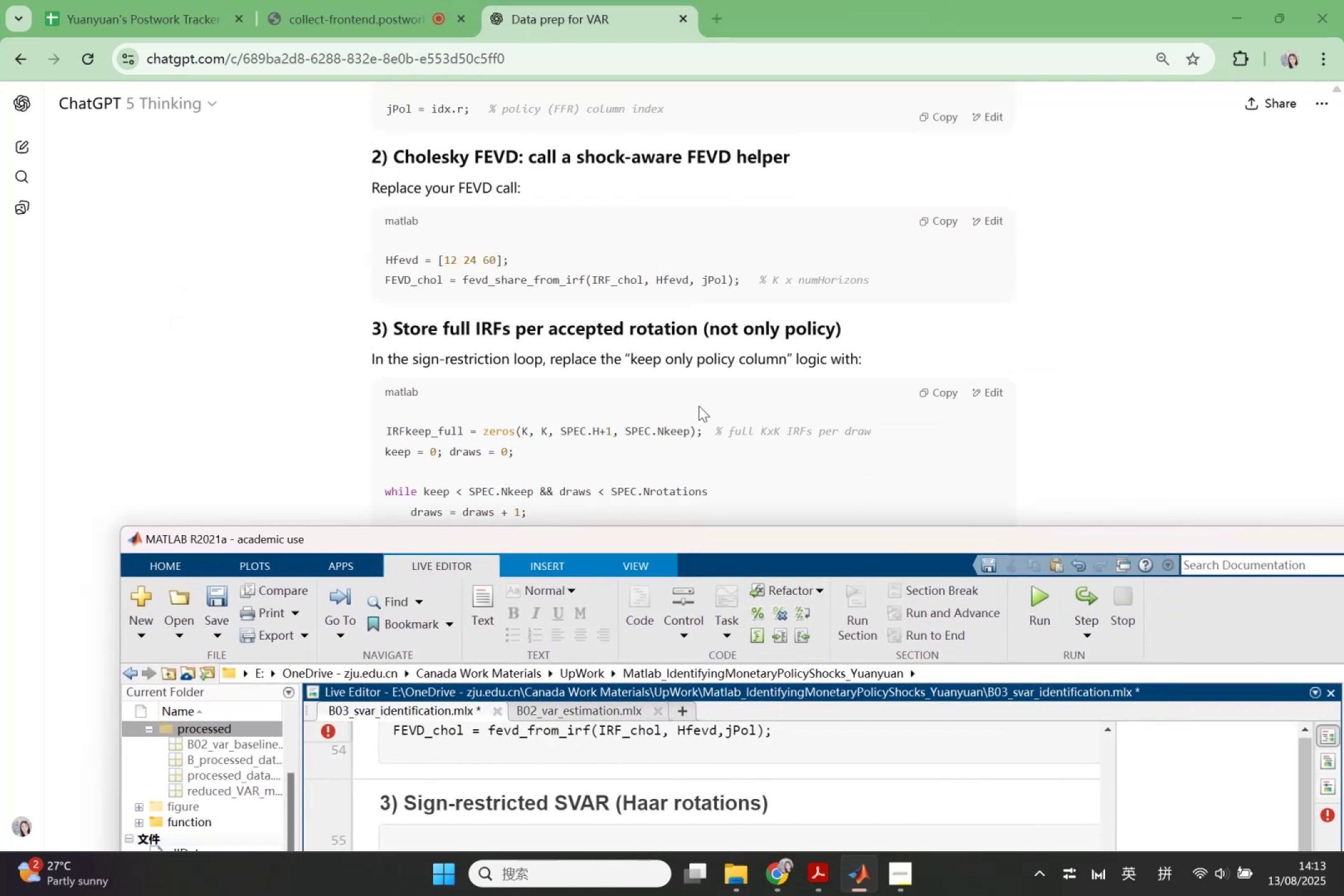 
scroll: coordinate [566, 780], scroll_direction: up, amount: 1.0
 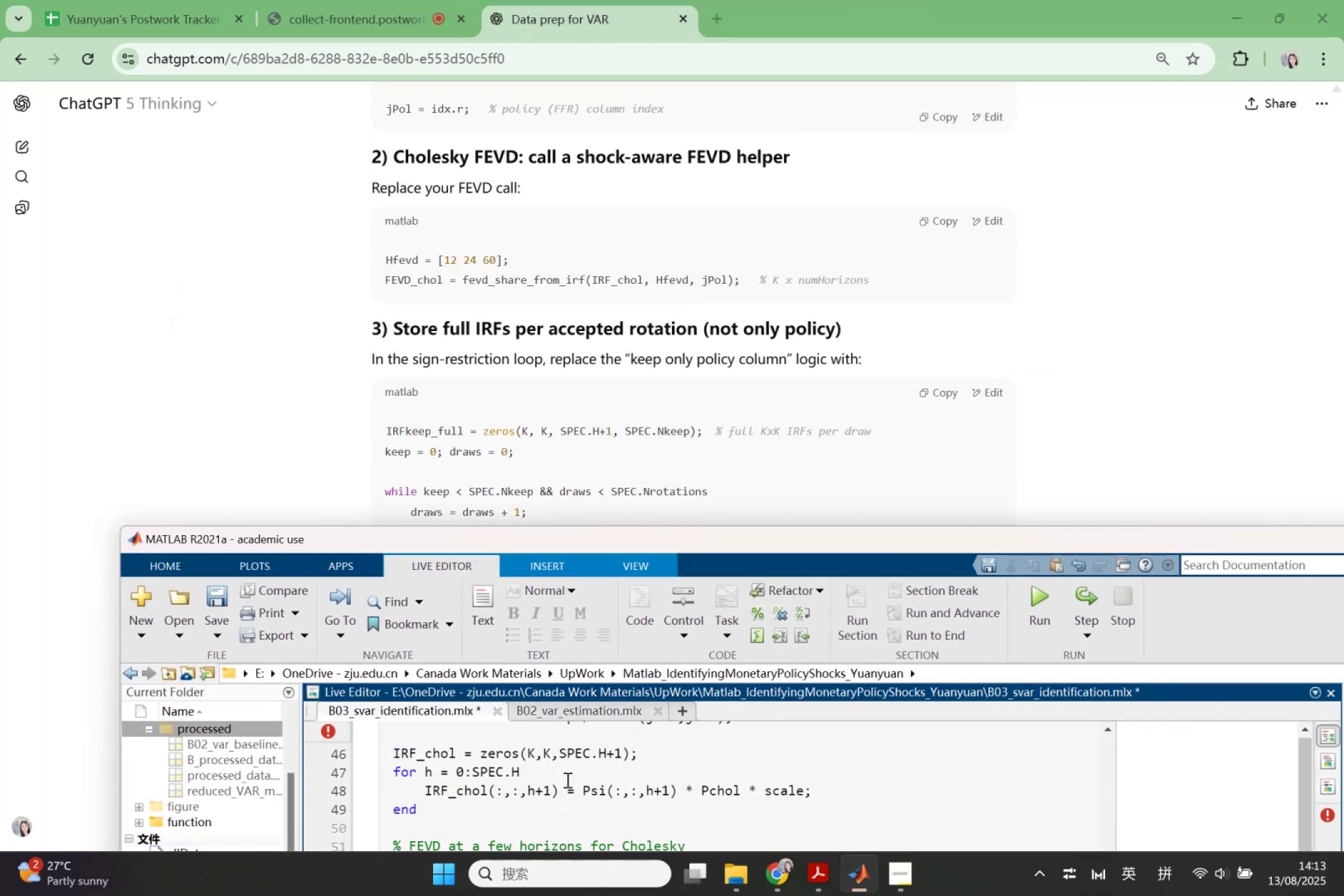 
scroll: coordinate [566, 780], scroll_direction: down, amount: 1.0
 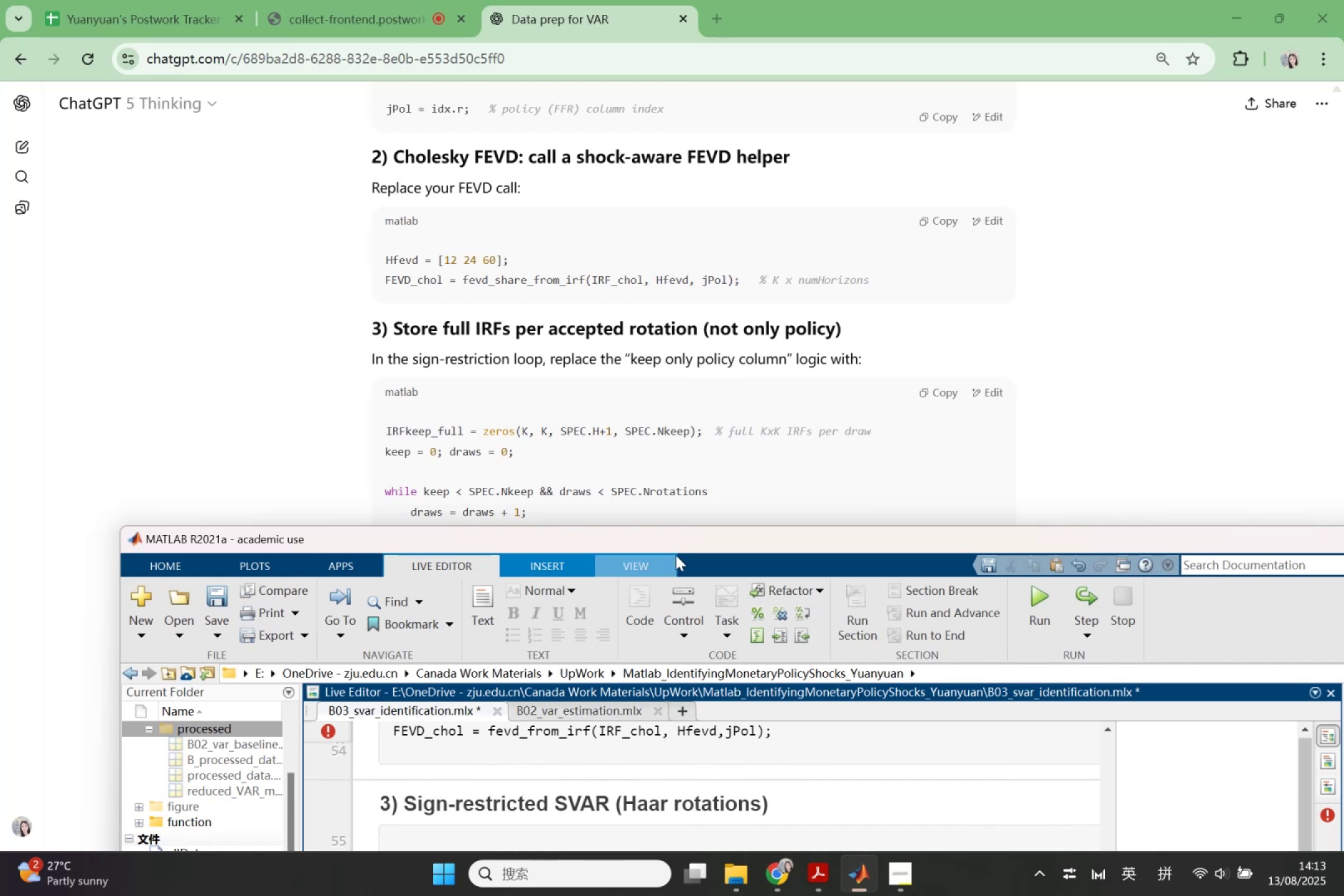 
left_click_drag(start_coordinate=[678, 536], to_coordinate=[671, 462])
 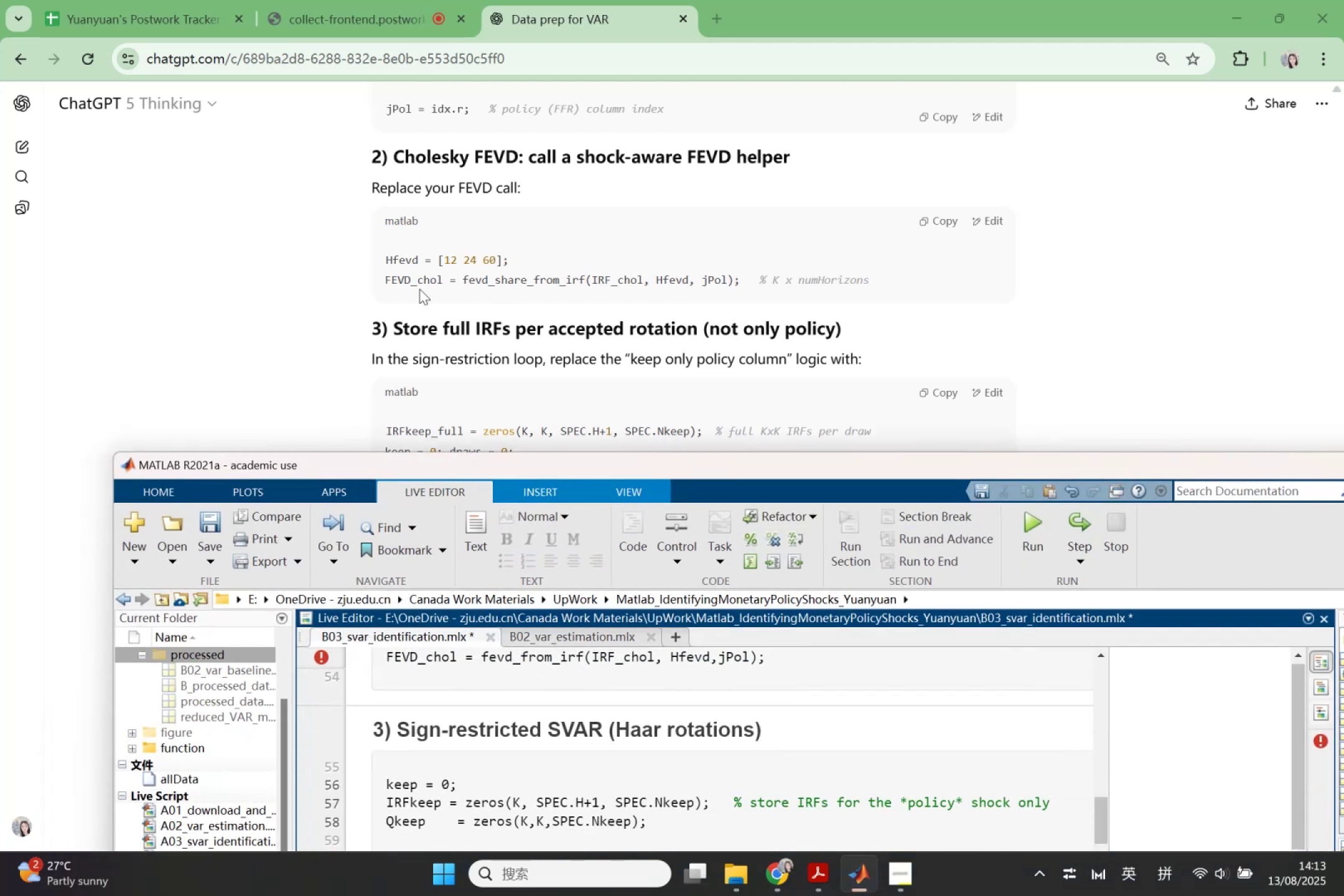 
left_click_drag(start_coordinate=[385, 281], to_coordinate=[740, 279])
 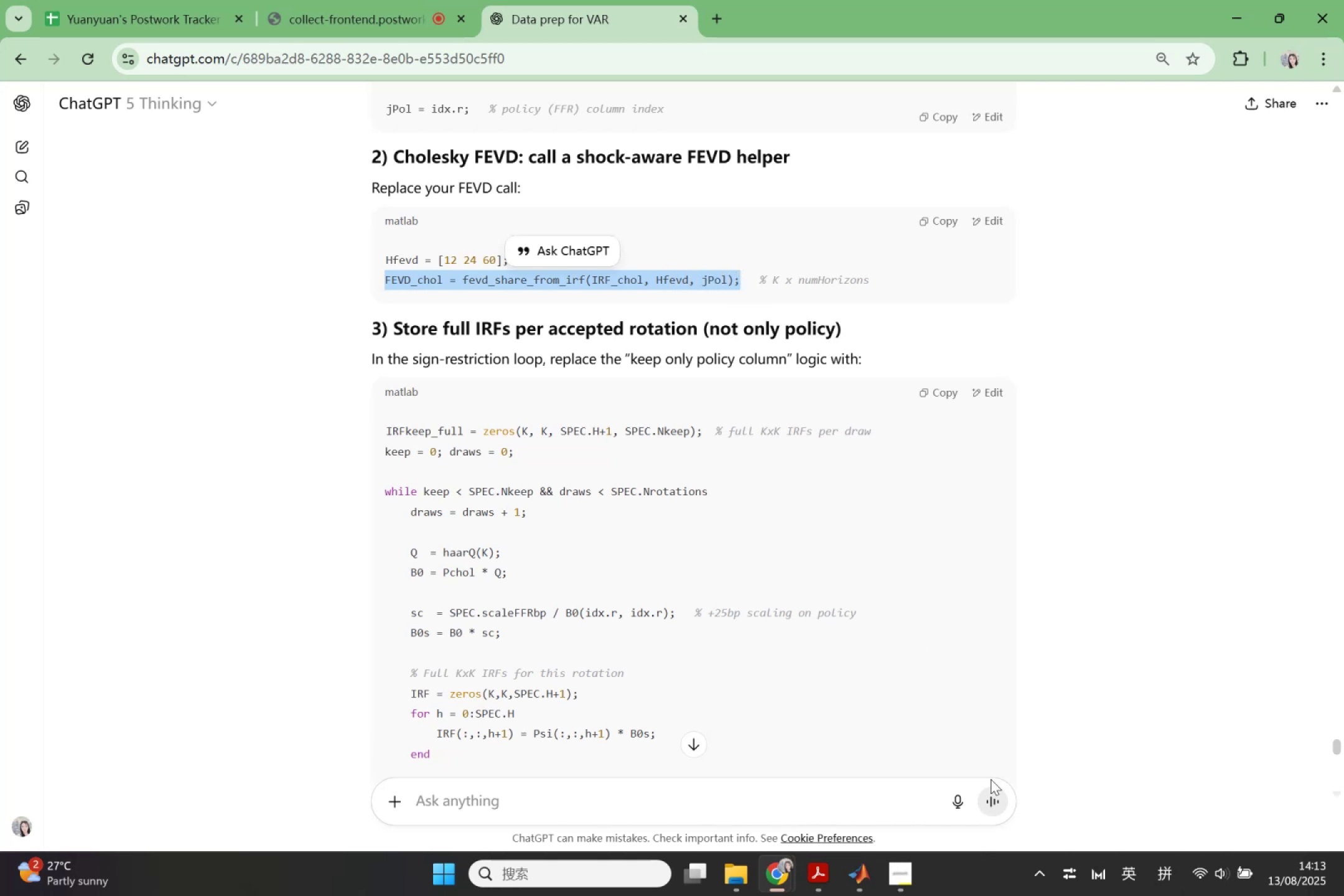 
key(Control+ControlLeft)
 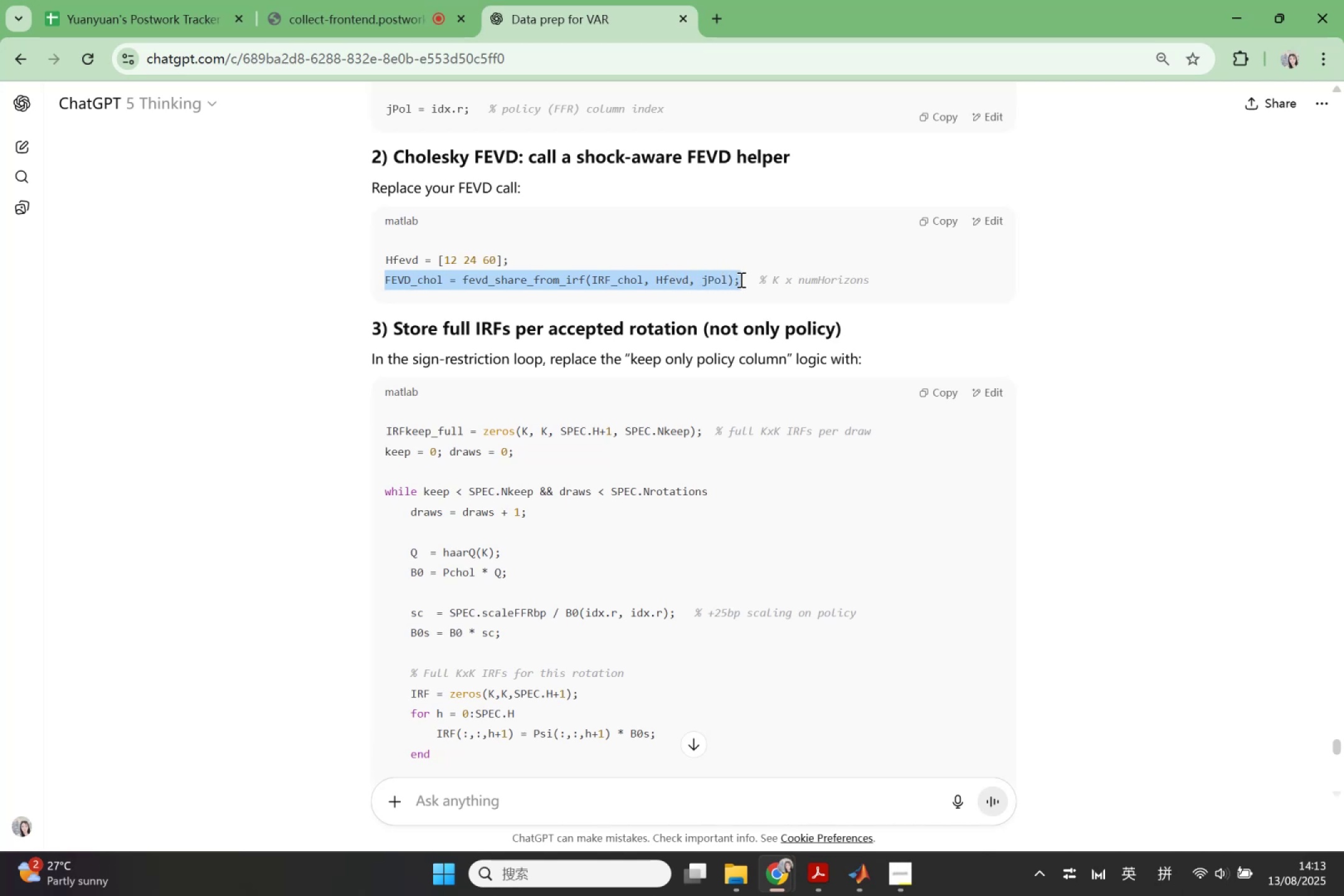 
key(Control+C)
 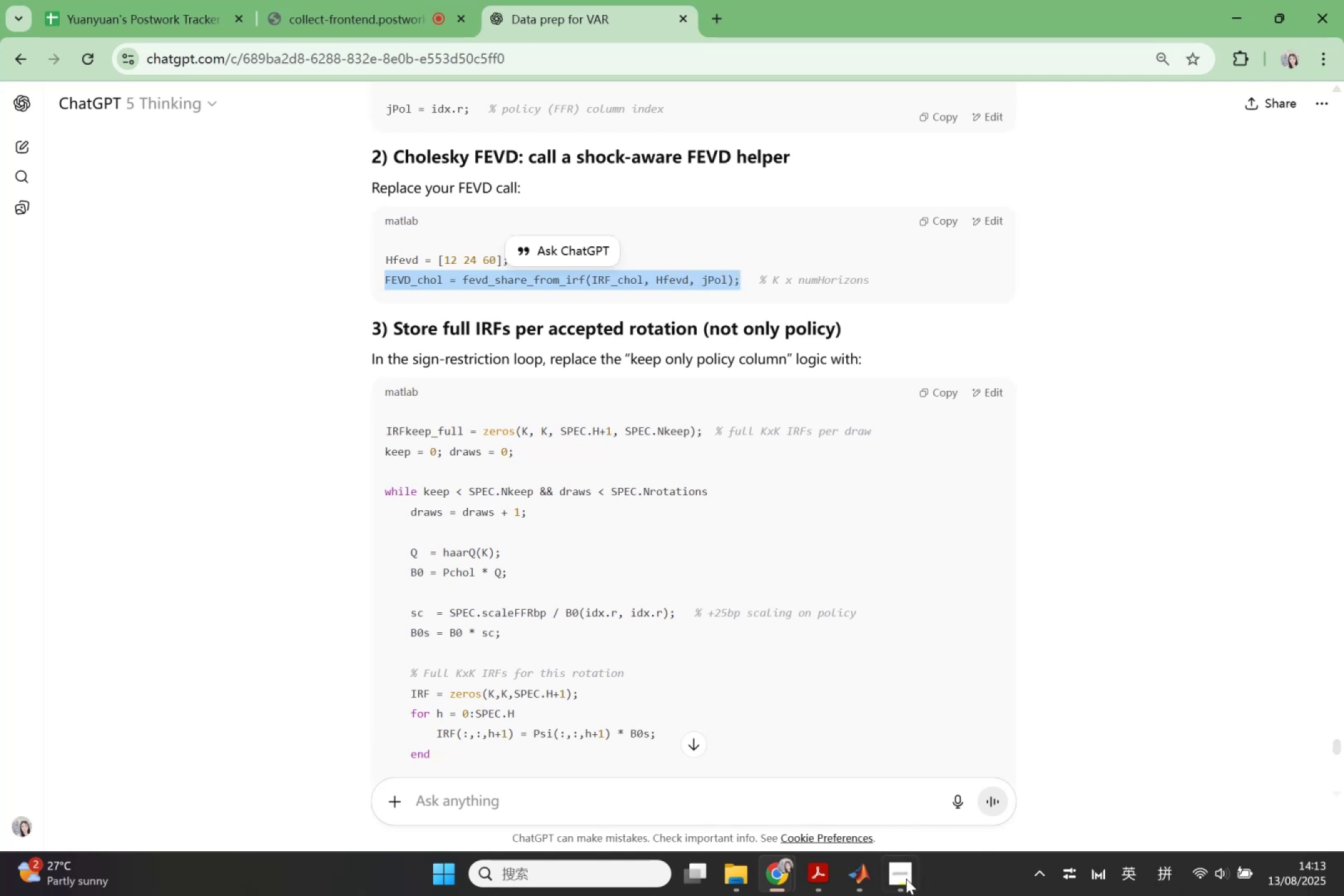 
left_click([852, 869])
 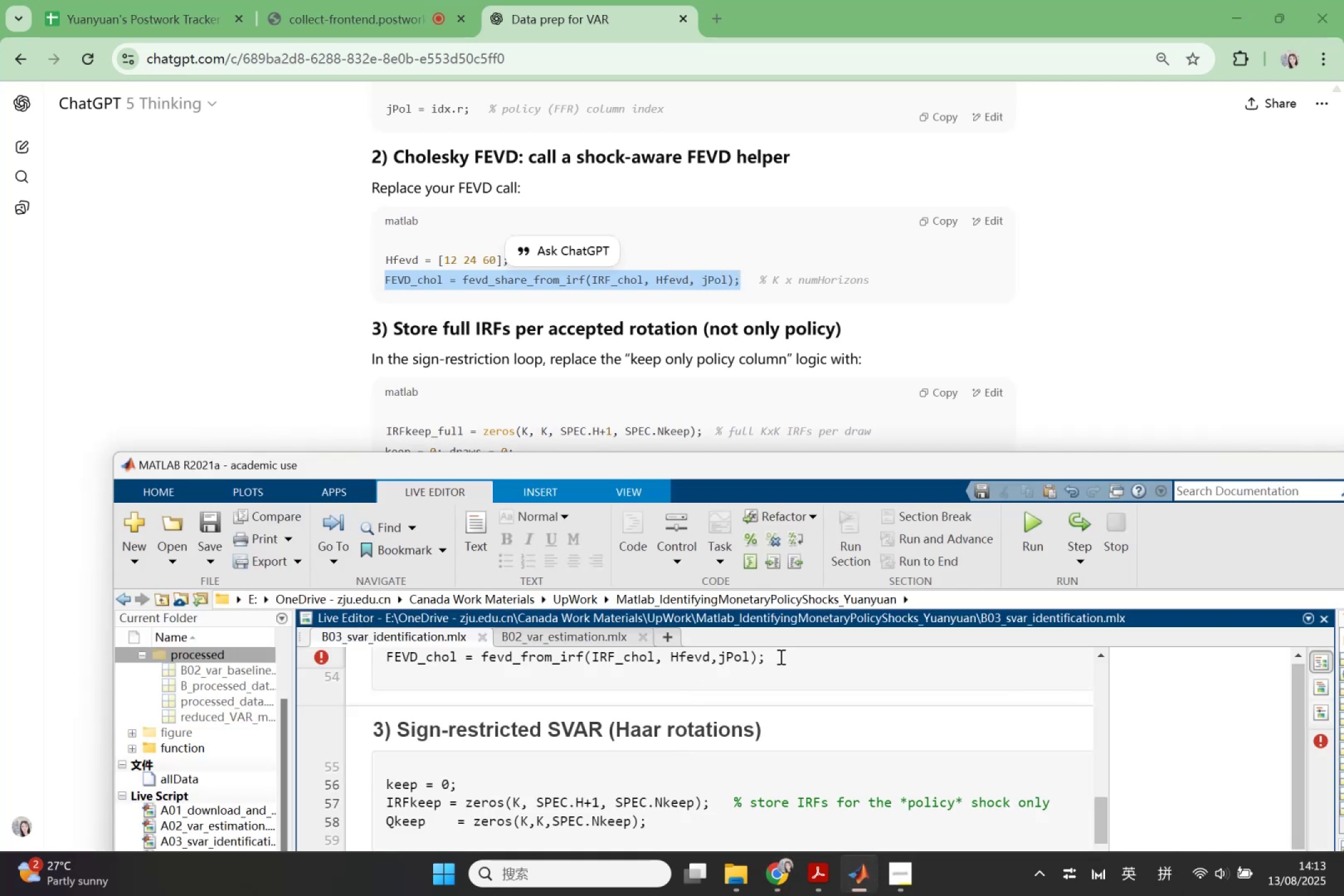 
left_click_drag(start_coordinate=[781, 660], to_coordinate=[377, 724])
 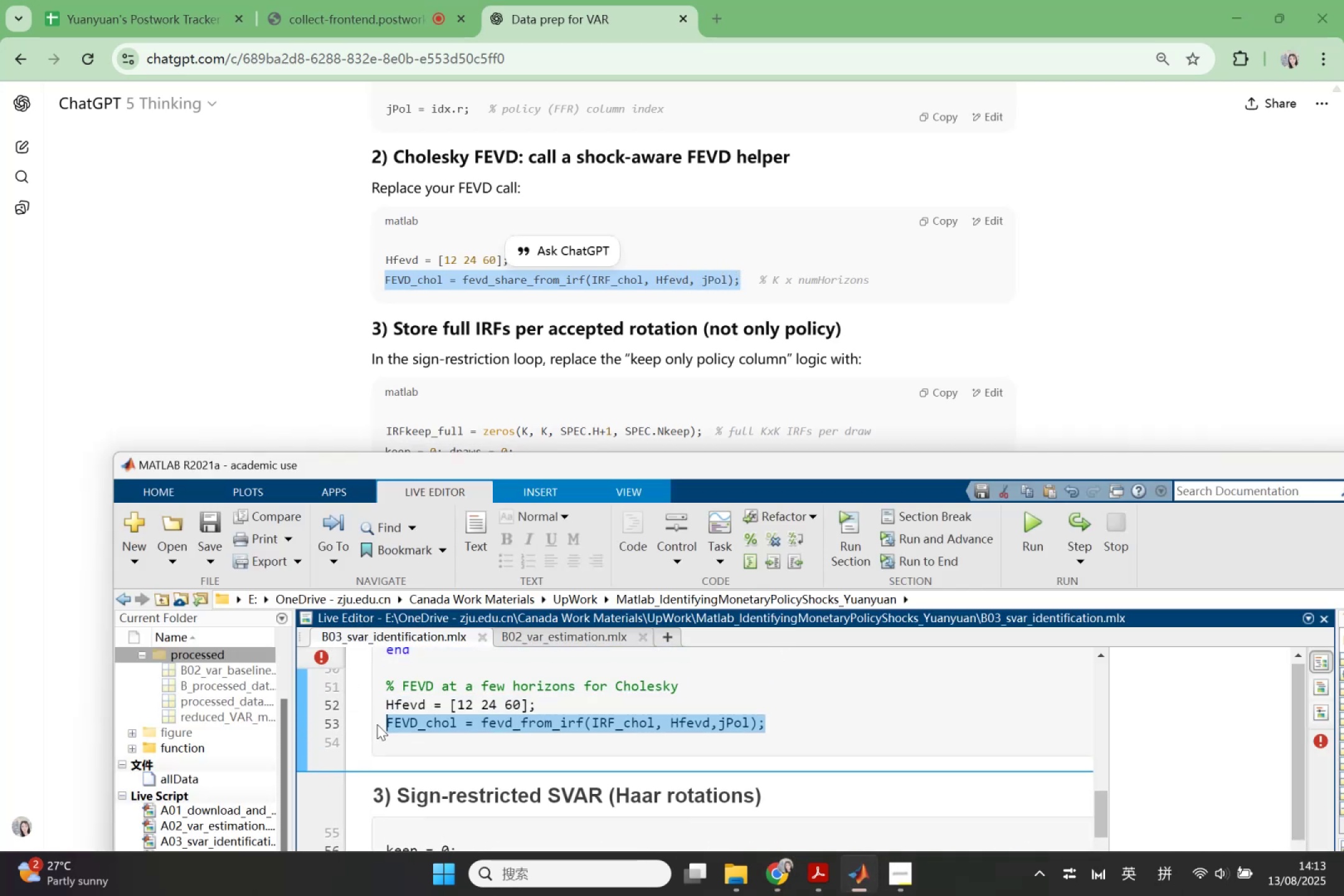 
key(Control+V)
 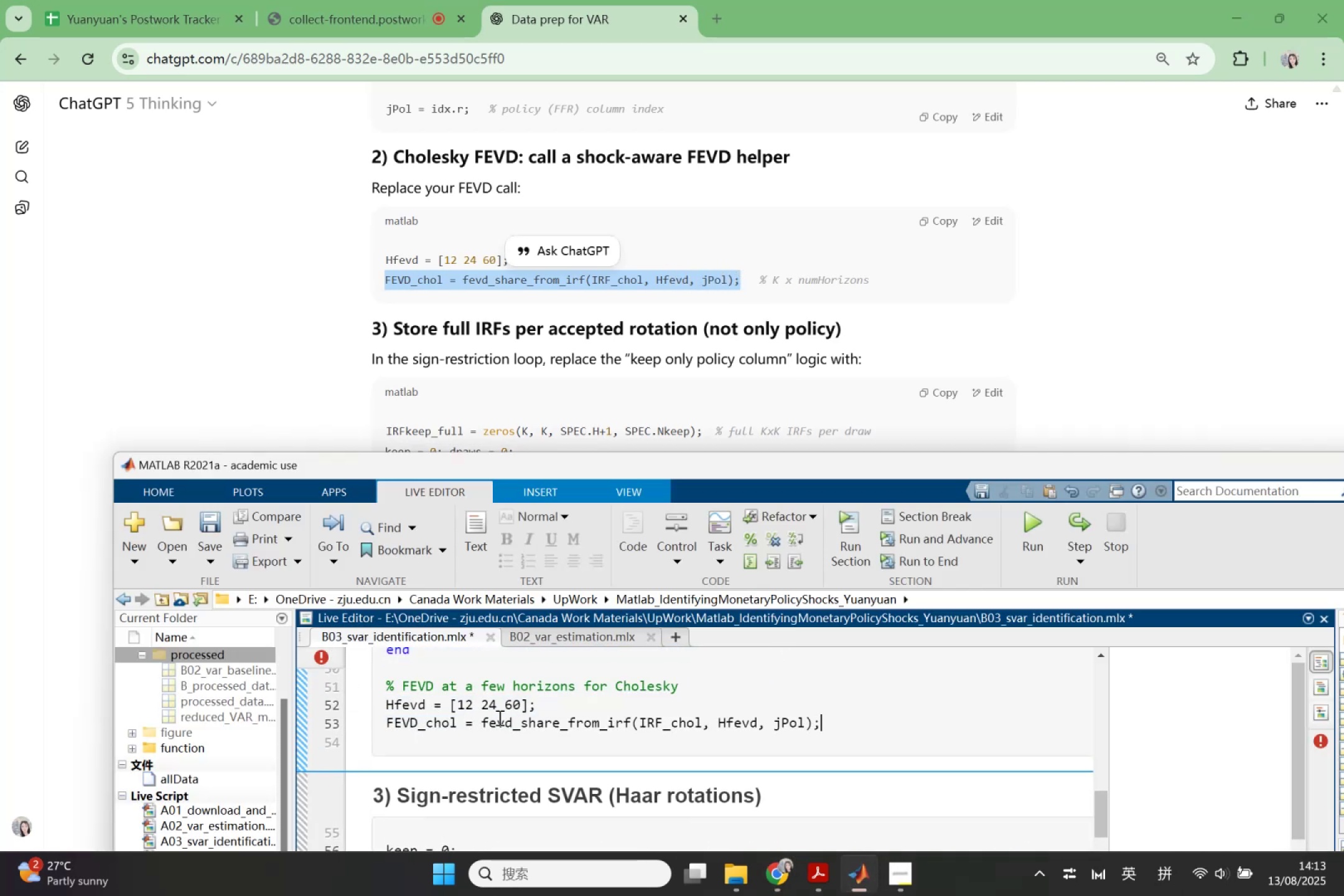 
scroll: coordinate [528, 751], scroll_direction: down, amount: 1.0
 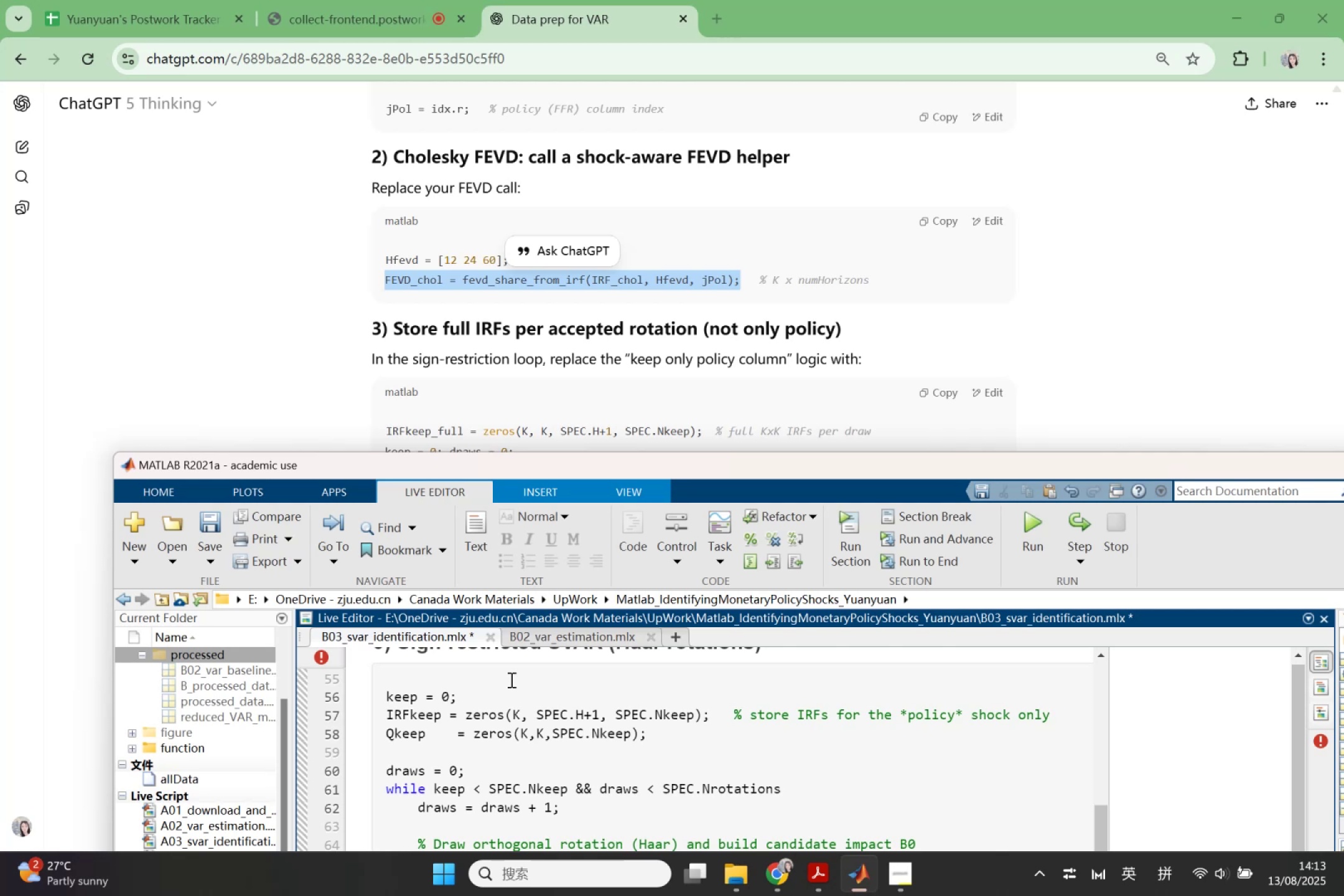 
wait(16.85)
 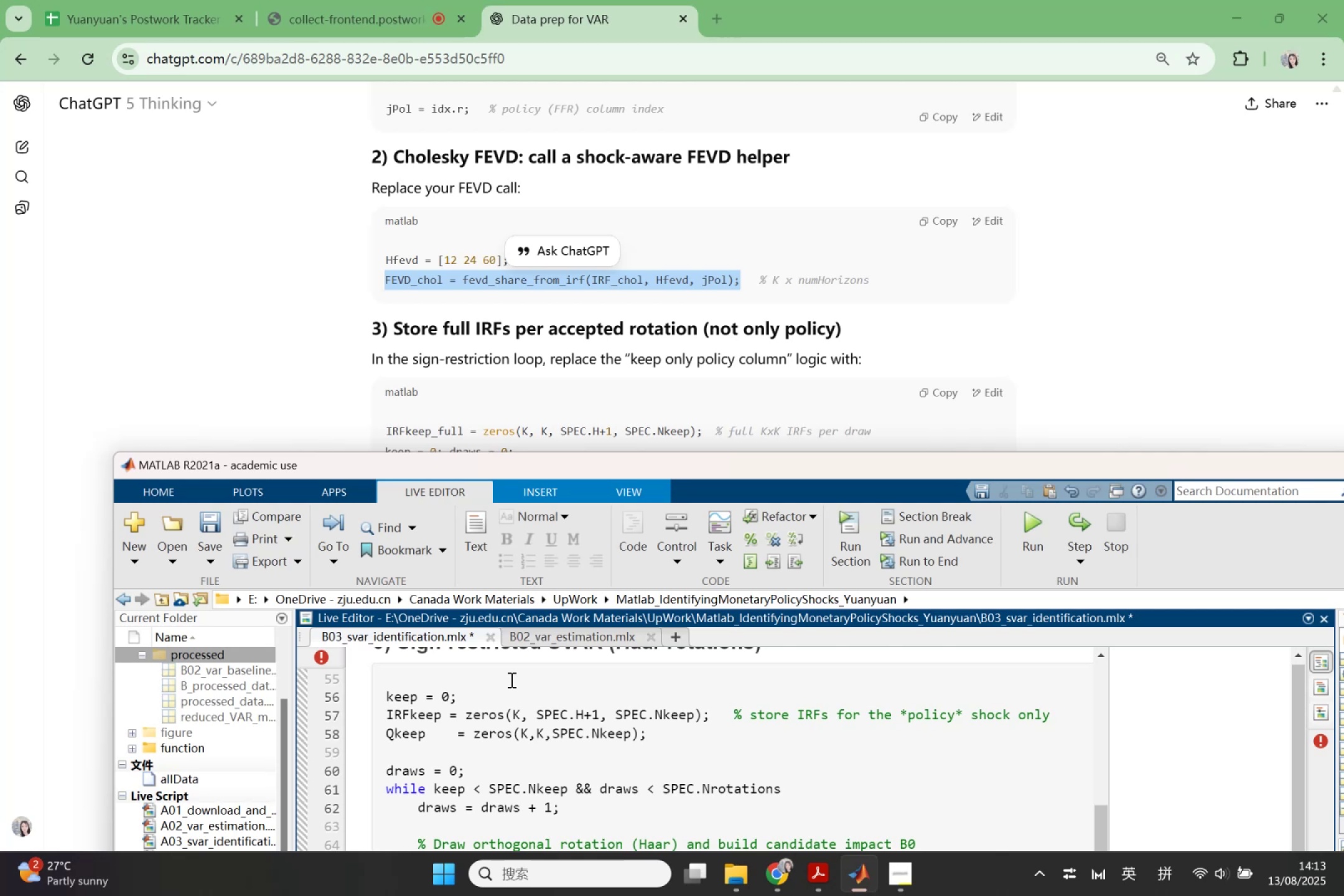 
left_click([928, 391])
 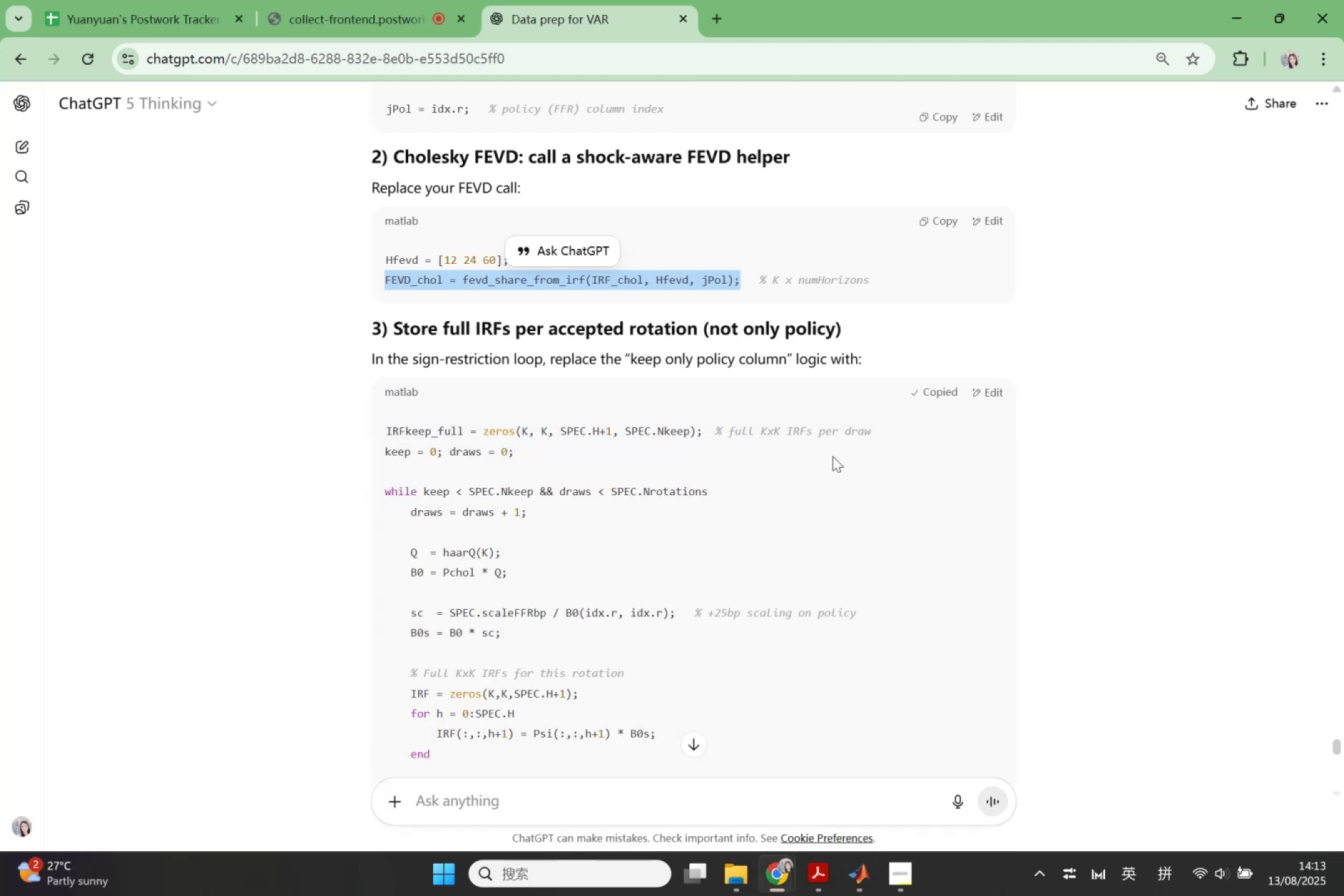 
scroll: coordinate [794, 482], scroll_direction: down, amount: 3.0
 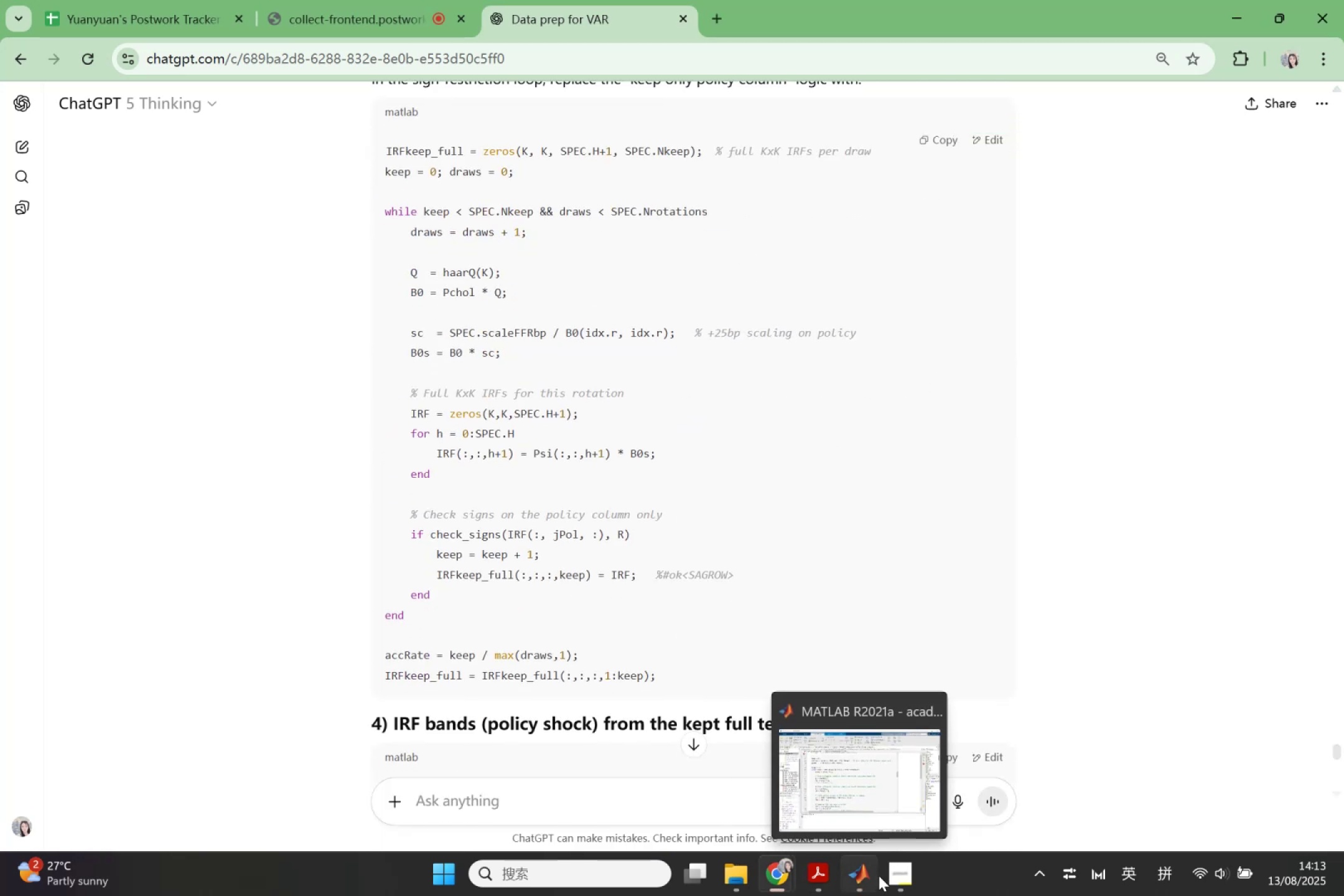 
left_click([821, 800])
 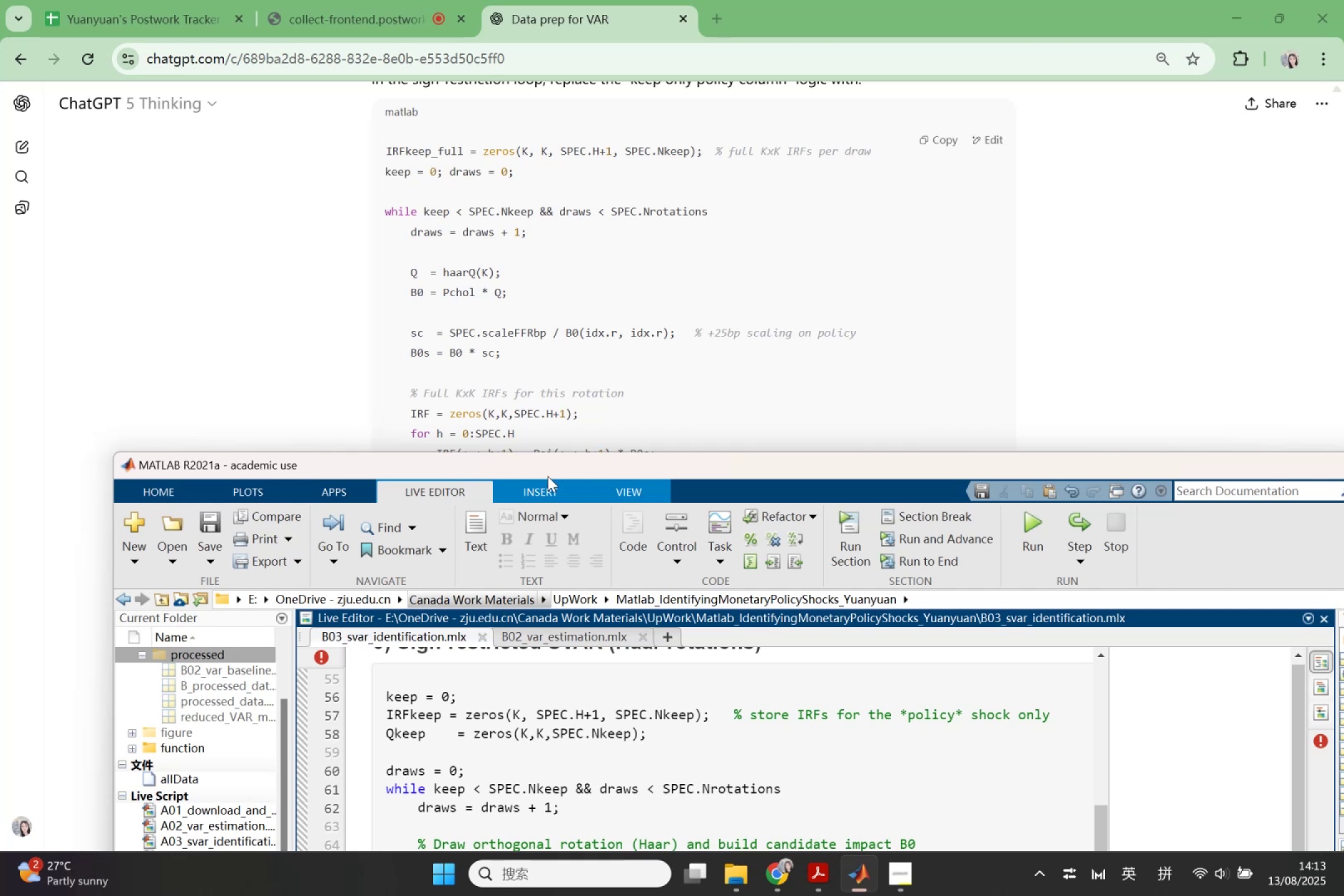 
left_click_drag(start_coordinate=[556, 470], to_coordinate=[686, 168])
 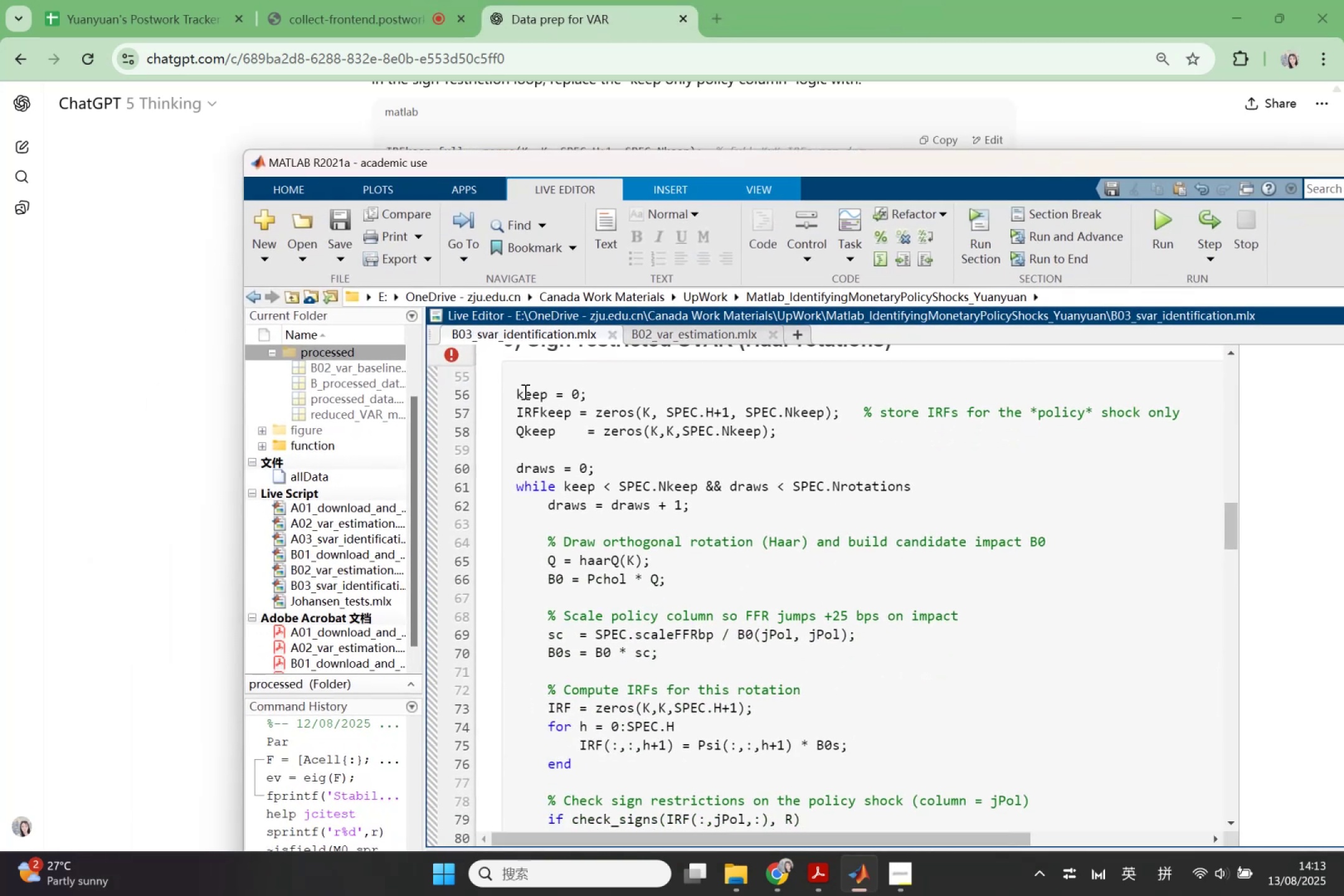 
left_click_drag(start_coordinate=[516, 395], to_coordinate=[816, 515])
 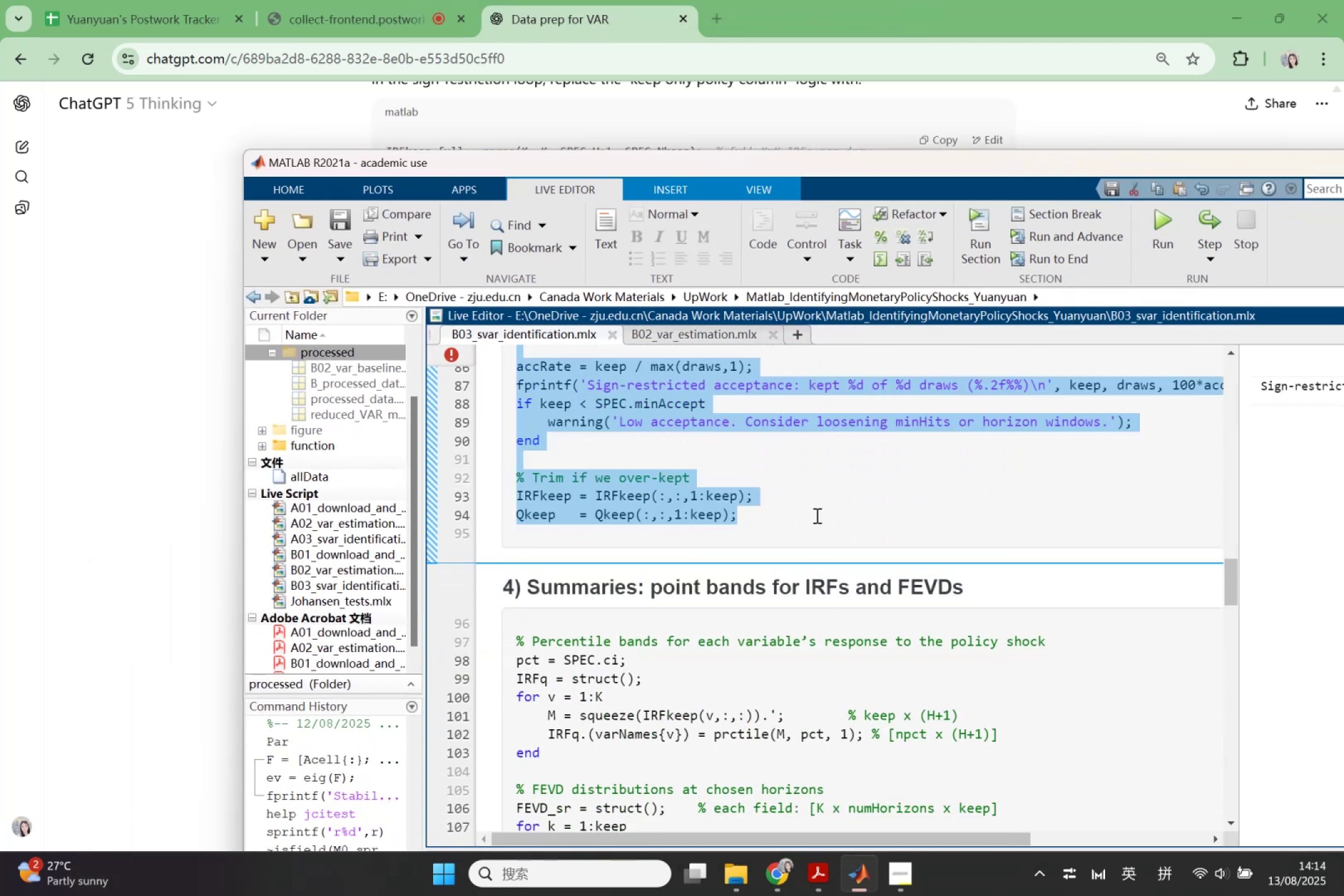 
scroll: coordinate [835, 678], scroll_direction: down, amount: 6.0
 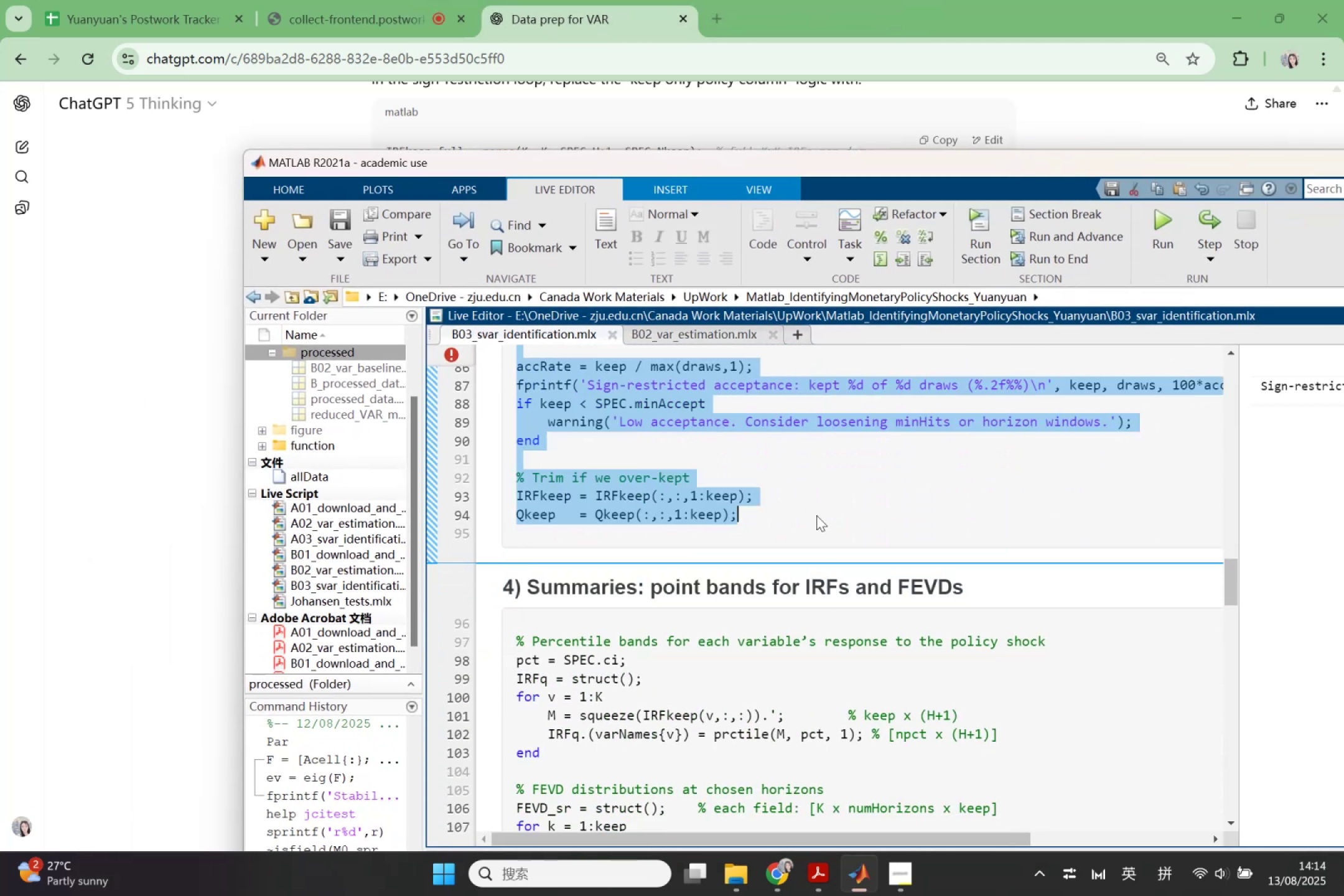 
key(Control+V)
 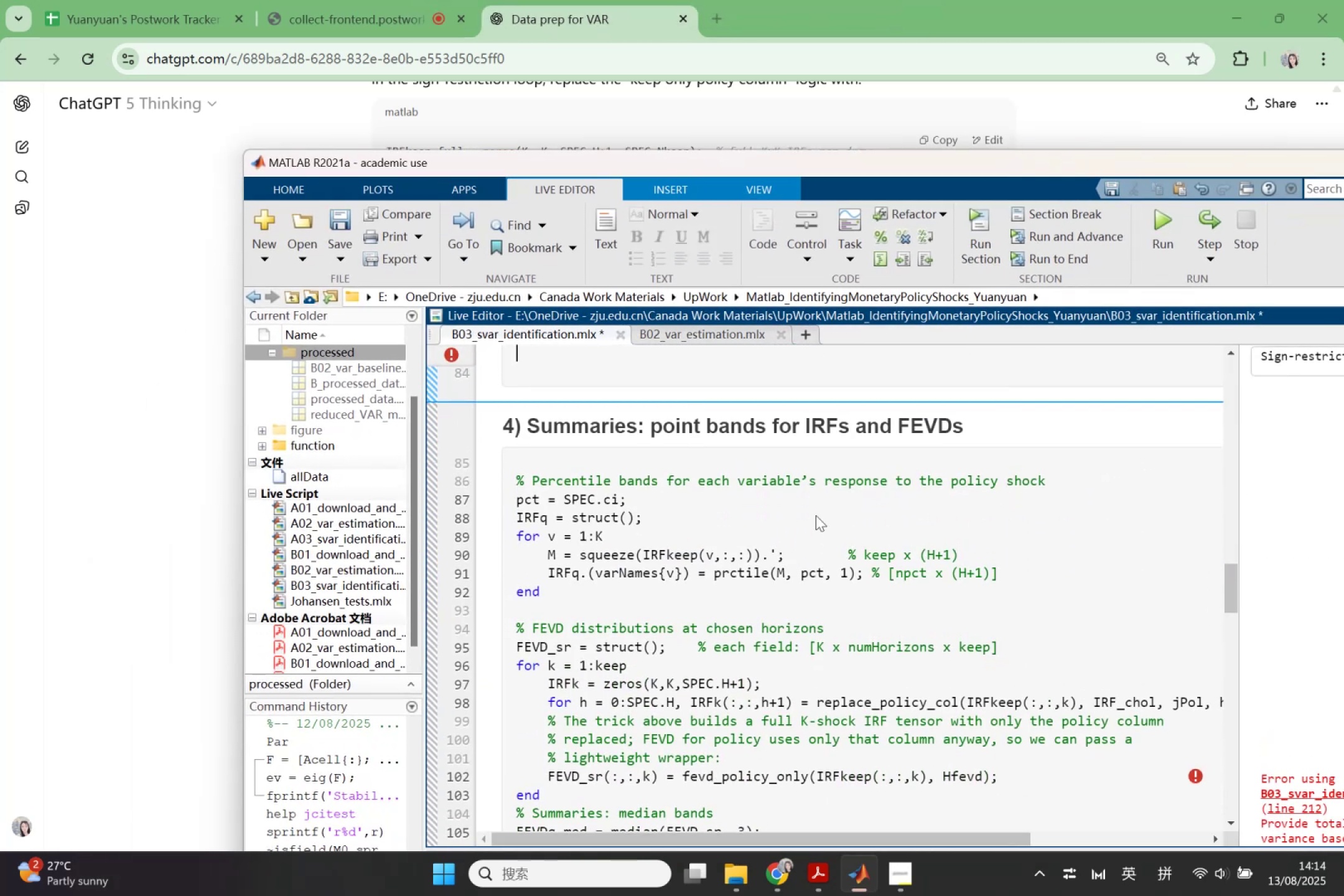 
scroll: coordinate [819, 527], scroll_direction: down, amount: 2.0
 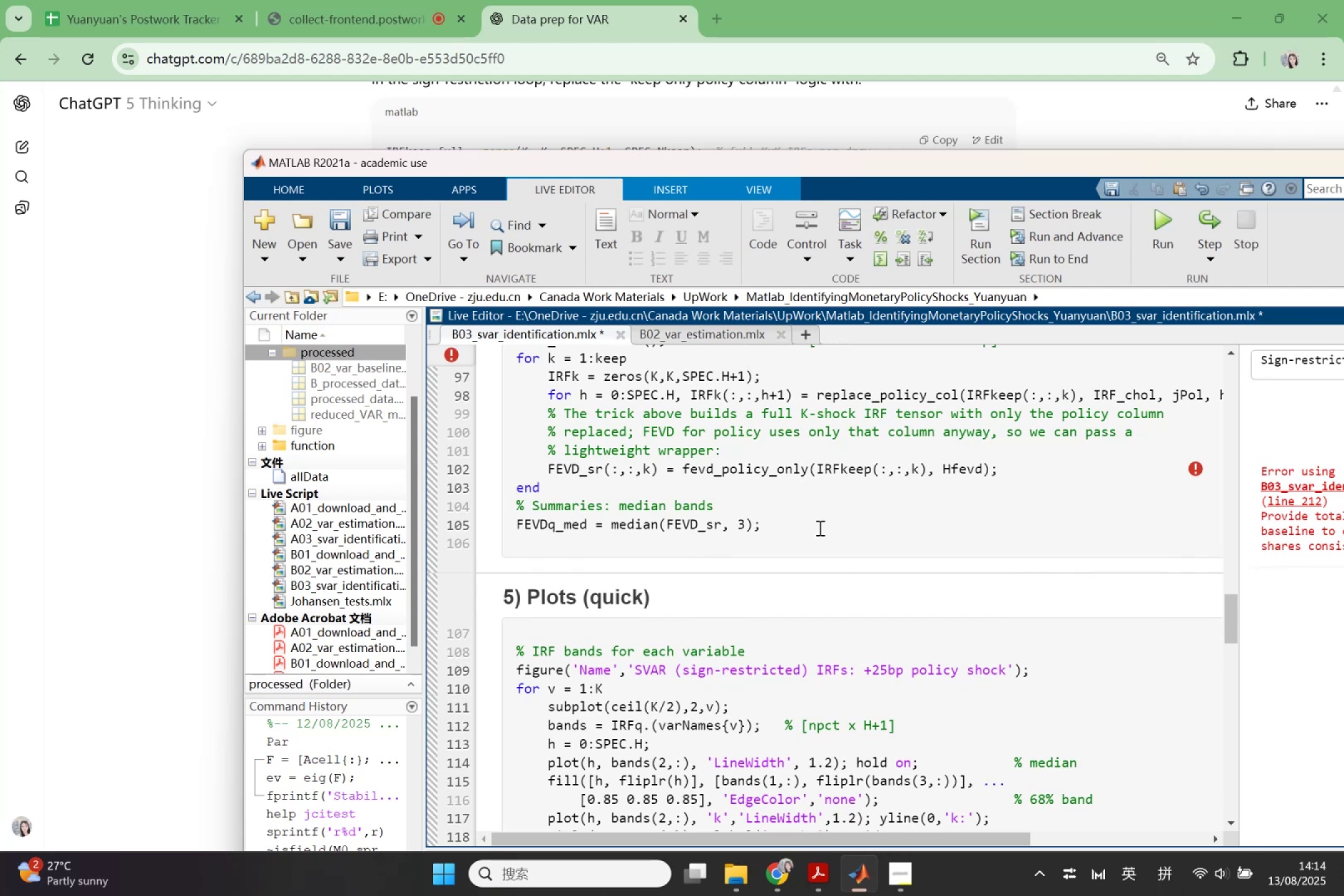 
left_click_drag(start_coordinate=[652, 166], to_coordinate=[1022, 124])
 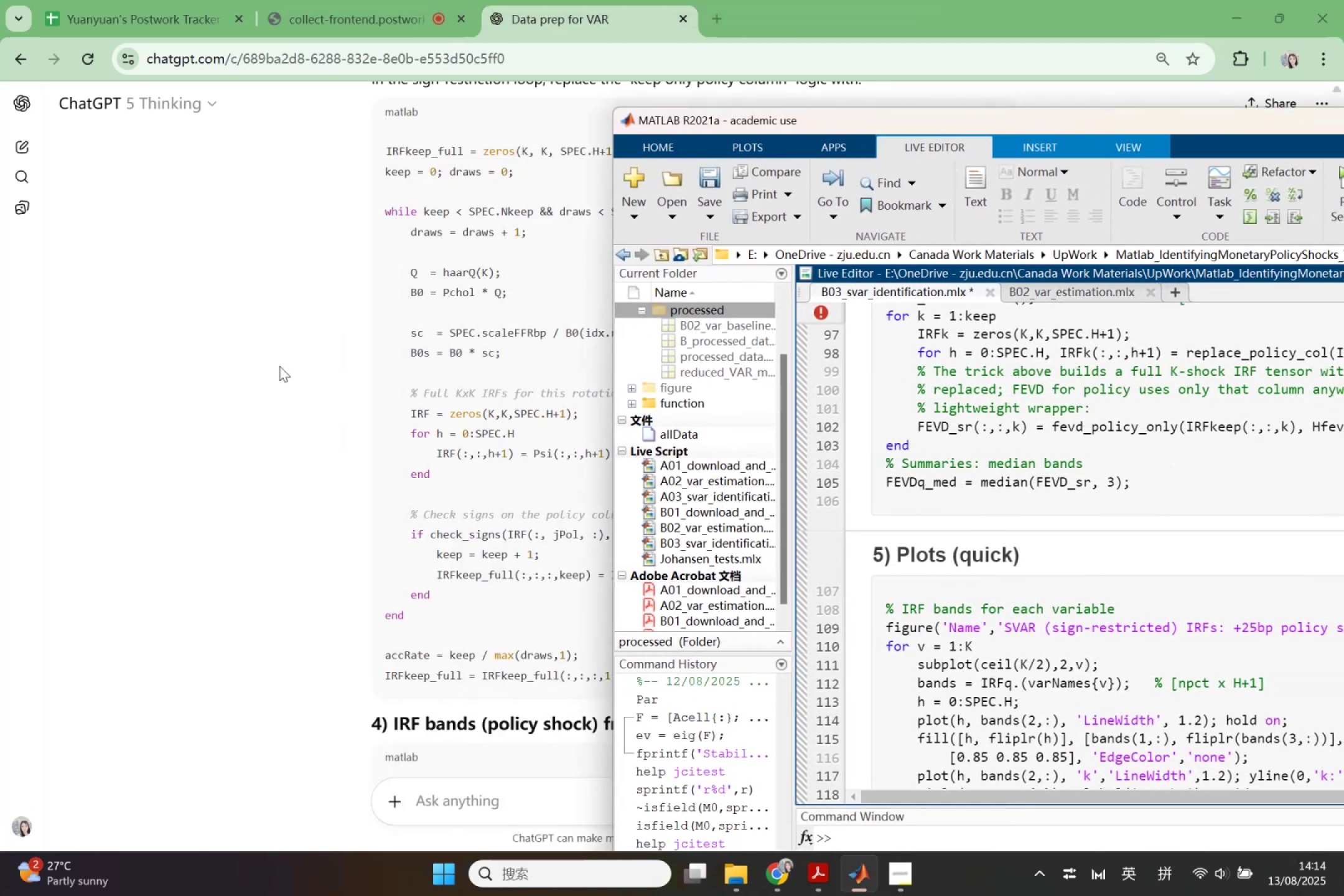 
scroll: coordinate [279, 388], scroll_direction: down, amount: 2.0
 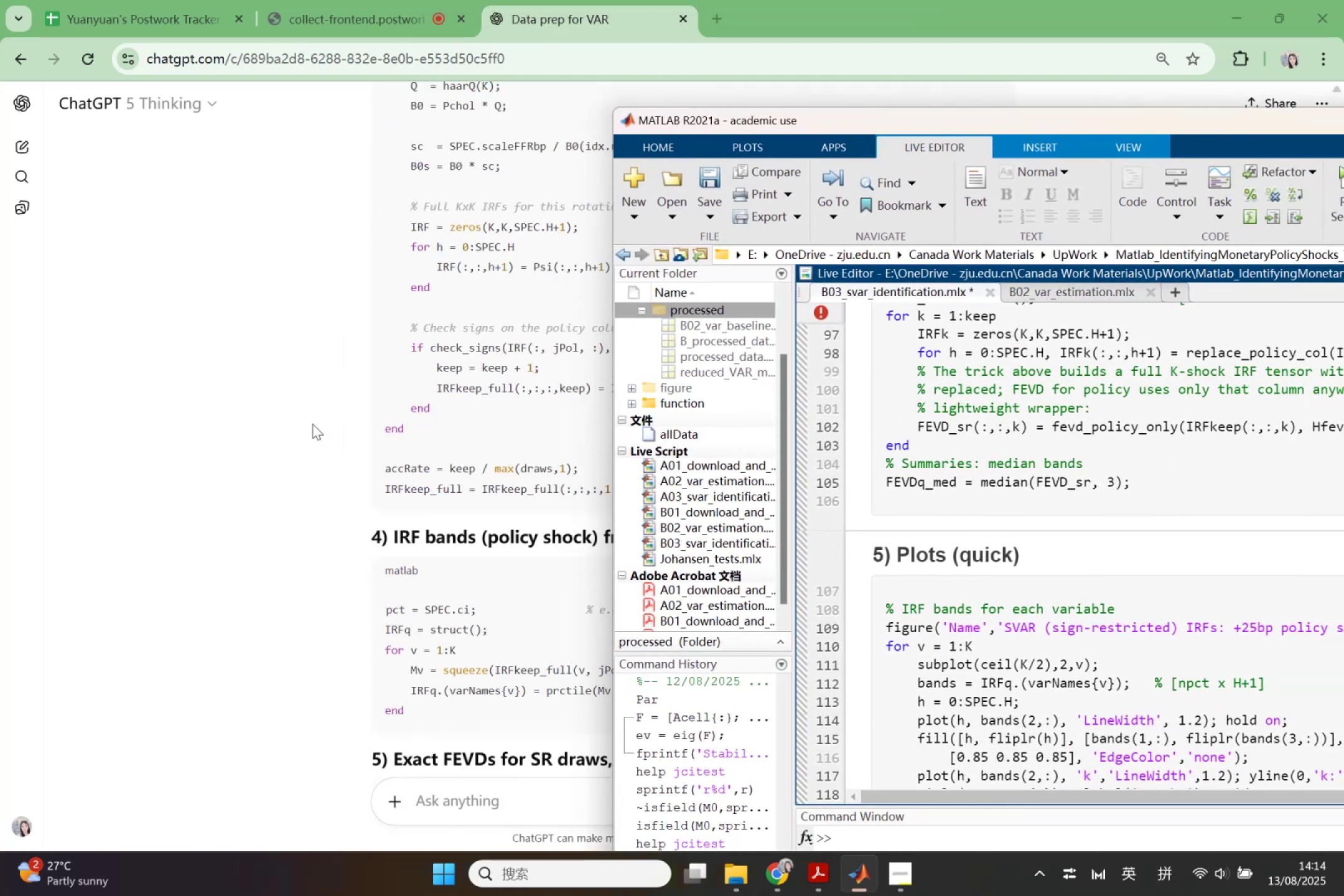 
wait(8.81)
 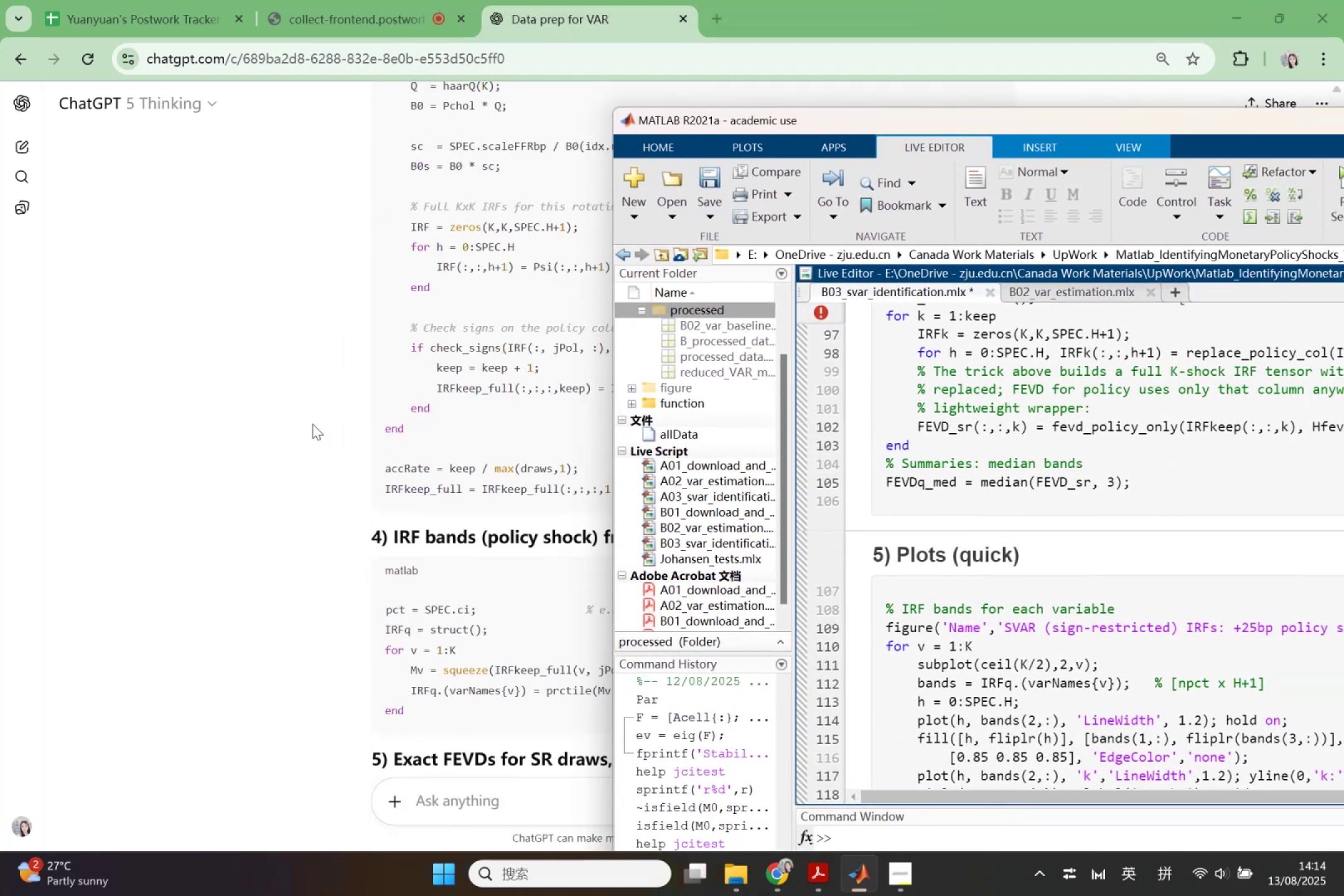 
scroll: coordinate [903, 656], scroll_direction: down, amount: 3.0
 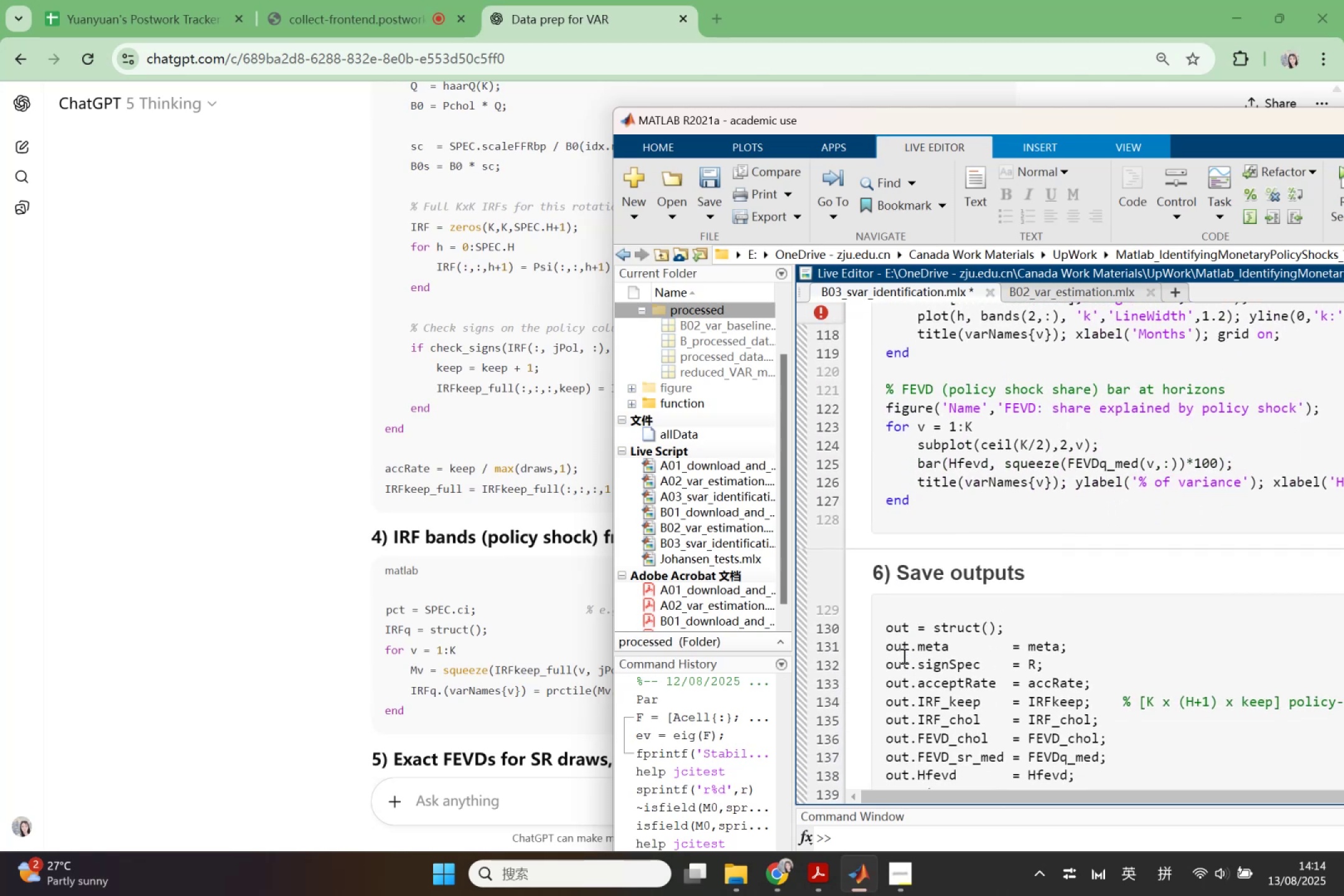 
scroll: coordinate [903, 656], scroll_direction: up, amount: 3.0
 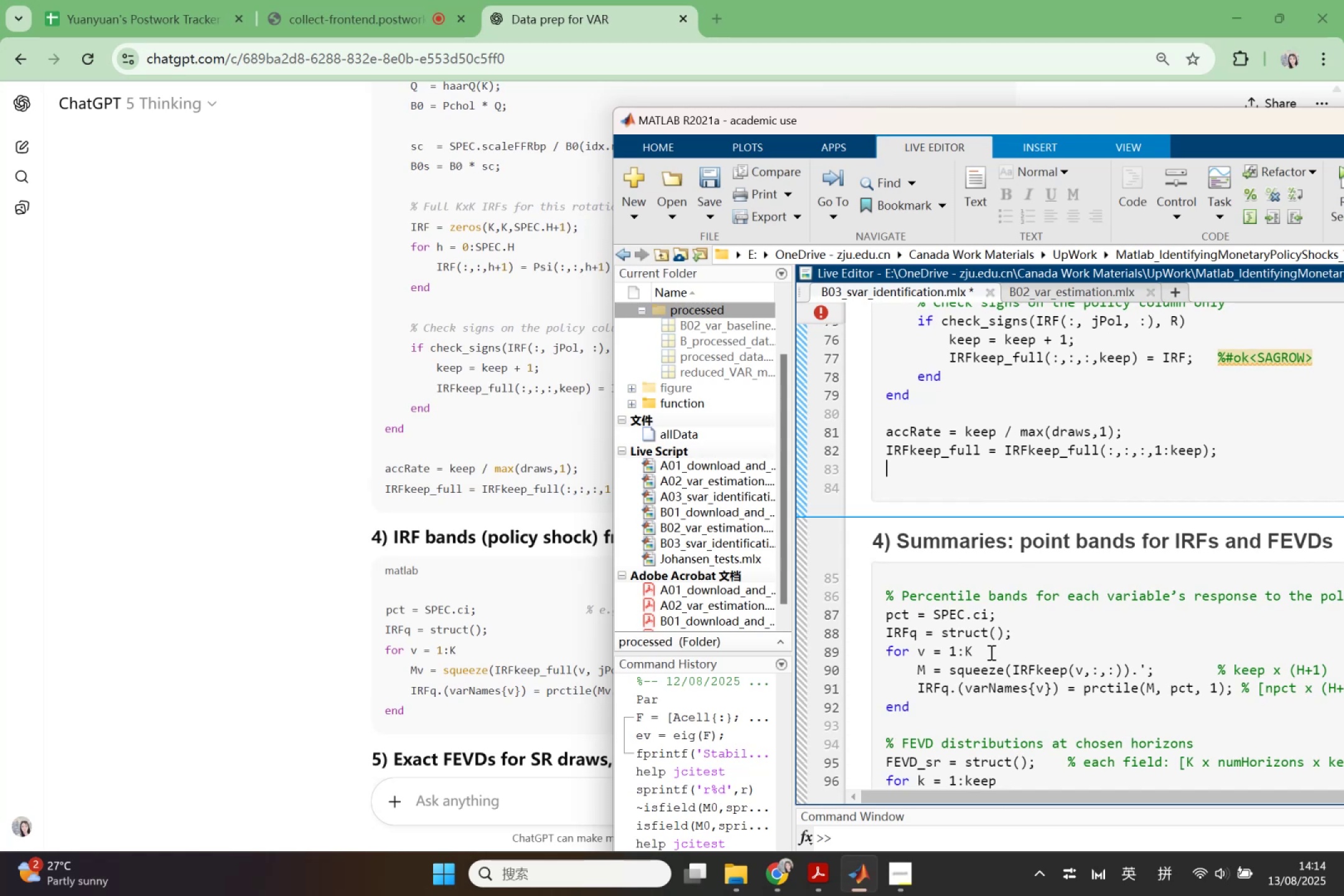 
wait(6.96)
 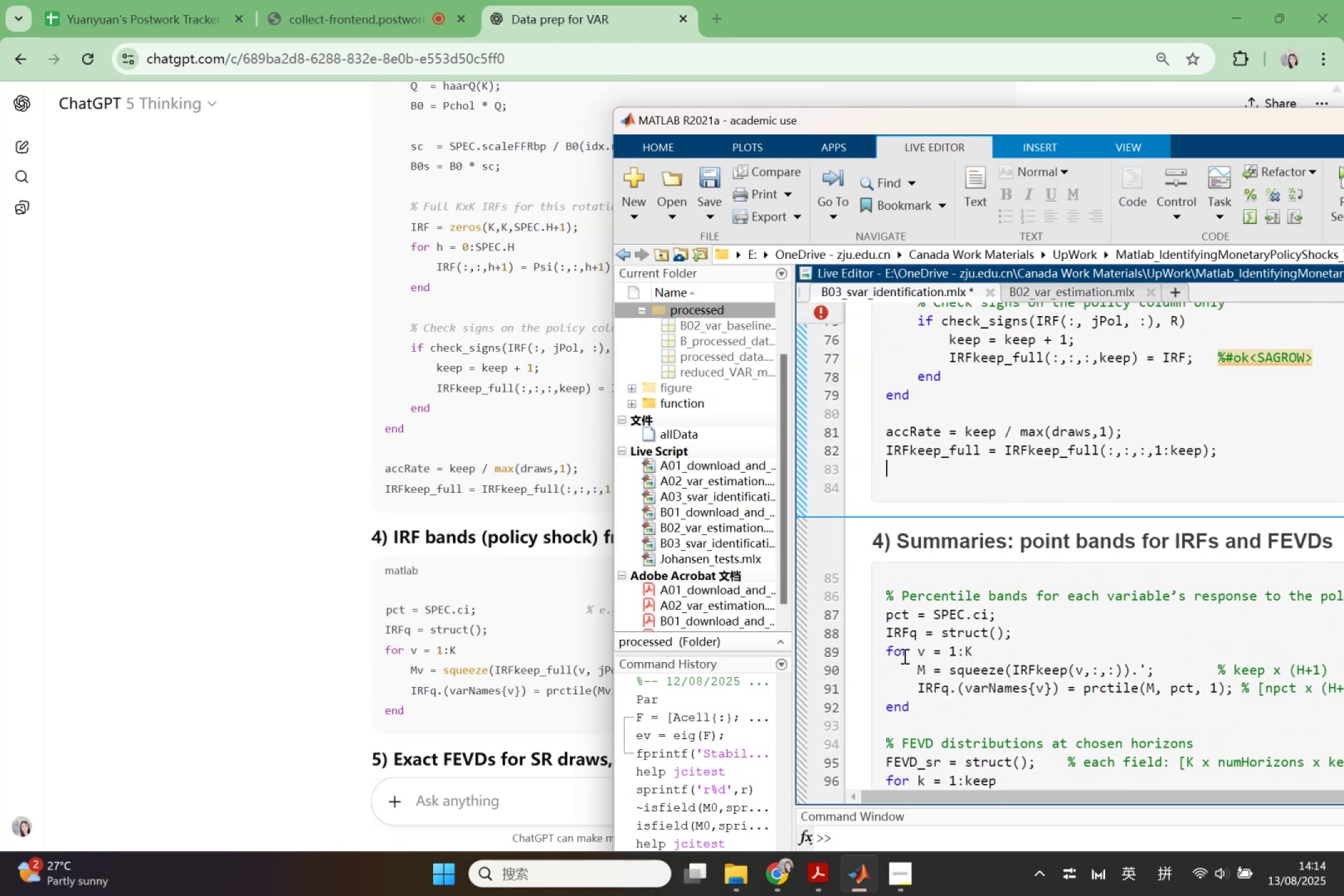 
left_click([579, 691])
 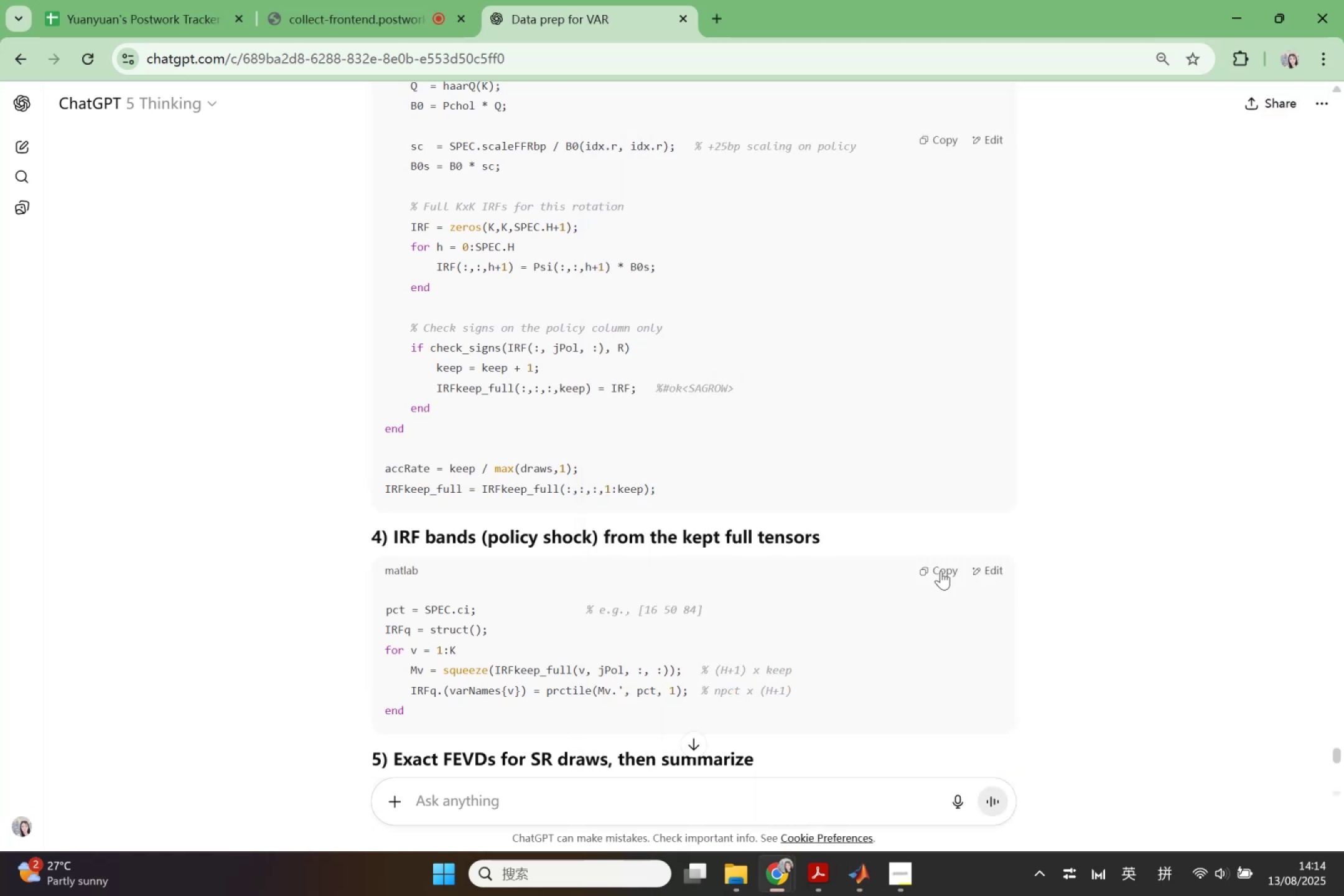 
left_click([938, 572])
 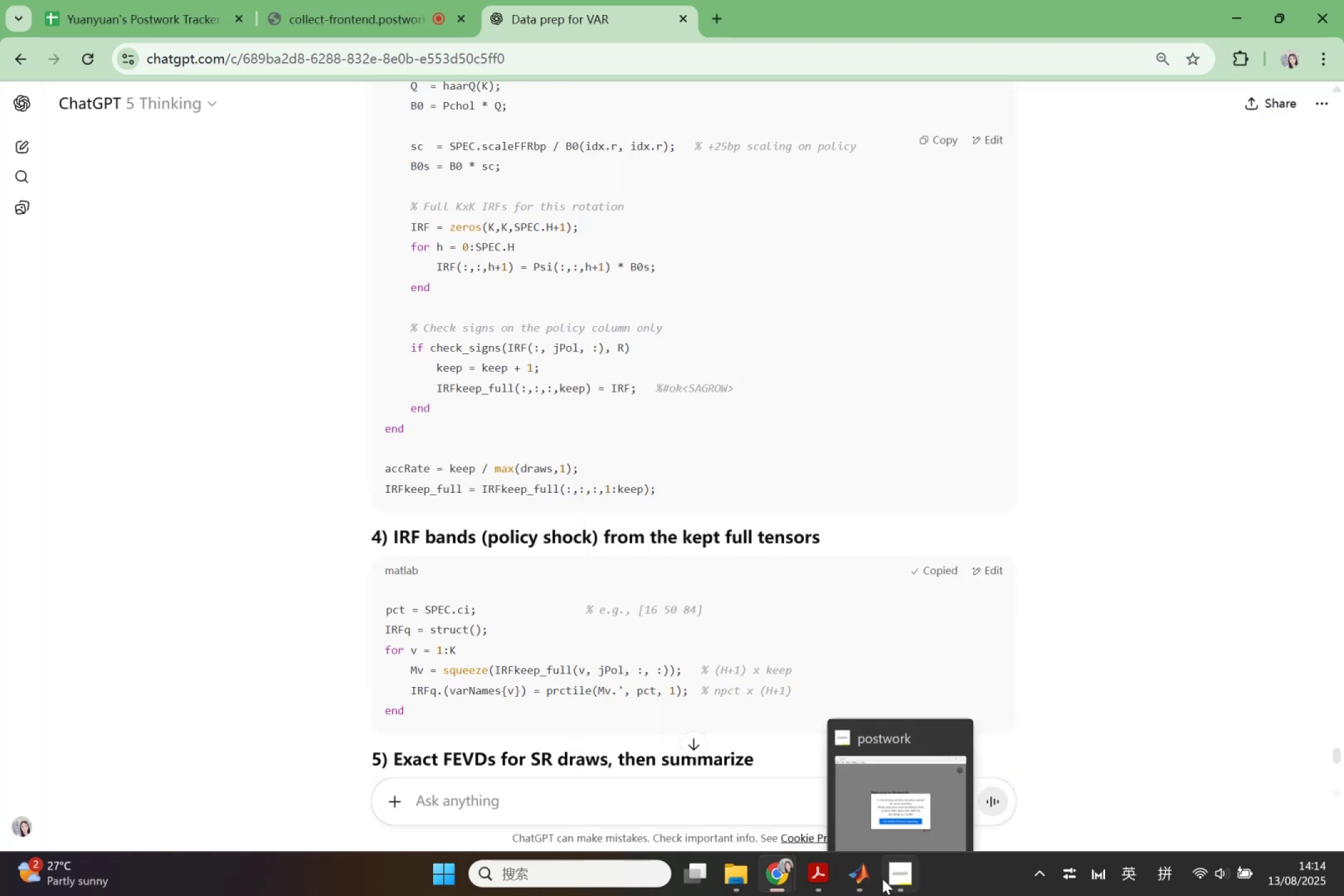 
left_click([874, 872])
 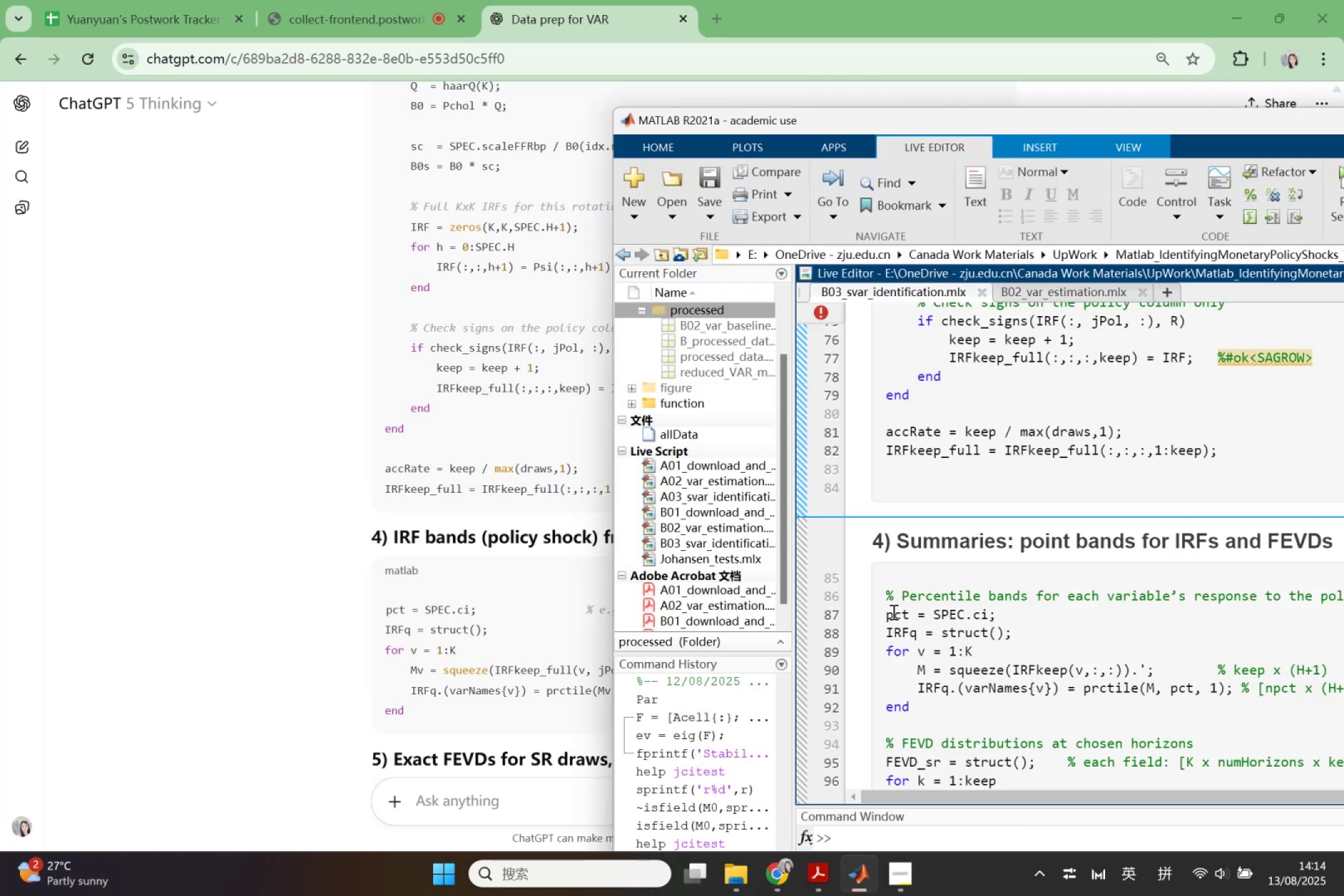 
left_click_drag(start_coordinate=[884, 615], to_coordinate=[926, 713])
 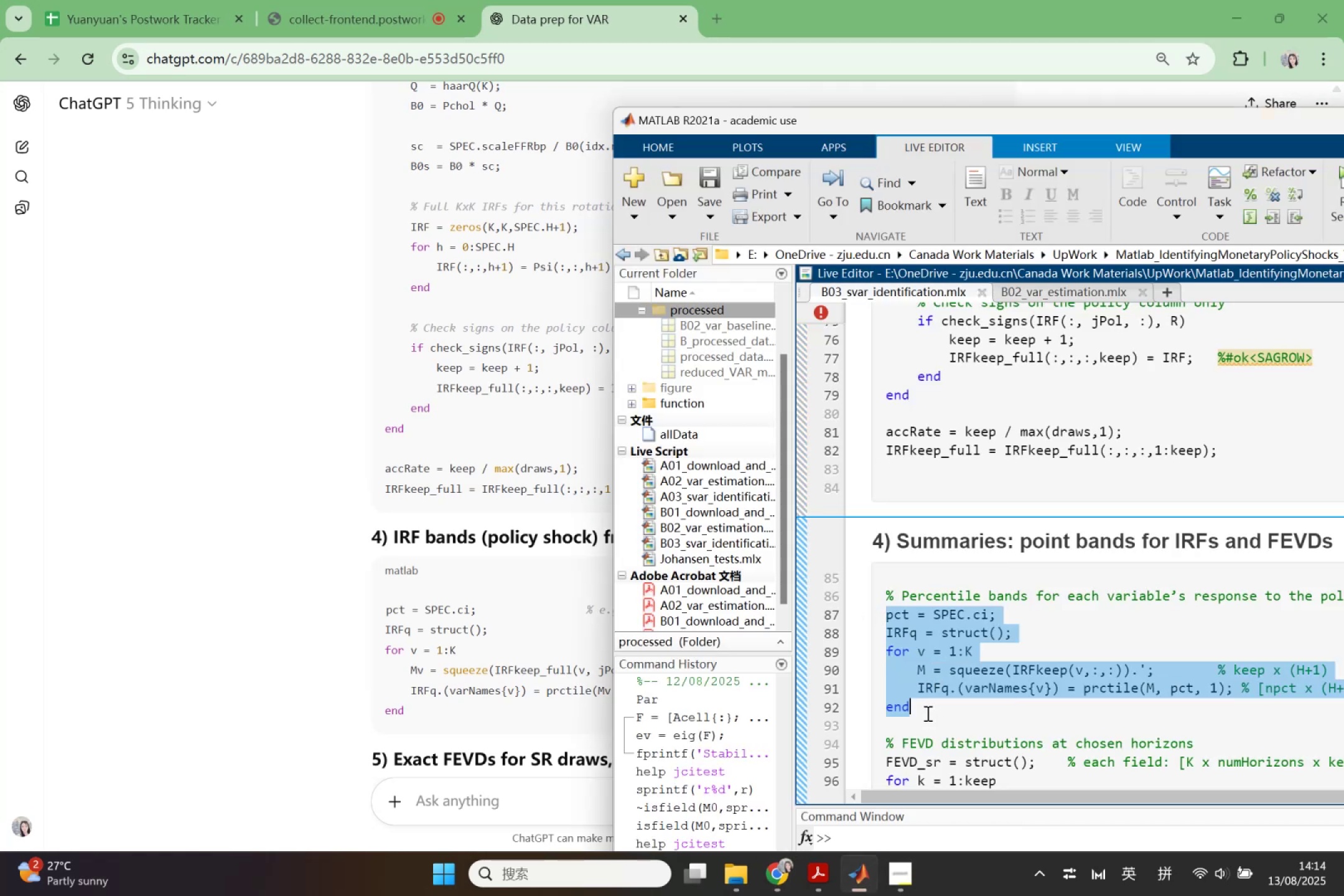 
key(Control+V)
 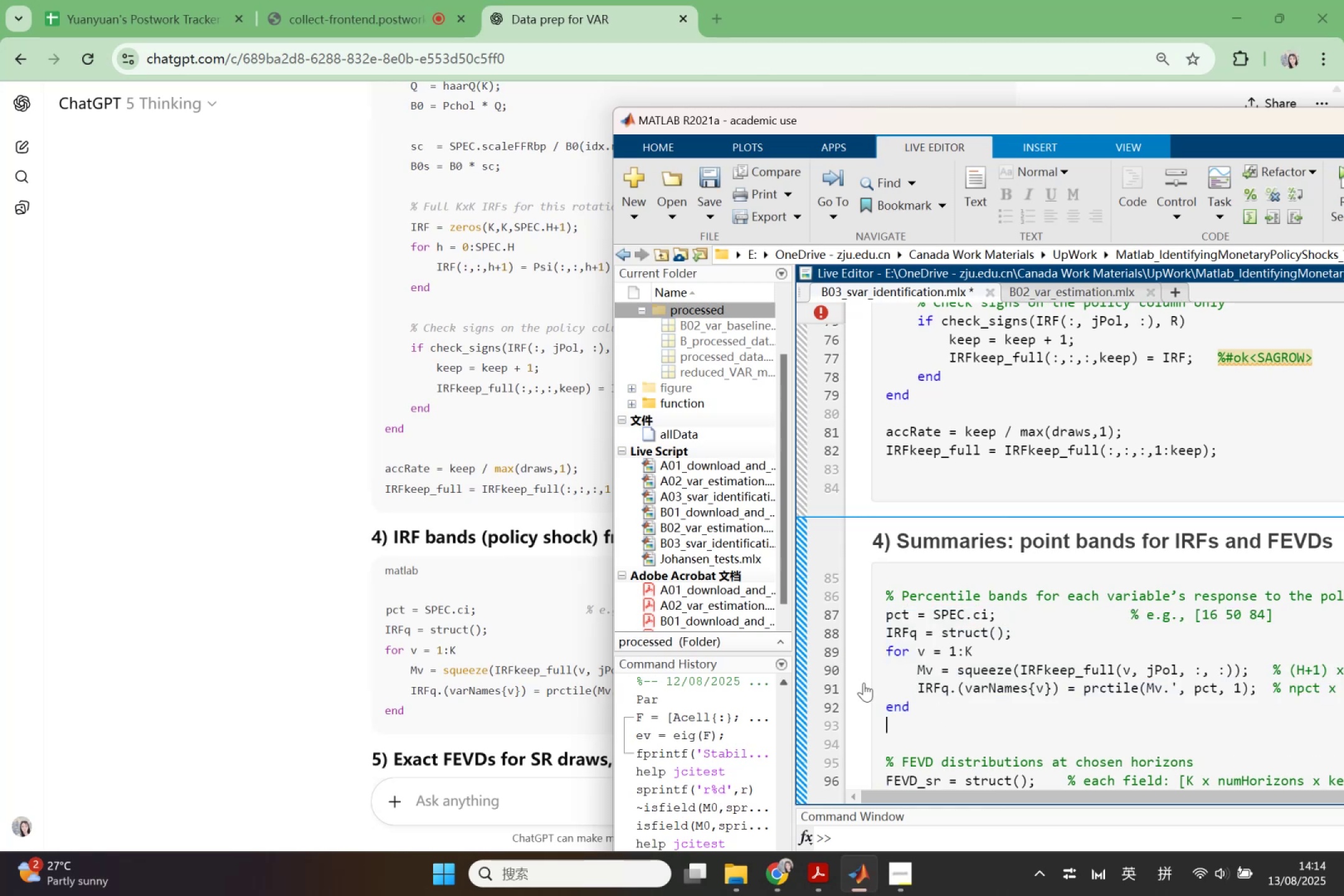 
scroll: coordinate [978, 701], scroll_direction: down, amount: 2.0
 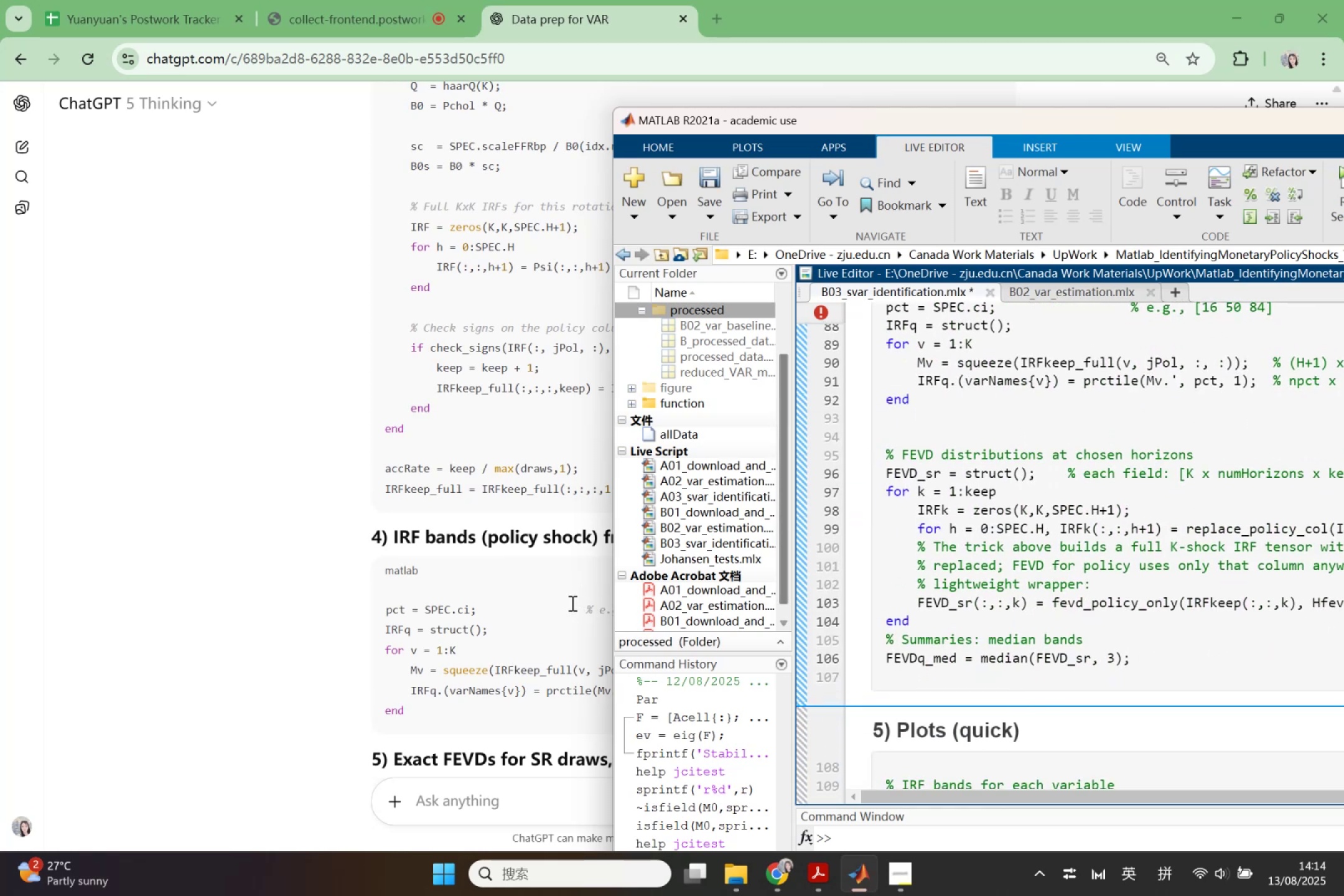 
left_click([552, 610])
 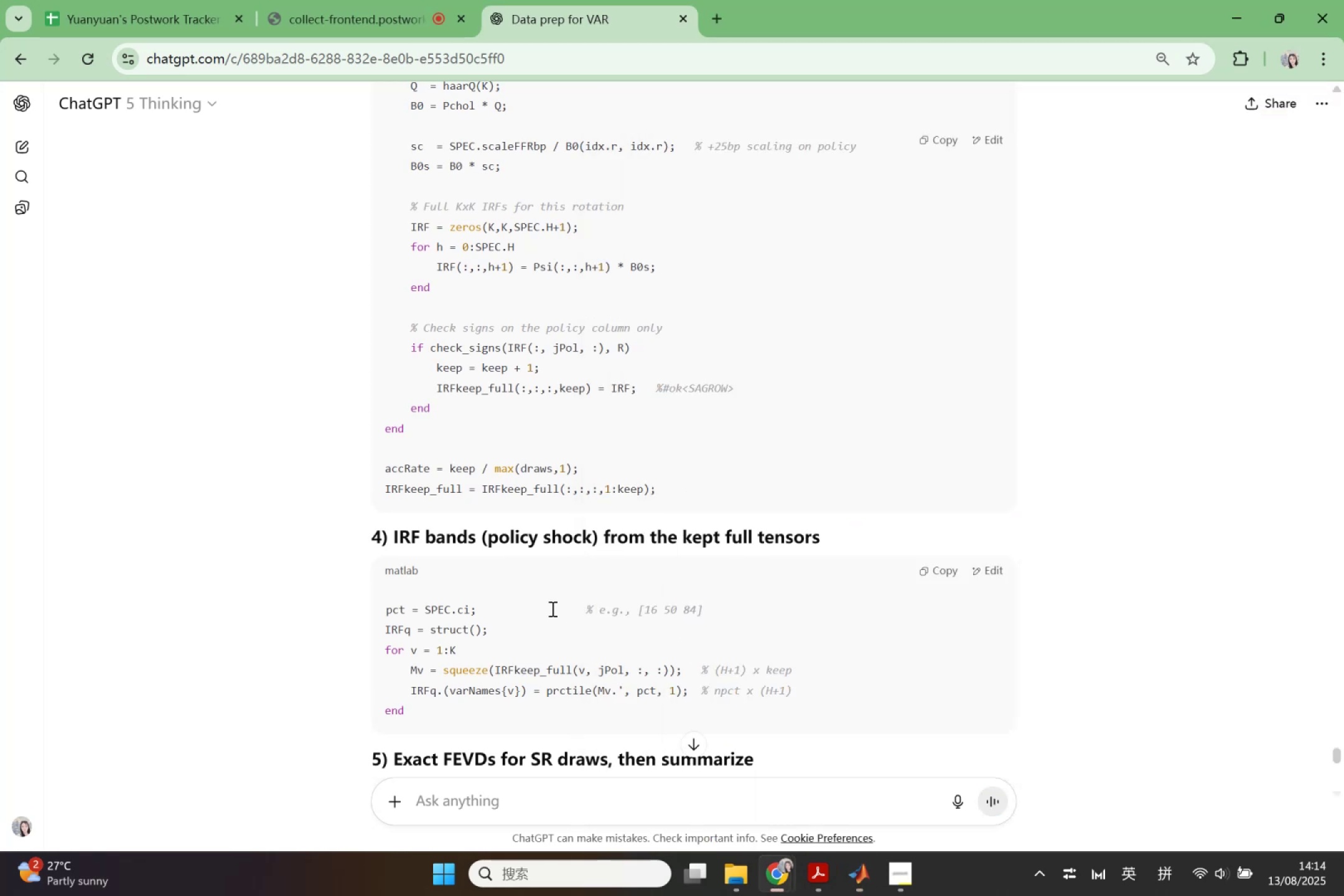 
scroll: coordinate [556, 618], scroll_direction: down, amount: 3.0
 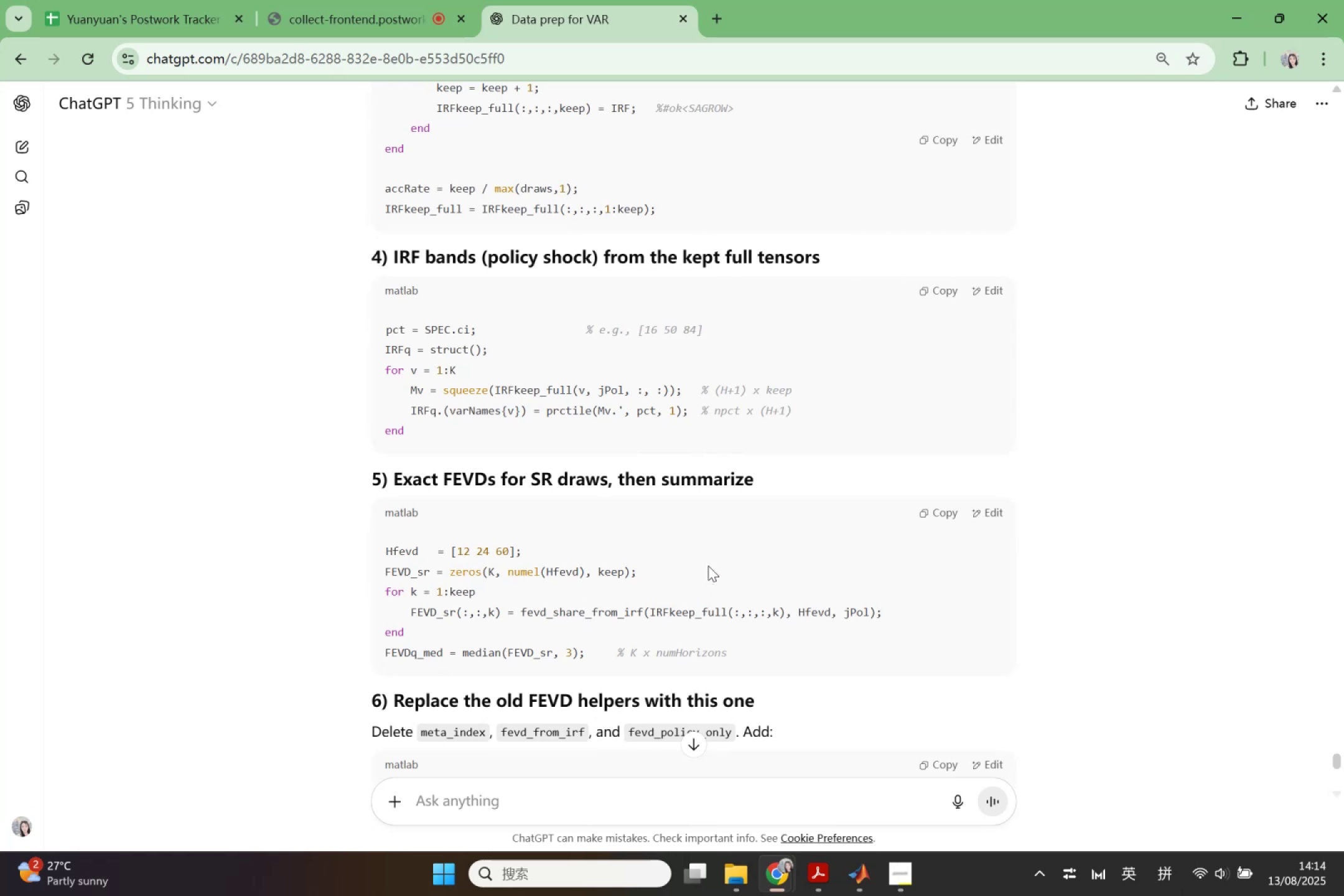 
wait(7.38)
 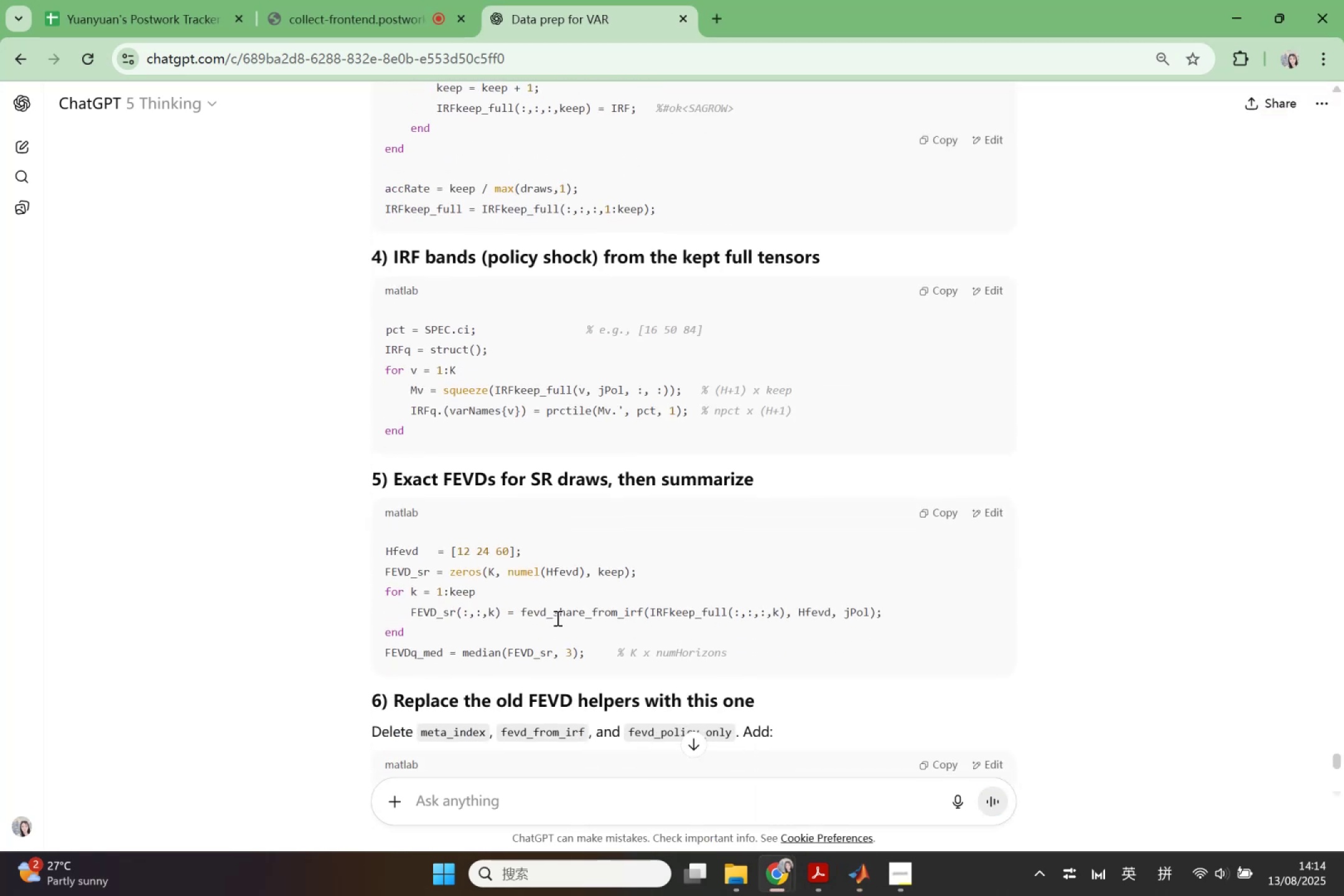 
left_click([928, 511])
 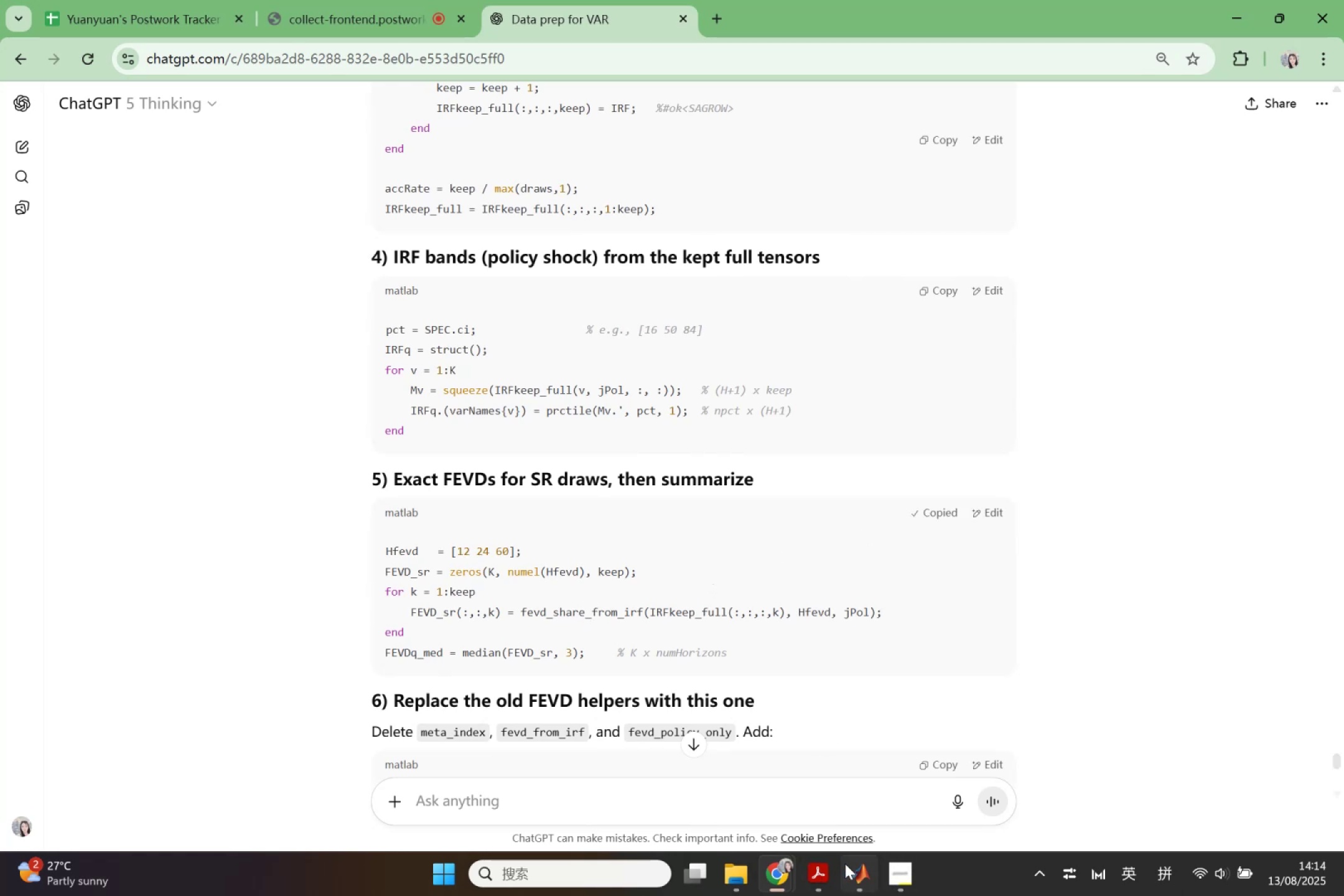 
left_click([860, 862])
 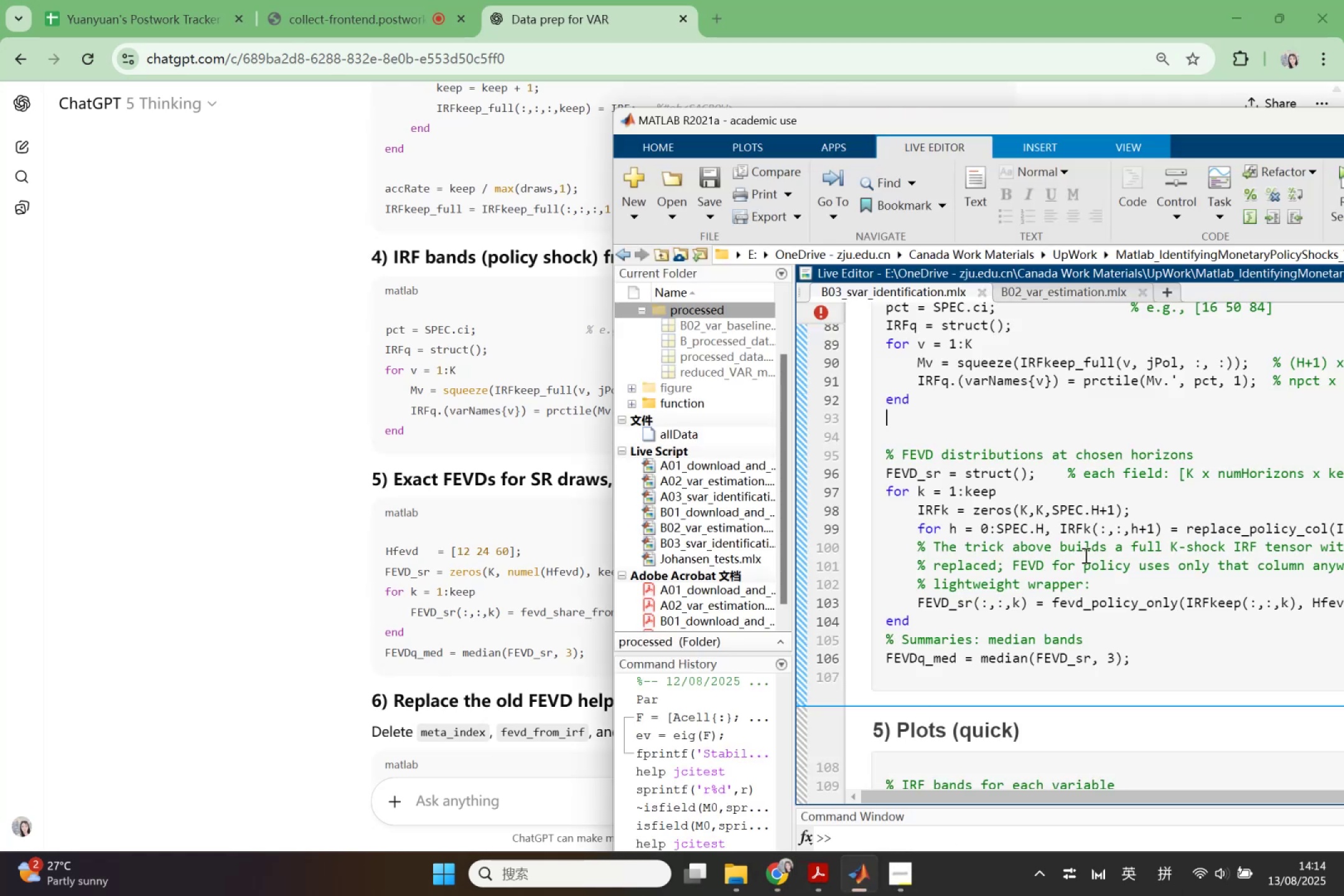 
scroll: coordinate [1085, 555], scroll_direction: down, amount: 1.0
 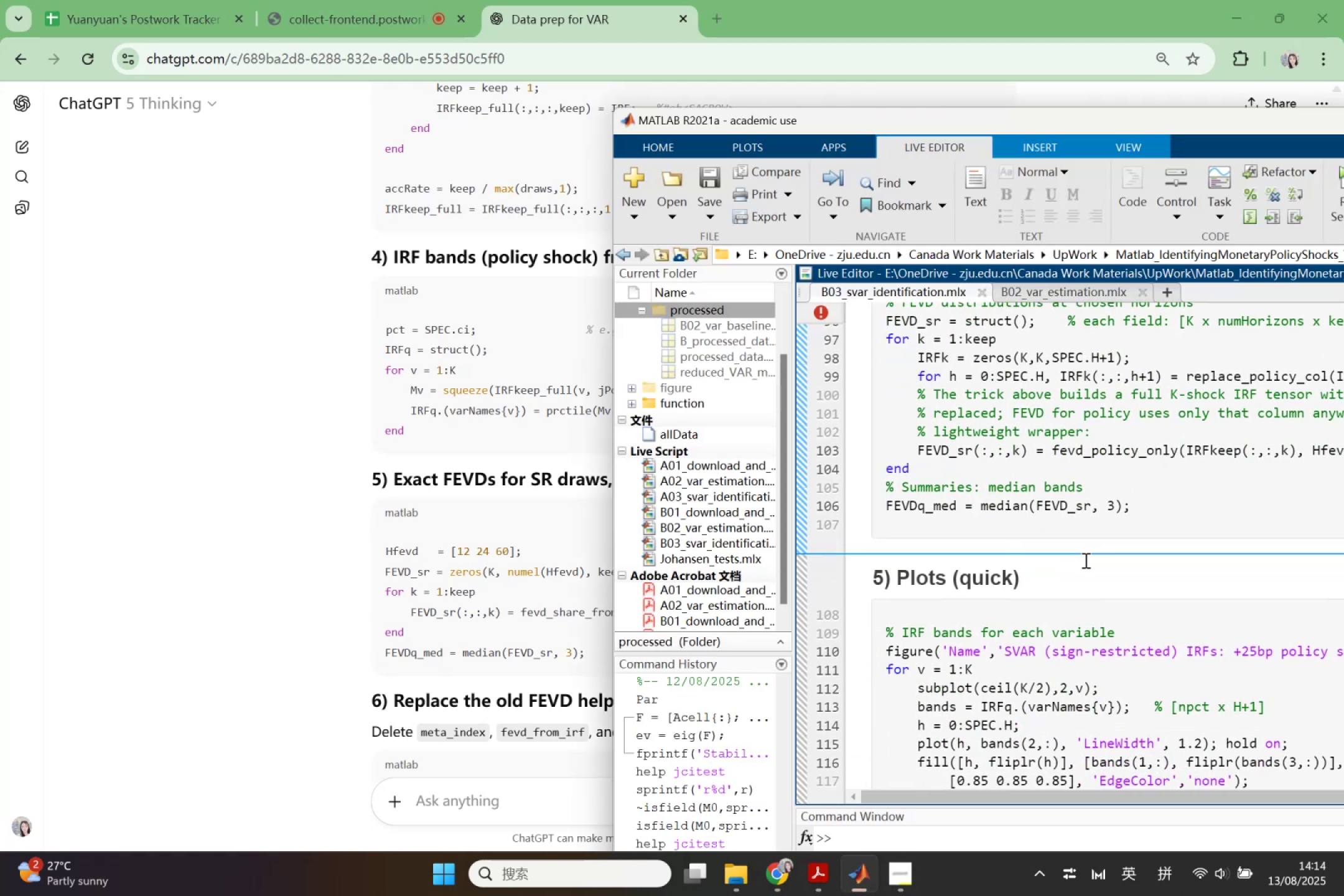 
scroll: coordinate [1085, 560], scroll_direction: up, amount: 1.0
 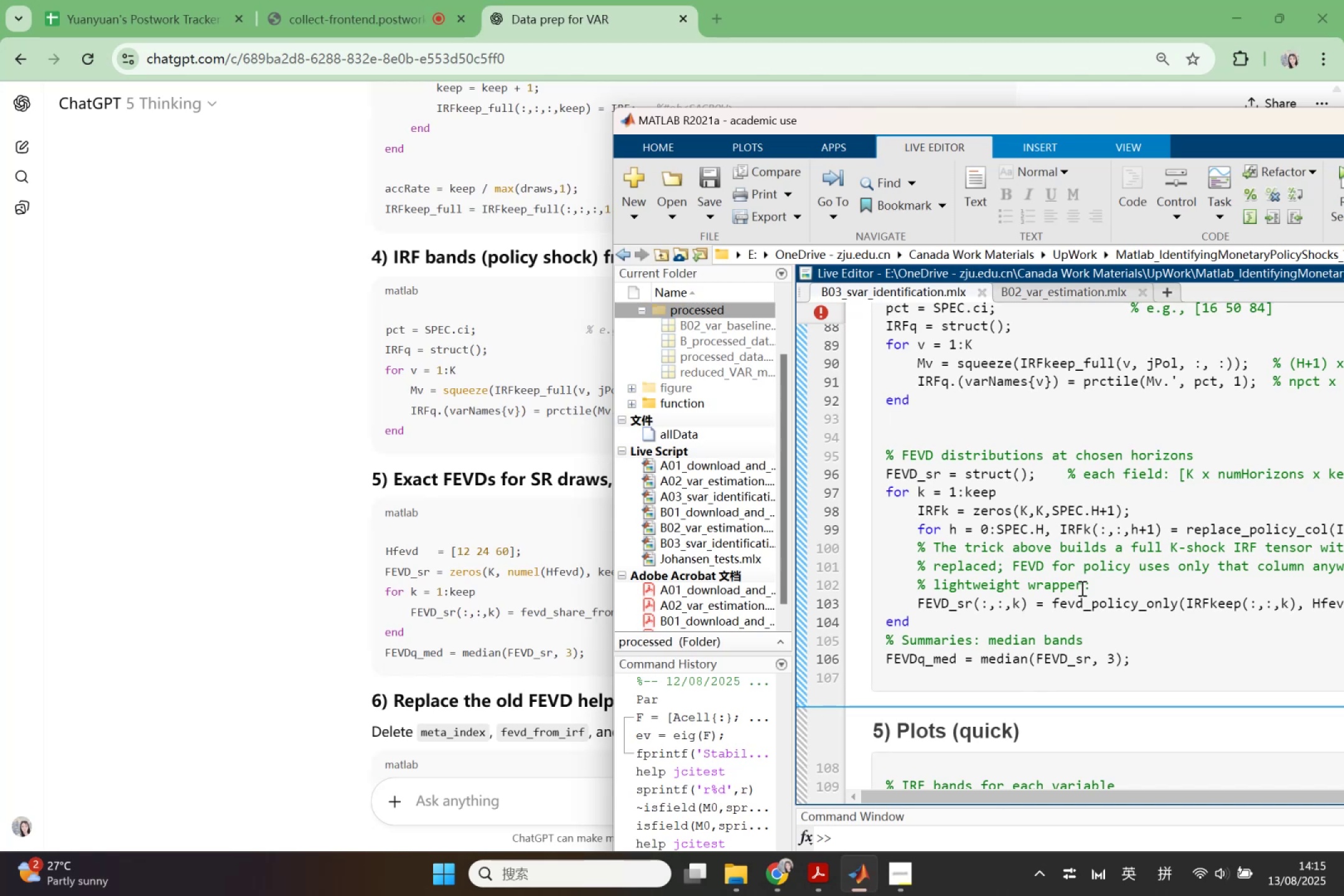 
wait(16.61)
 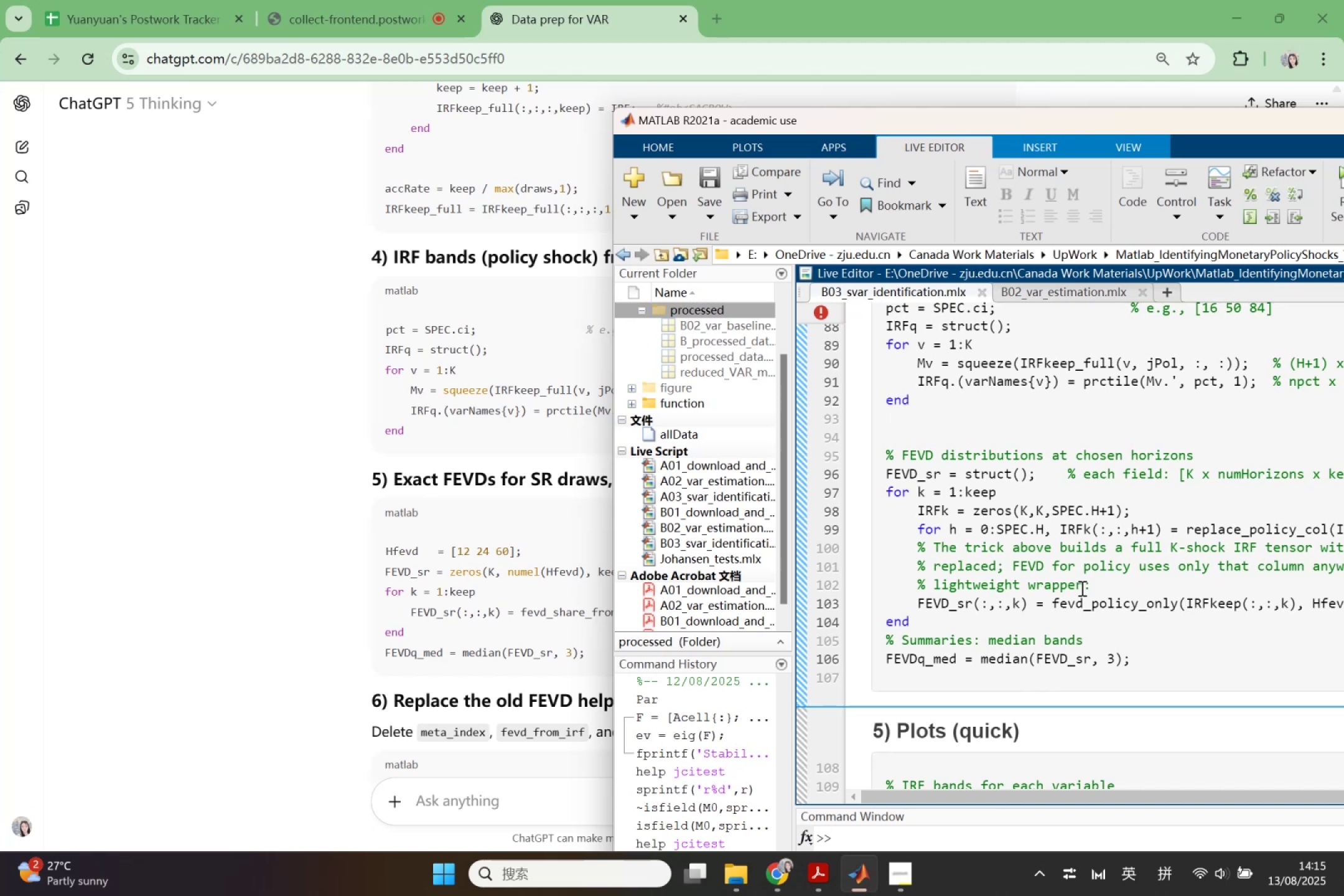 
scroll: coordinate [1081, 588], scroll_direction: up, amount: 1.0
 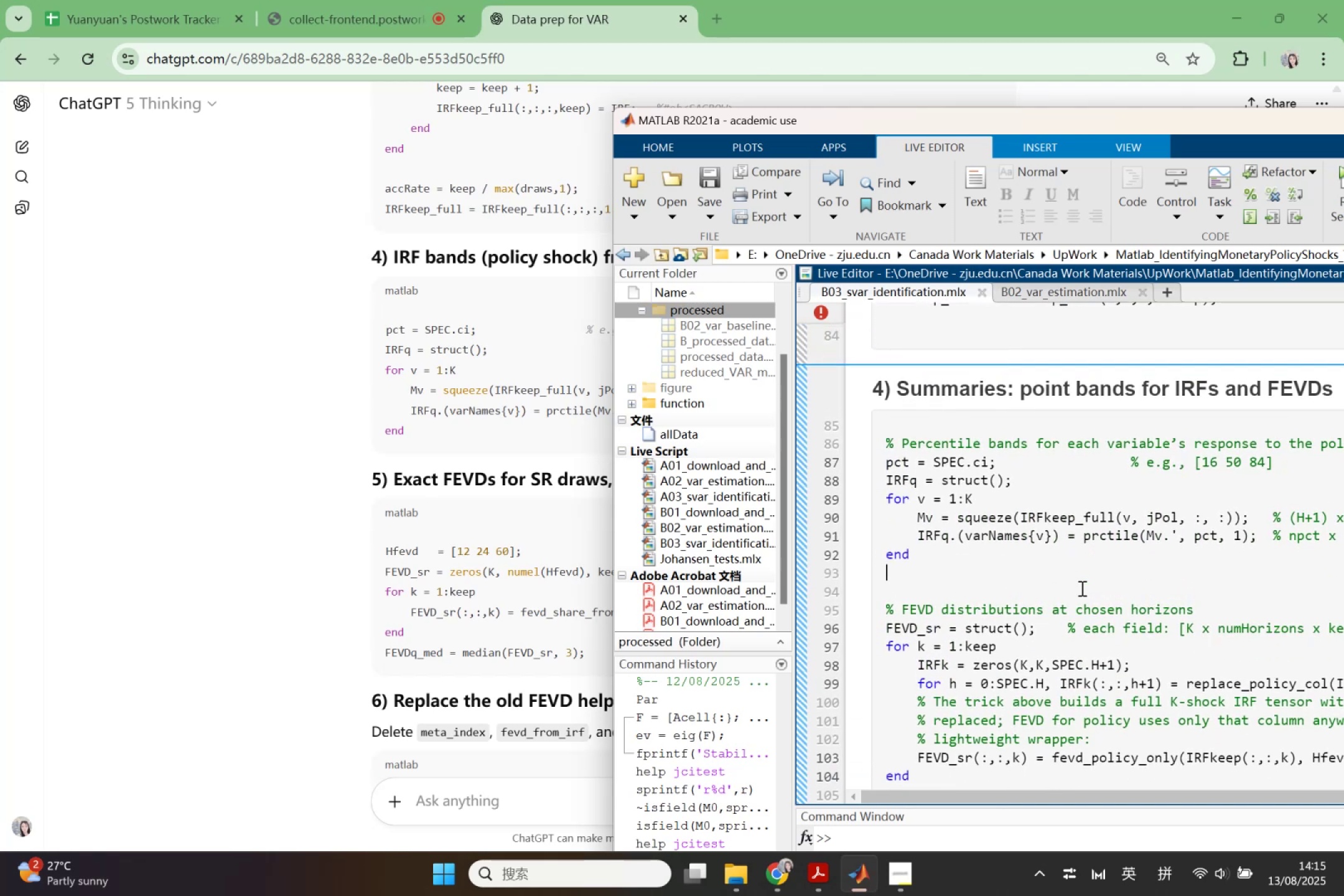 
scroll: coordinate [1060, 590], scroll_direction: down, amount: 1.0
 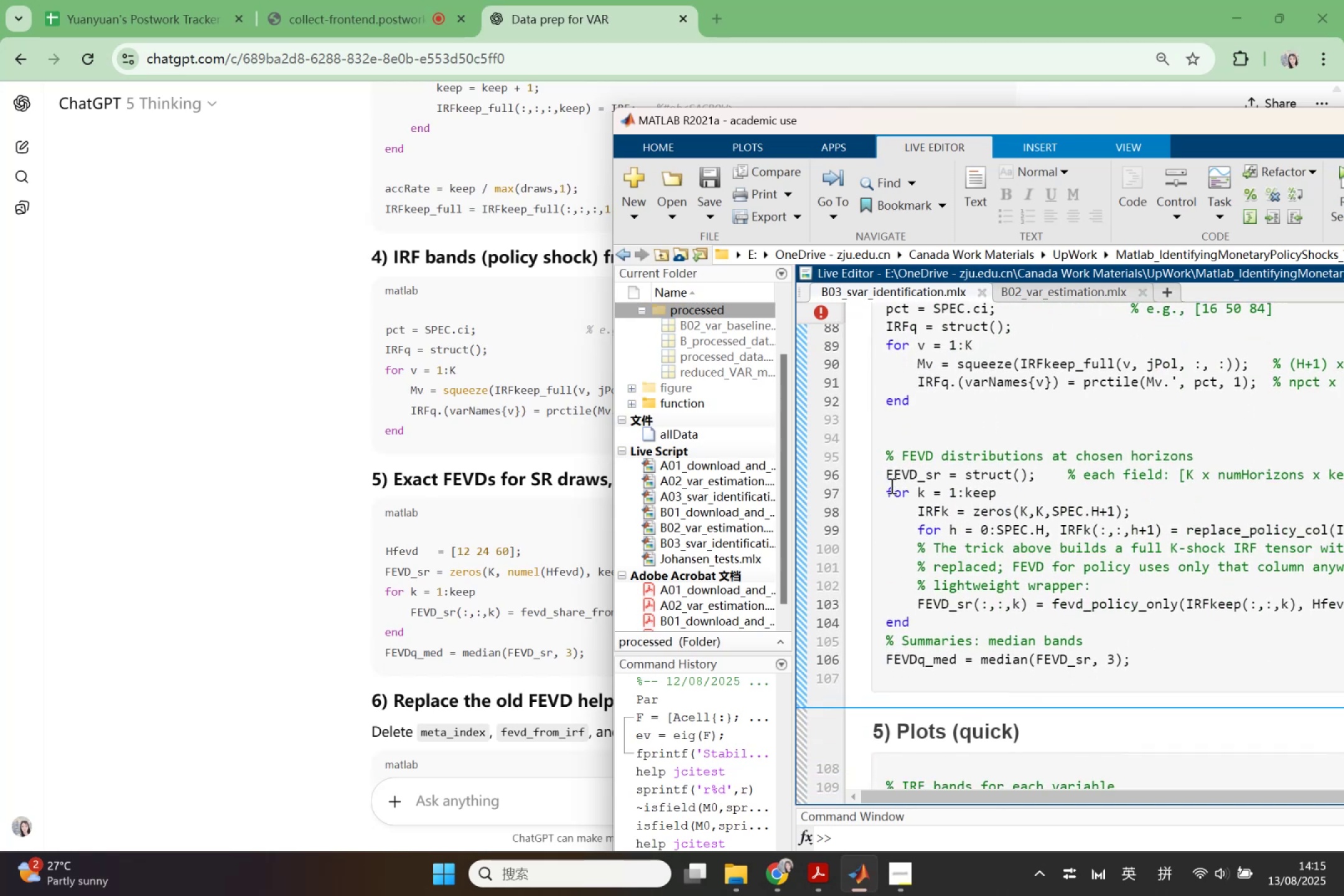 
left_click_drag(start_coordinate=[889, 478], to_coordinate=[1136, 665])
 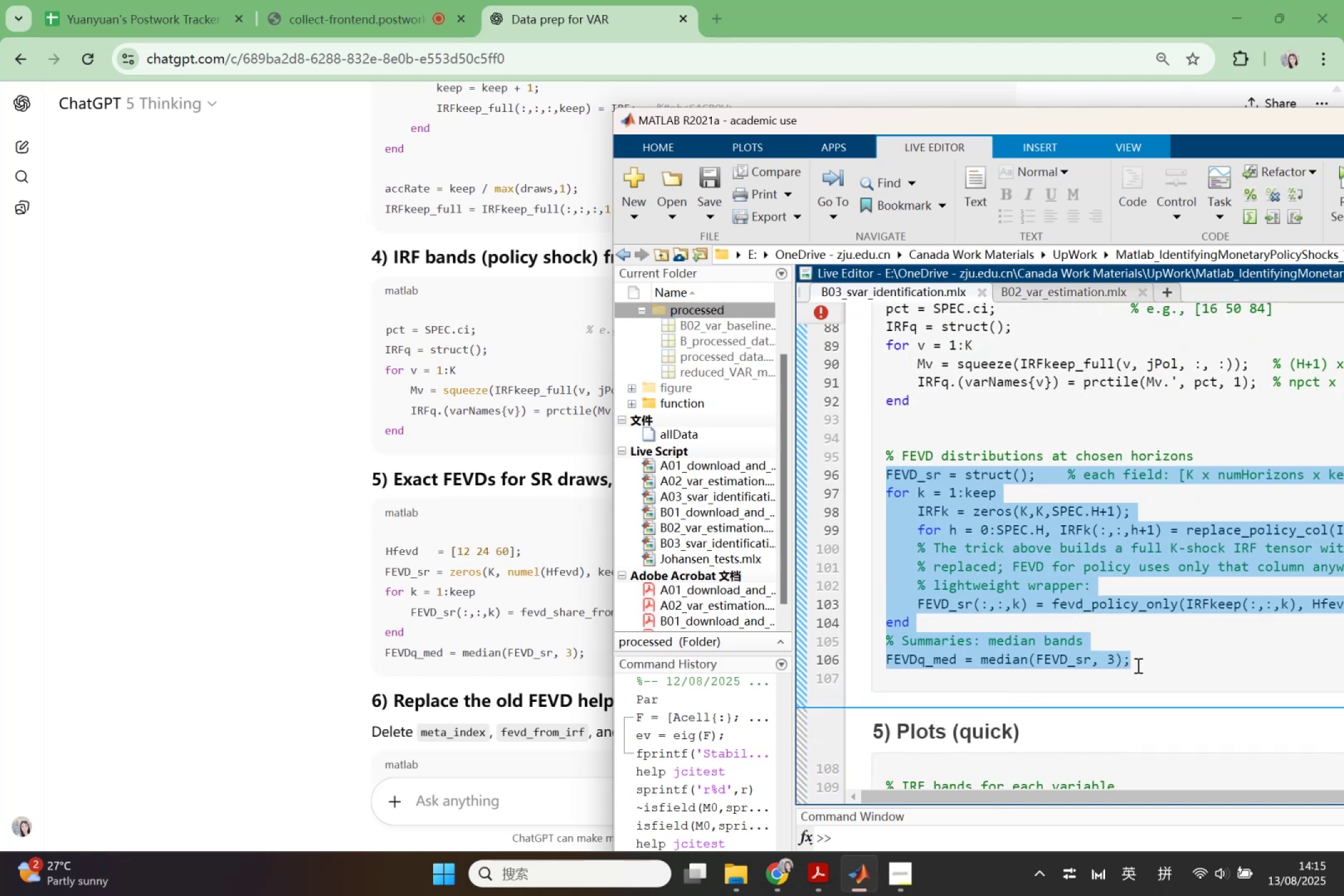 
key(Control+V)
 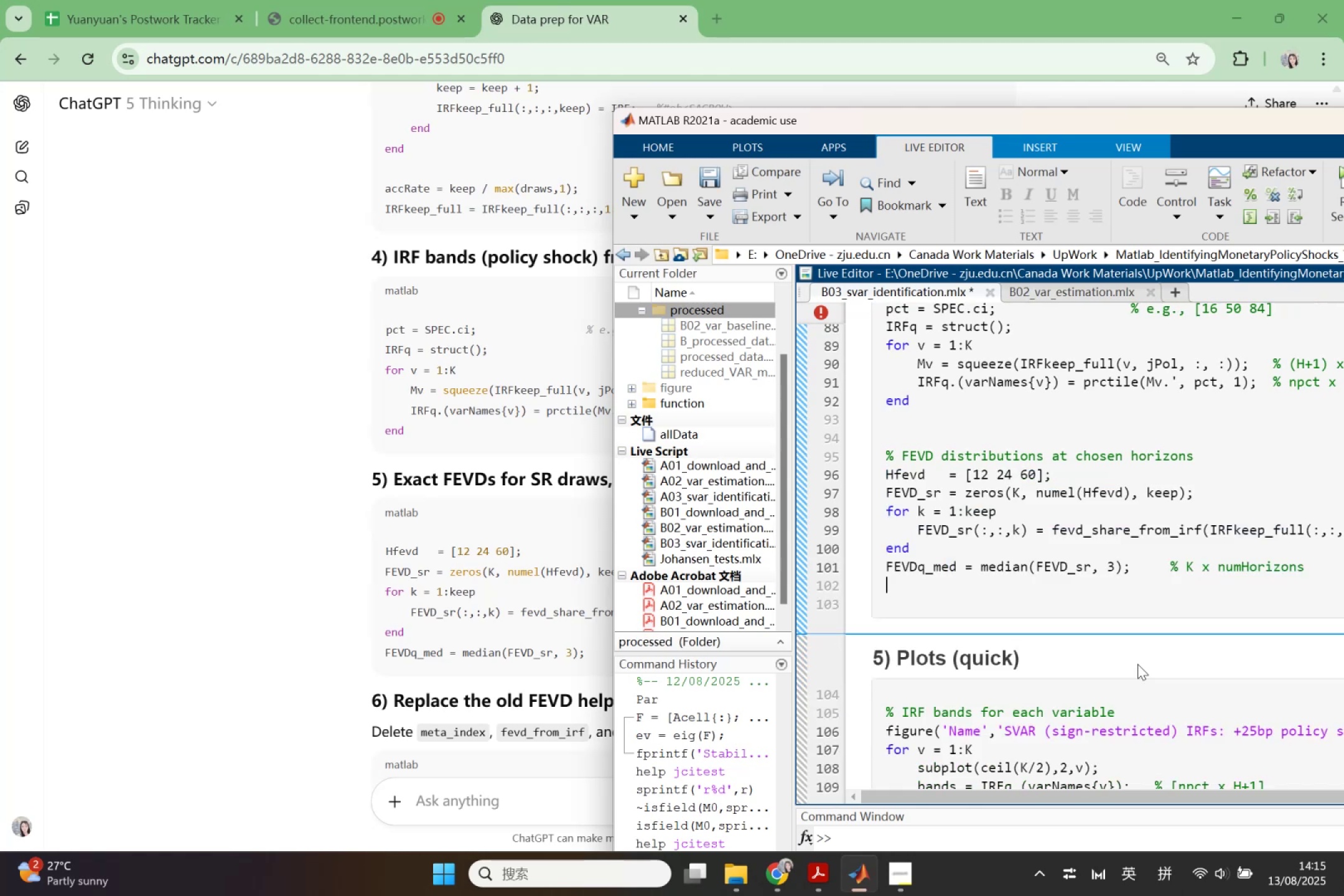 
scroll: coordinate [1019, 721], scroll_direction: down, amount: 3.0
 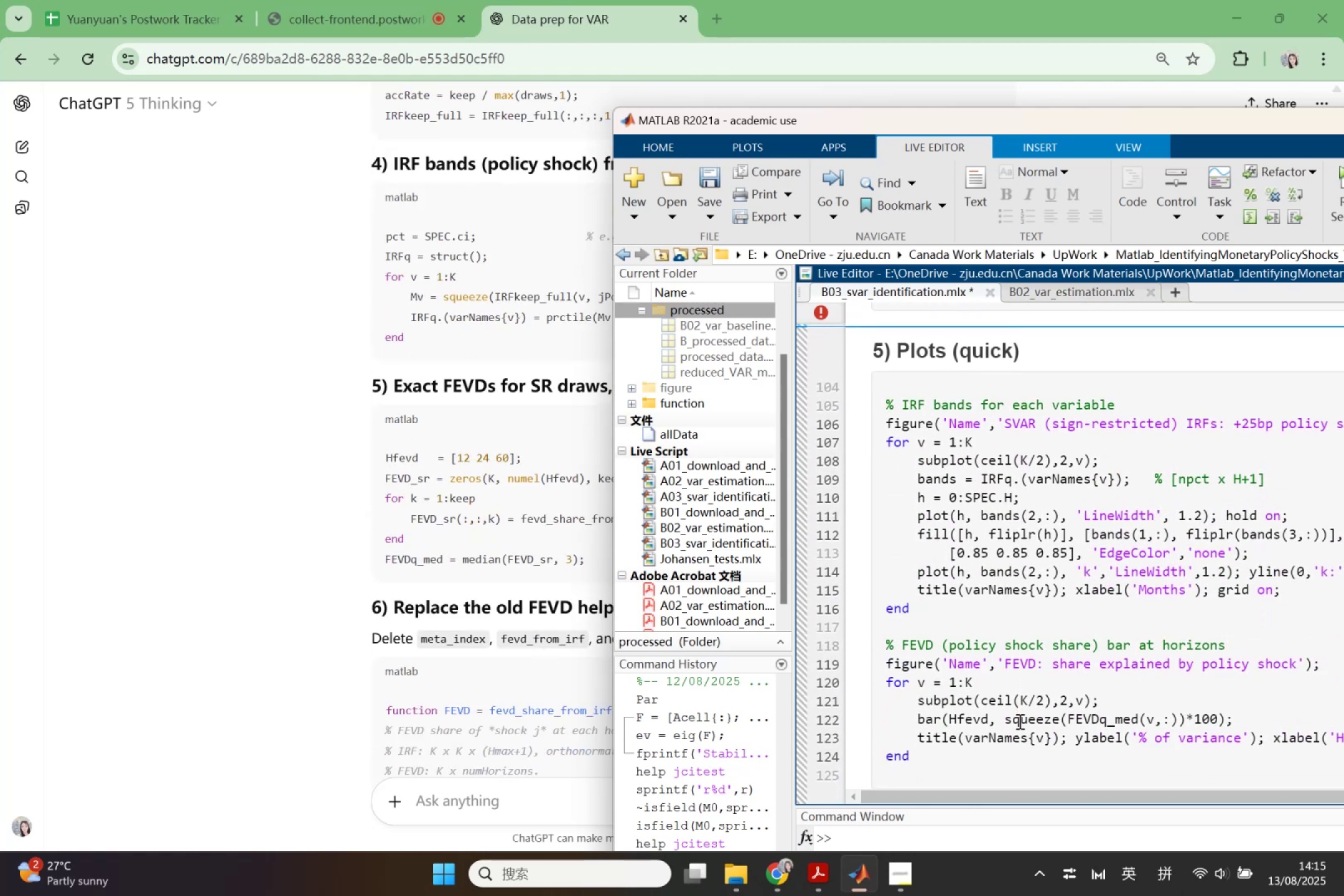 
scroll: coordinate [1025, 701], scroll_direction: up, amount: 2.0
 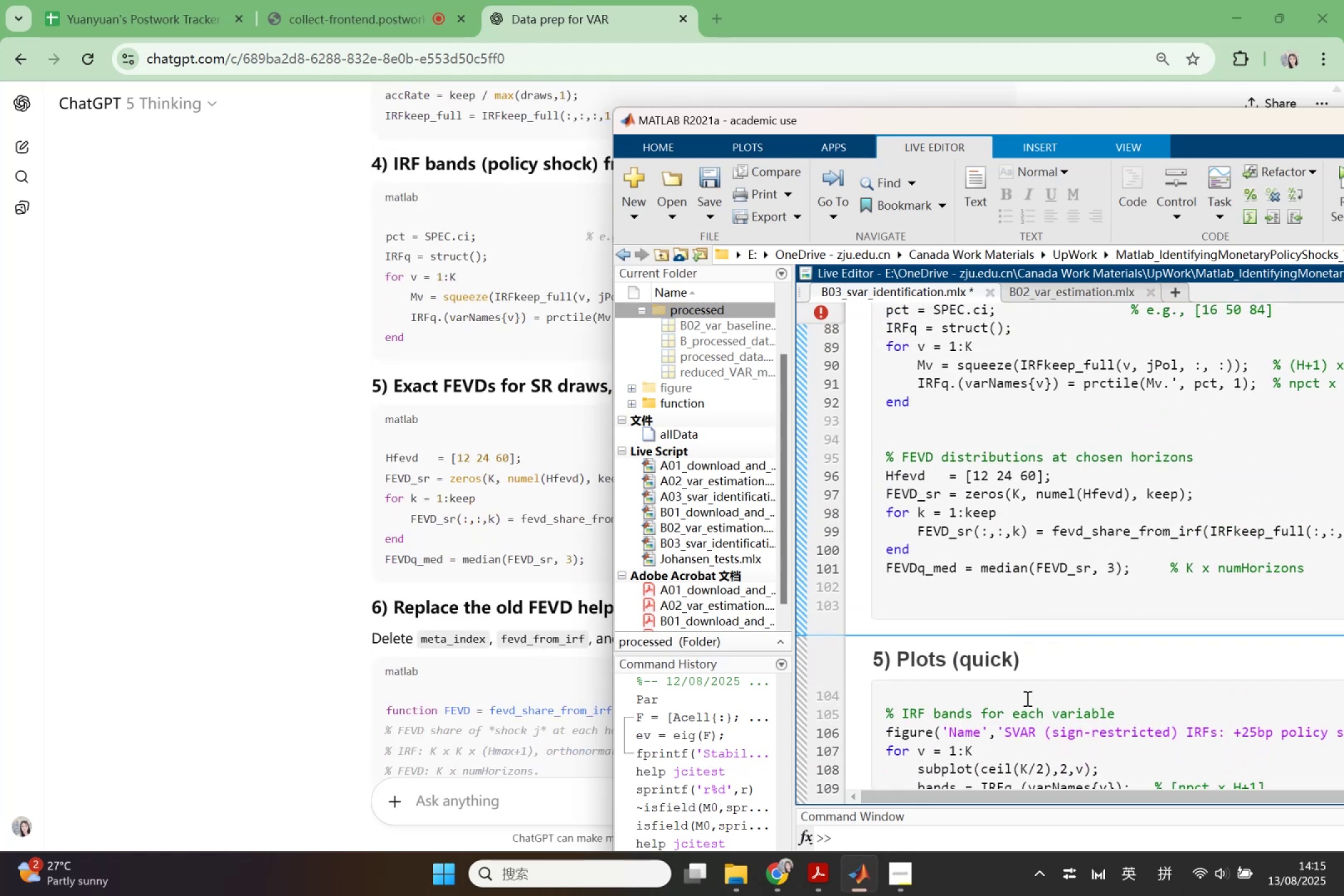 
scroll: coordinate [1026, 698], scroll_direction: down, amount: 1.0
 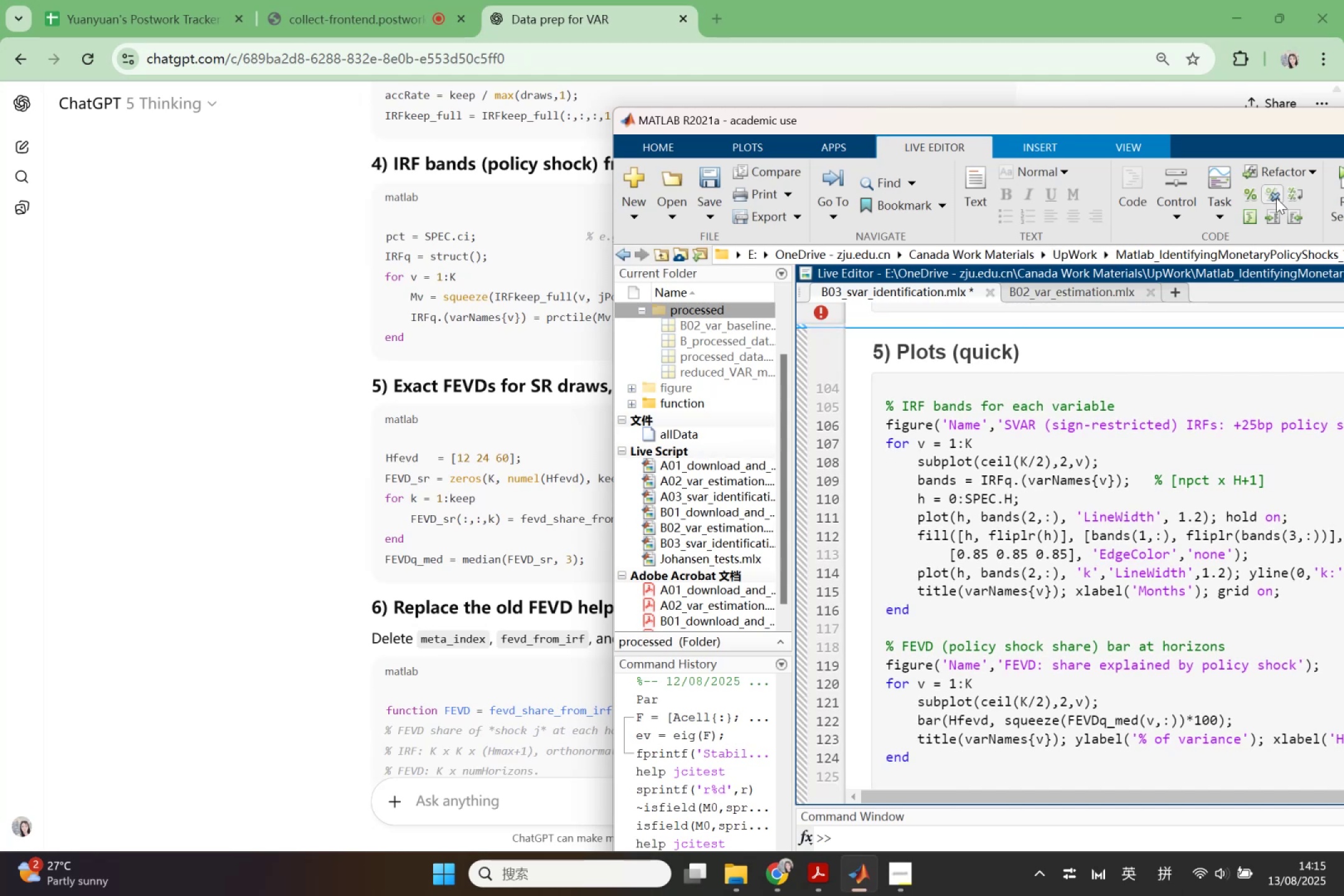 
left_click_drag(start_coordinate=[1271, 124], to_coordinate=[1045, 90])
 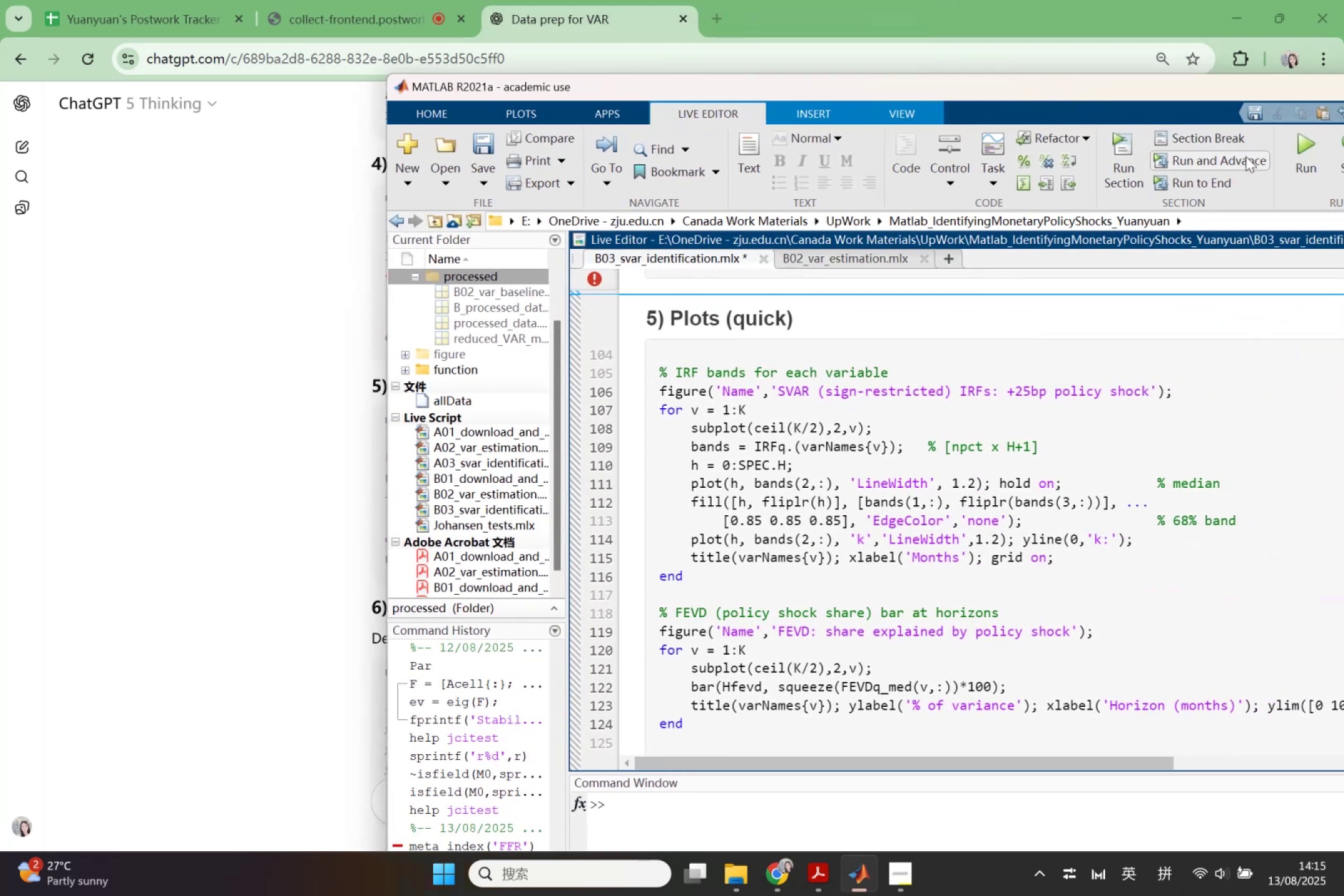 
left_click([1308, 168])
 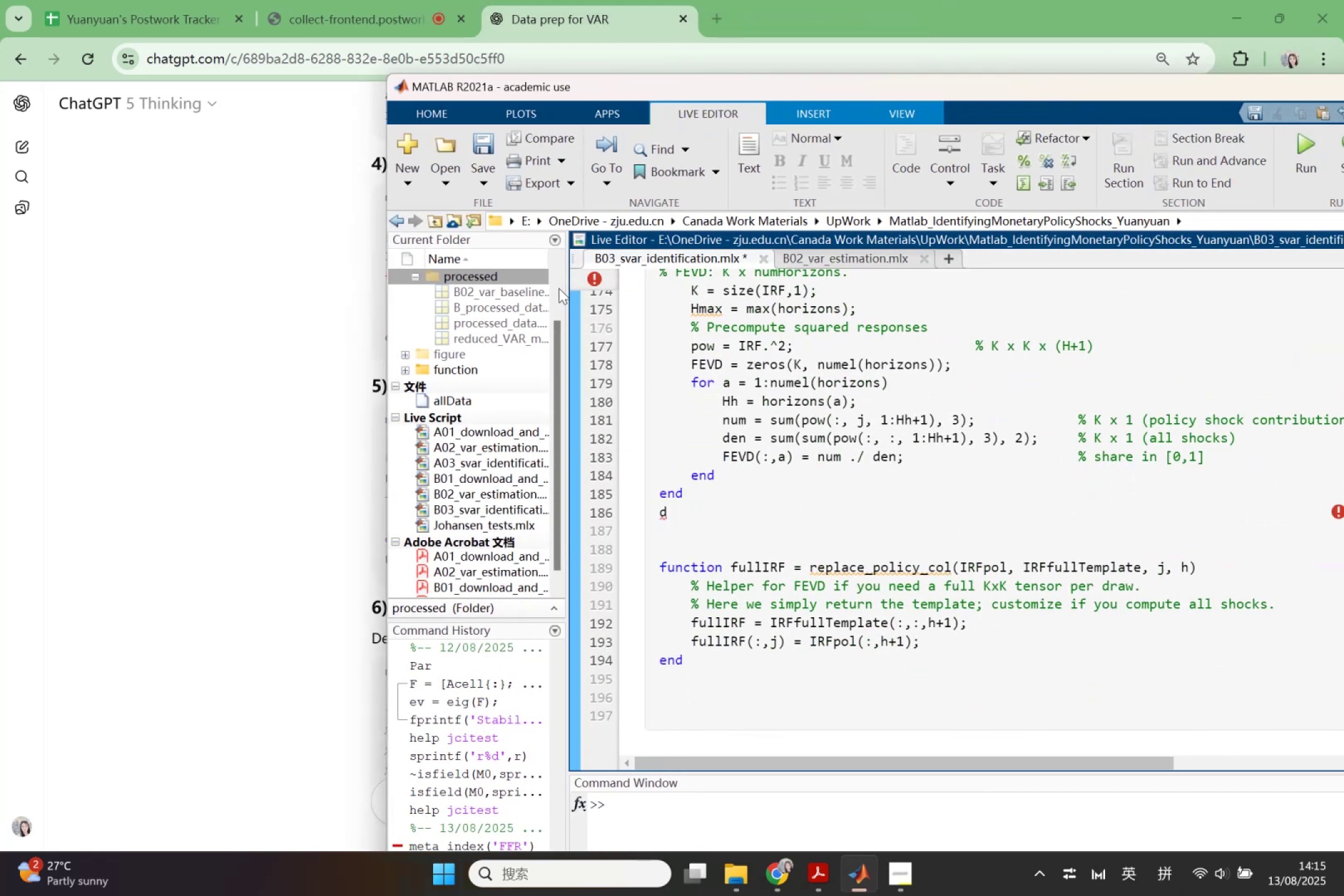 
left_click([675, 515])
 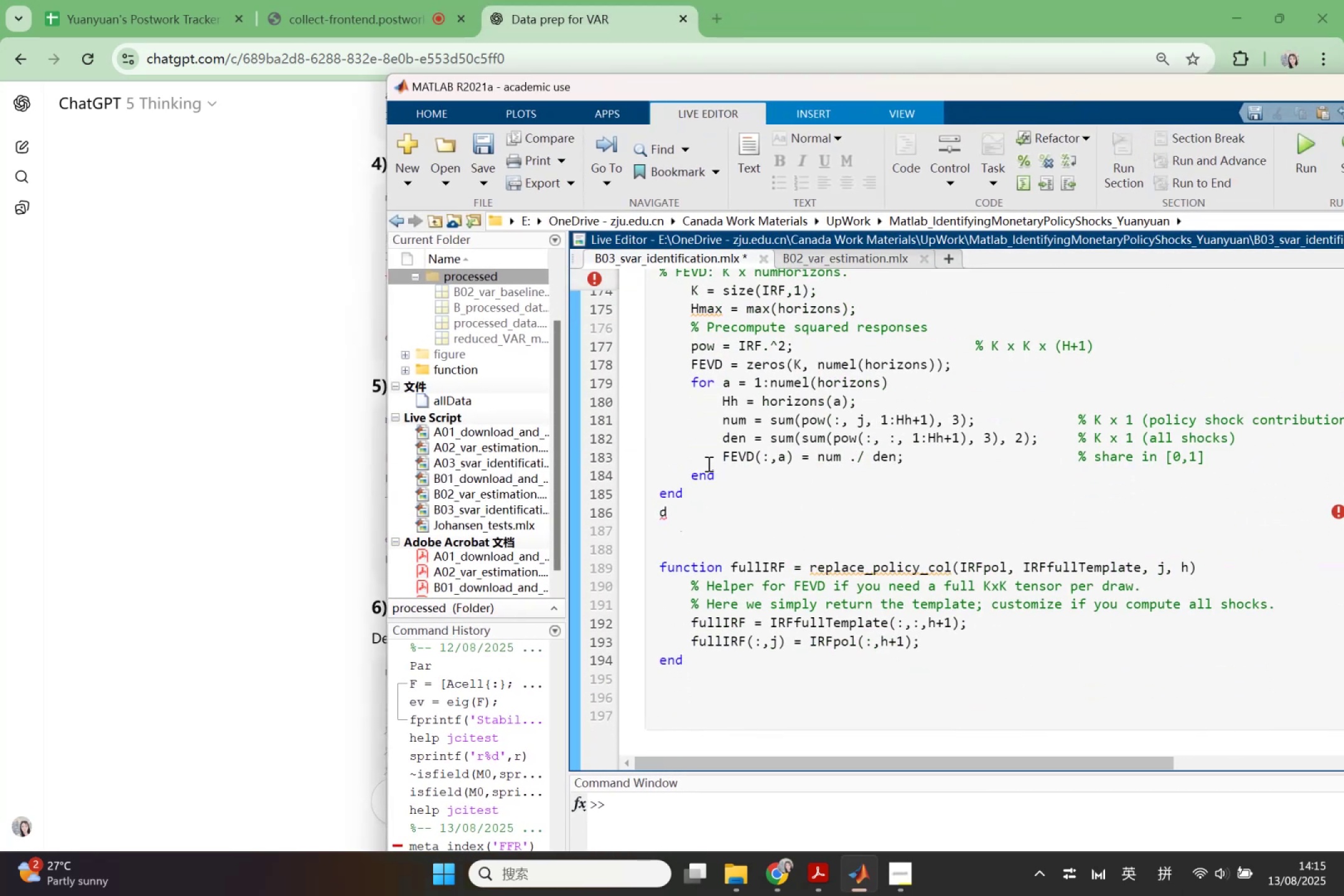 
key(Backspace)
 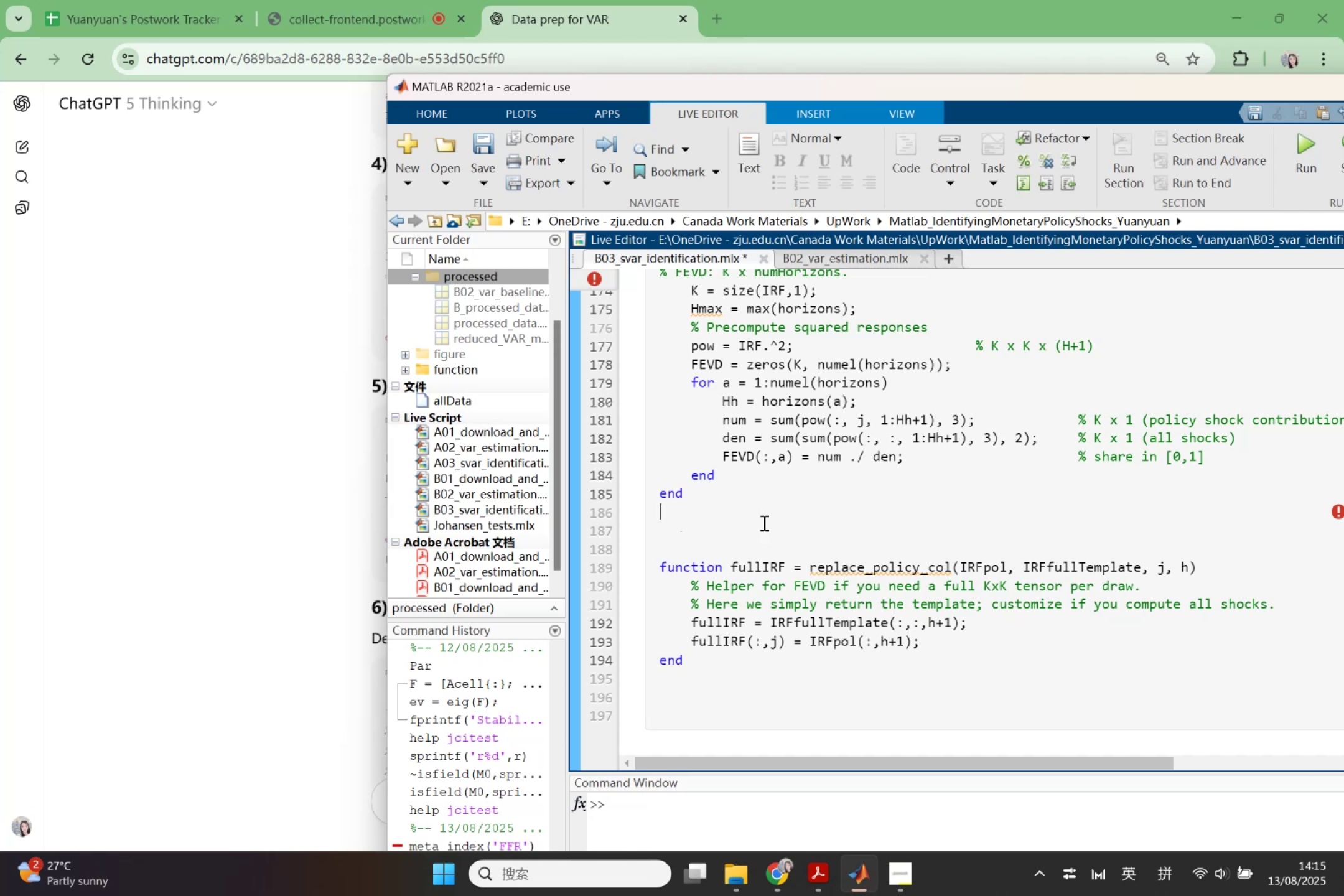 
scroll: coordinate [765, 526], scroll_direction: up, amount: 2.0
 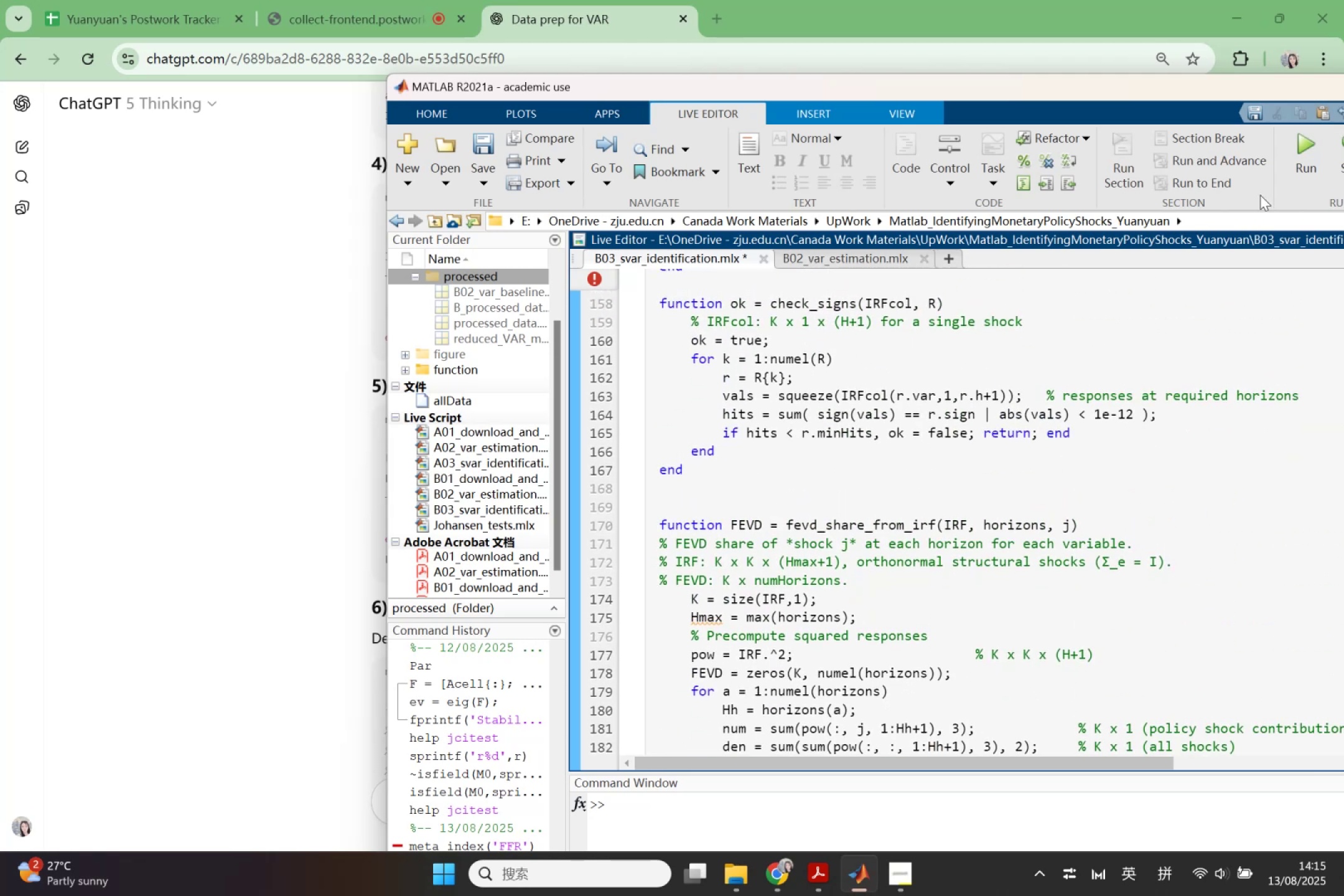 
left_click([1305, 155])
 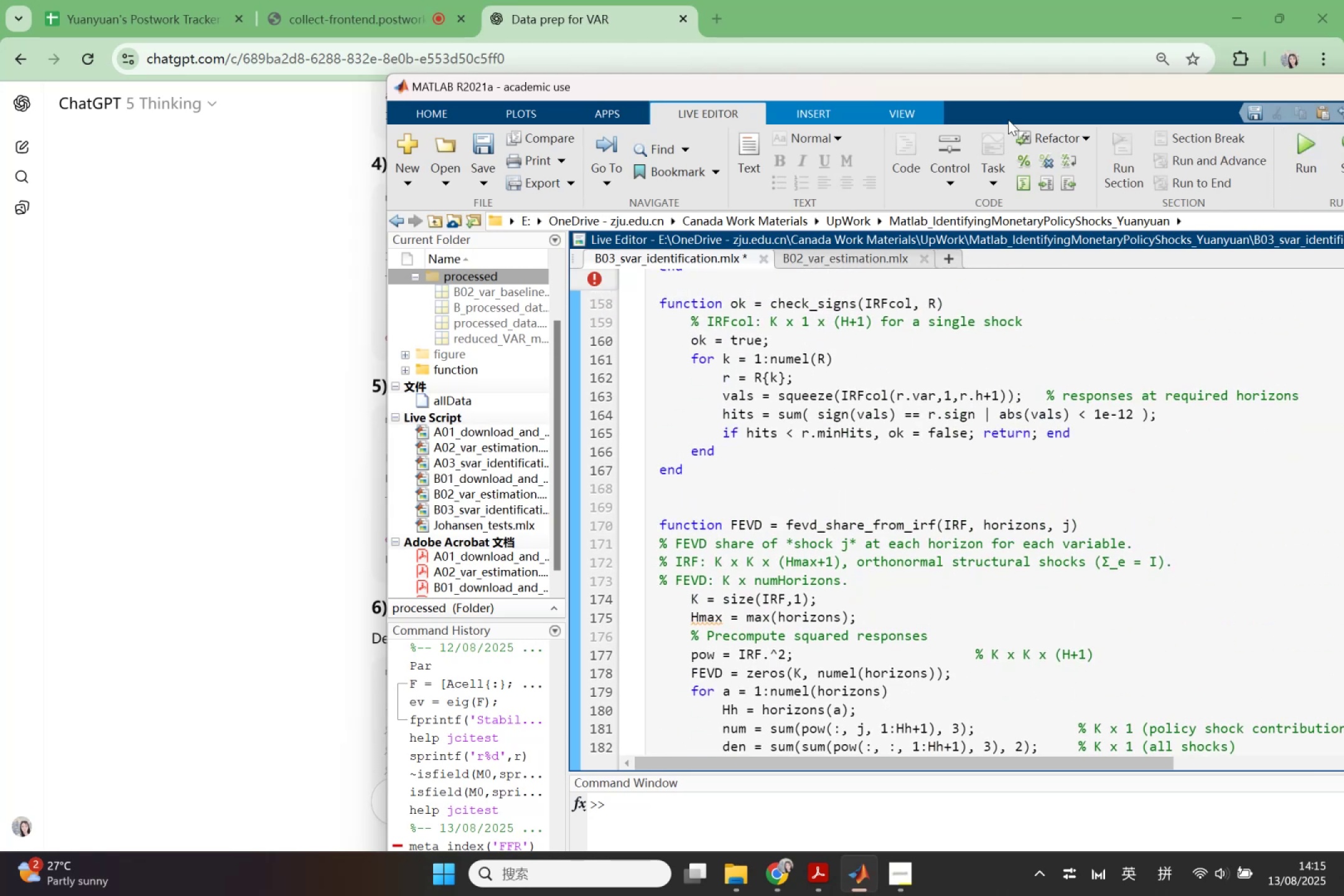 
double_click([1014, 90])
 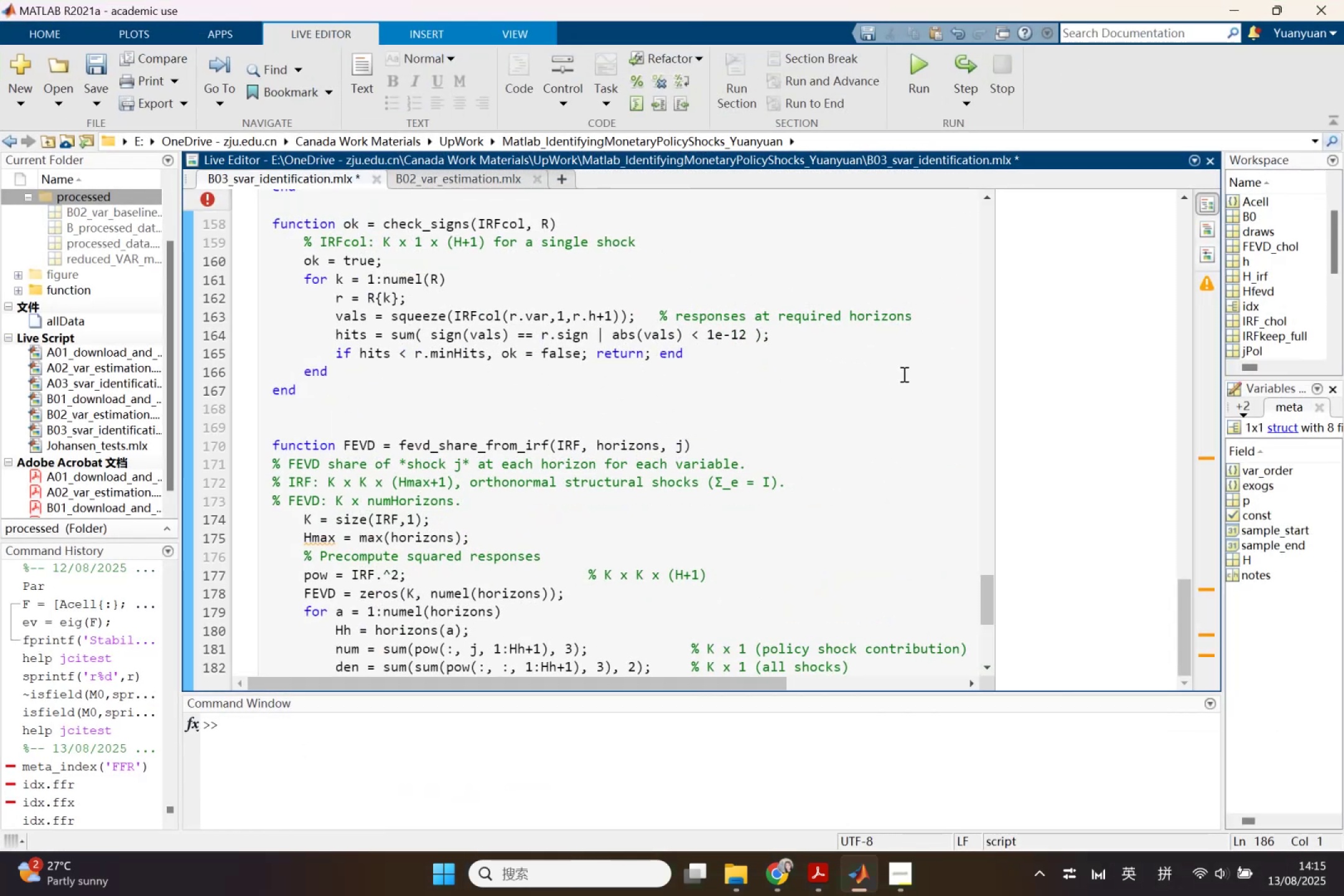 
scroll: coordinate [869, 435], scroll_direction: up, amount: 4.0
 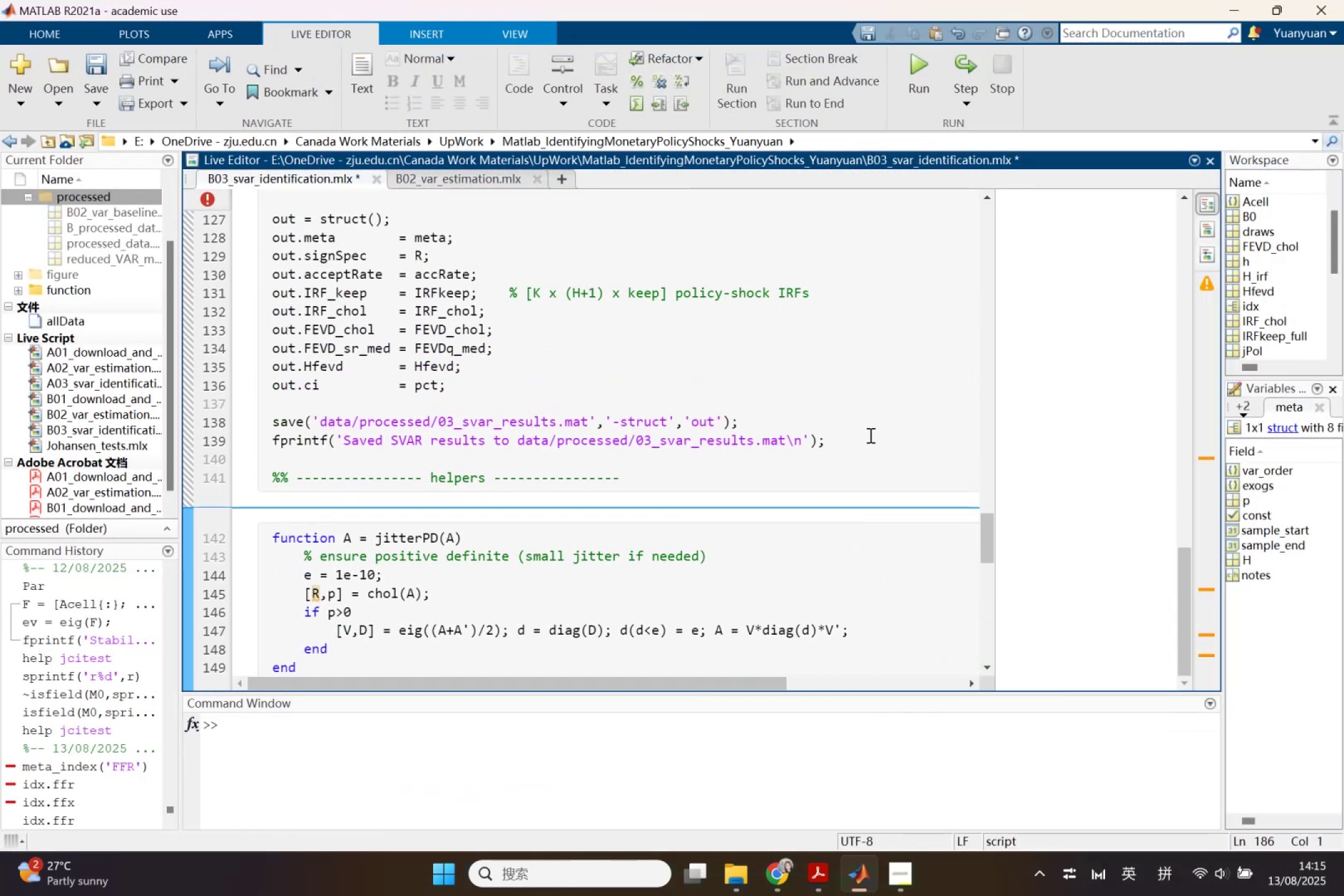 
scroll: coordinate [869, 437], scroll_direction: down, amount: 1.0
 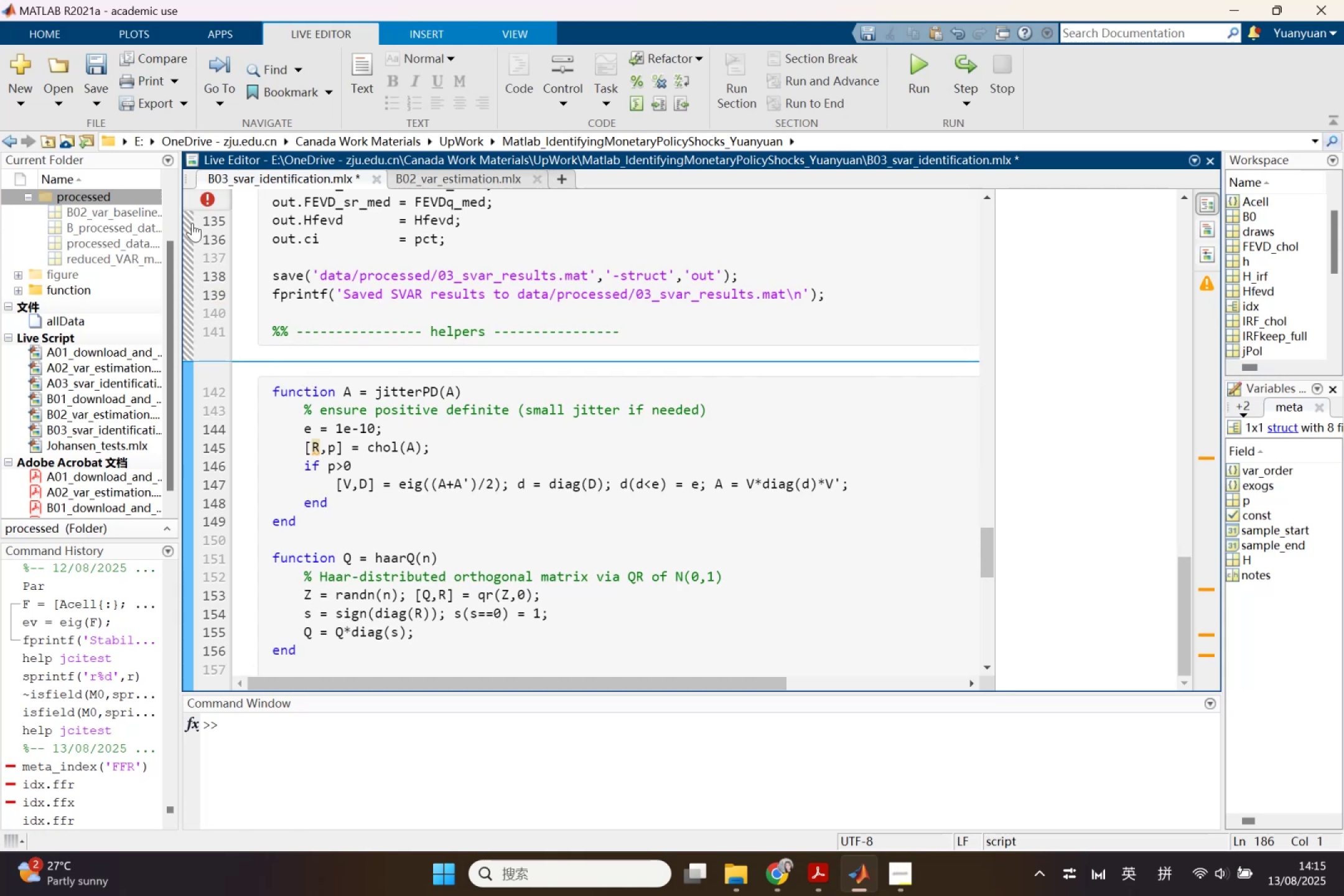 
left_click([207, 197])
 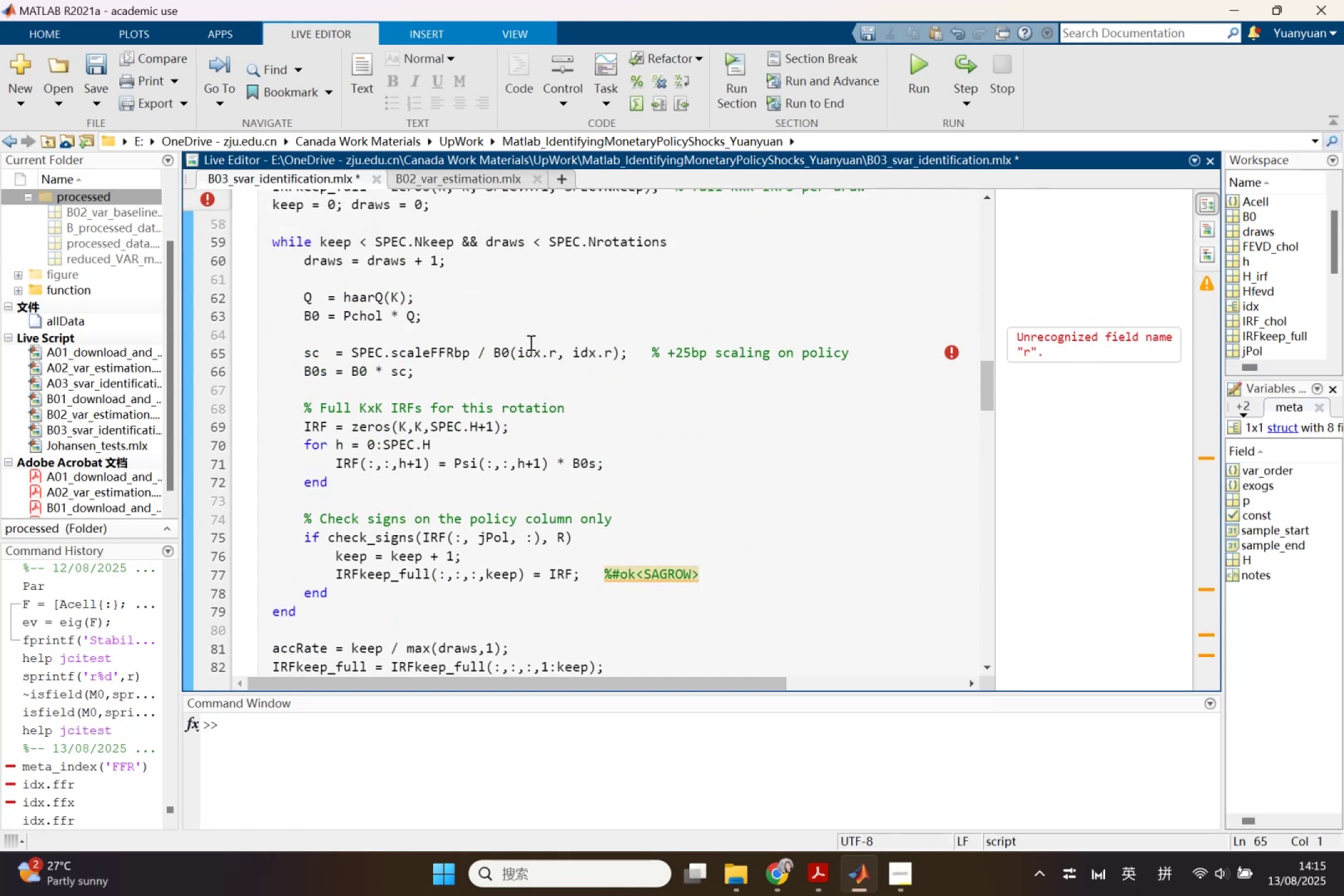 
left_click([544, 353])
 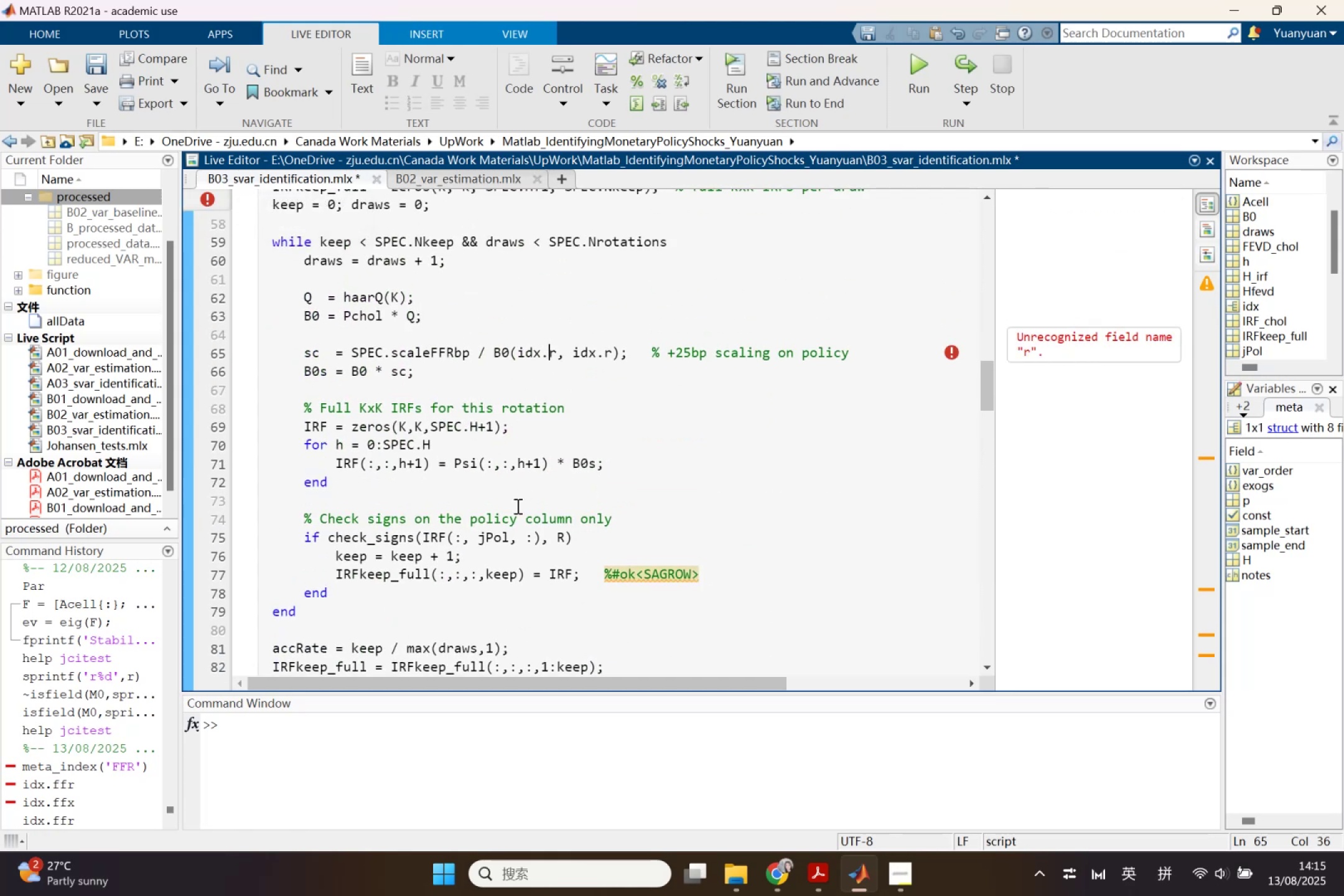 
left_click_drag(start_coordinate=[507, 534], to_coordinate=[474, 541])
 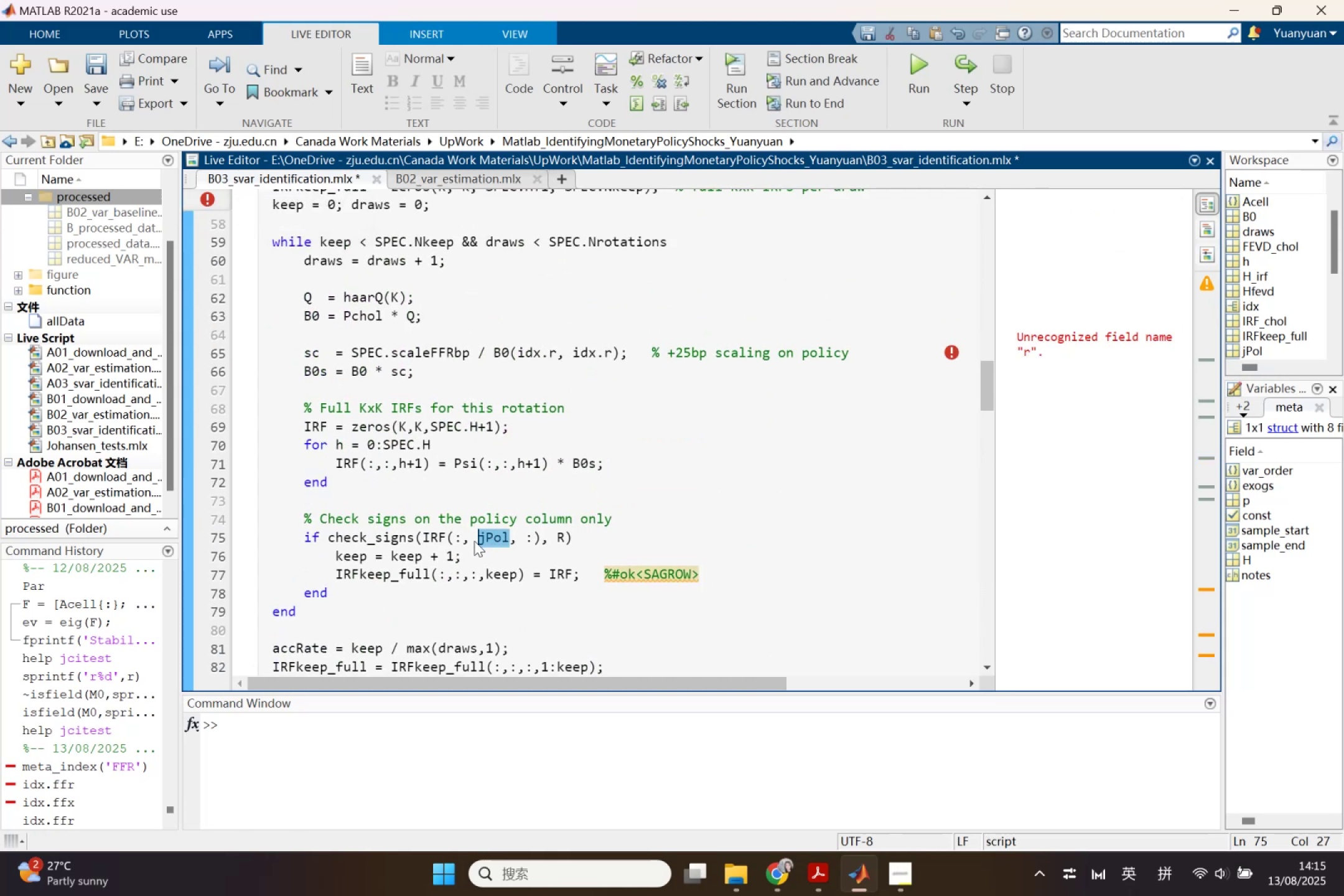 
key(Control+C)
 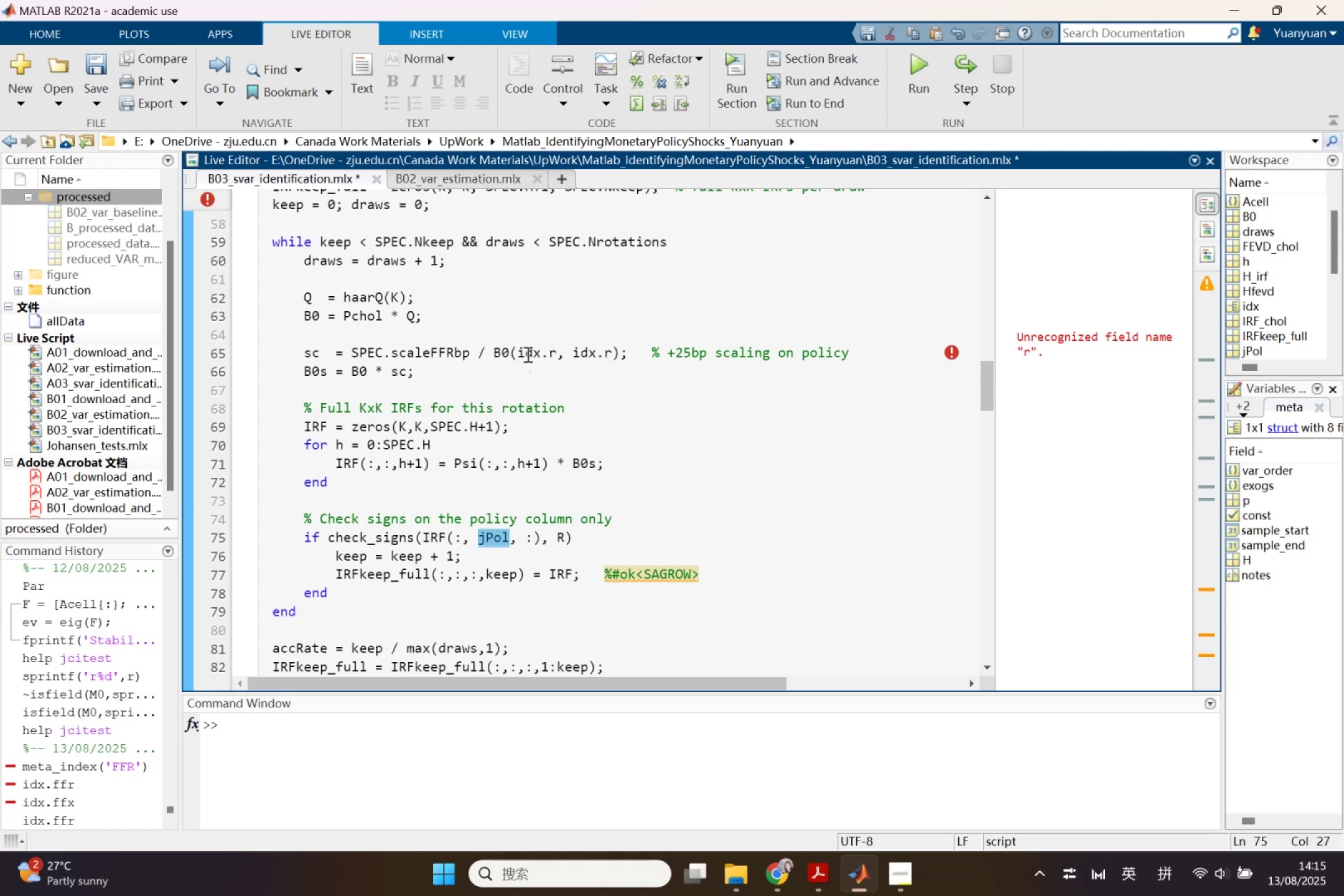 
left_click_drag(start_coordinate=[516, 352], to_coordinate=[556, 354])
 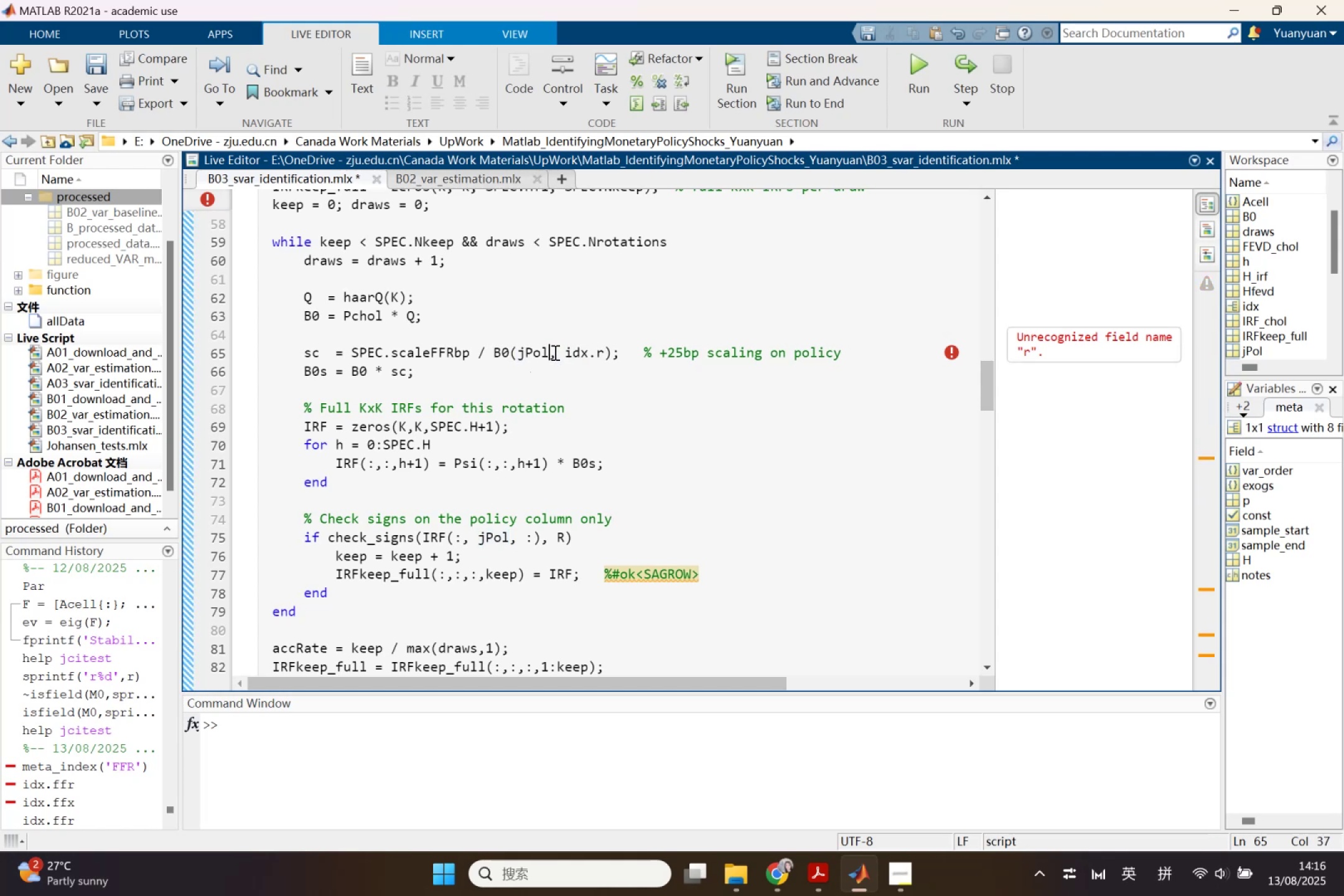 
key(Control+V)
 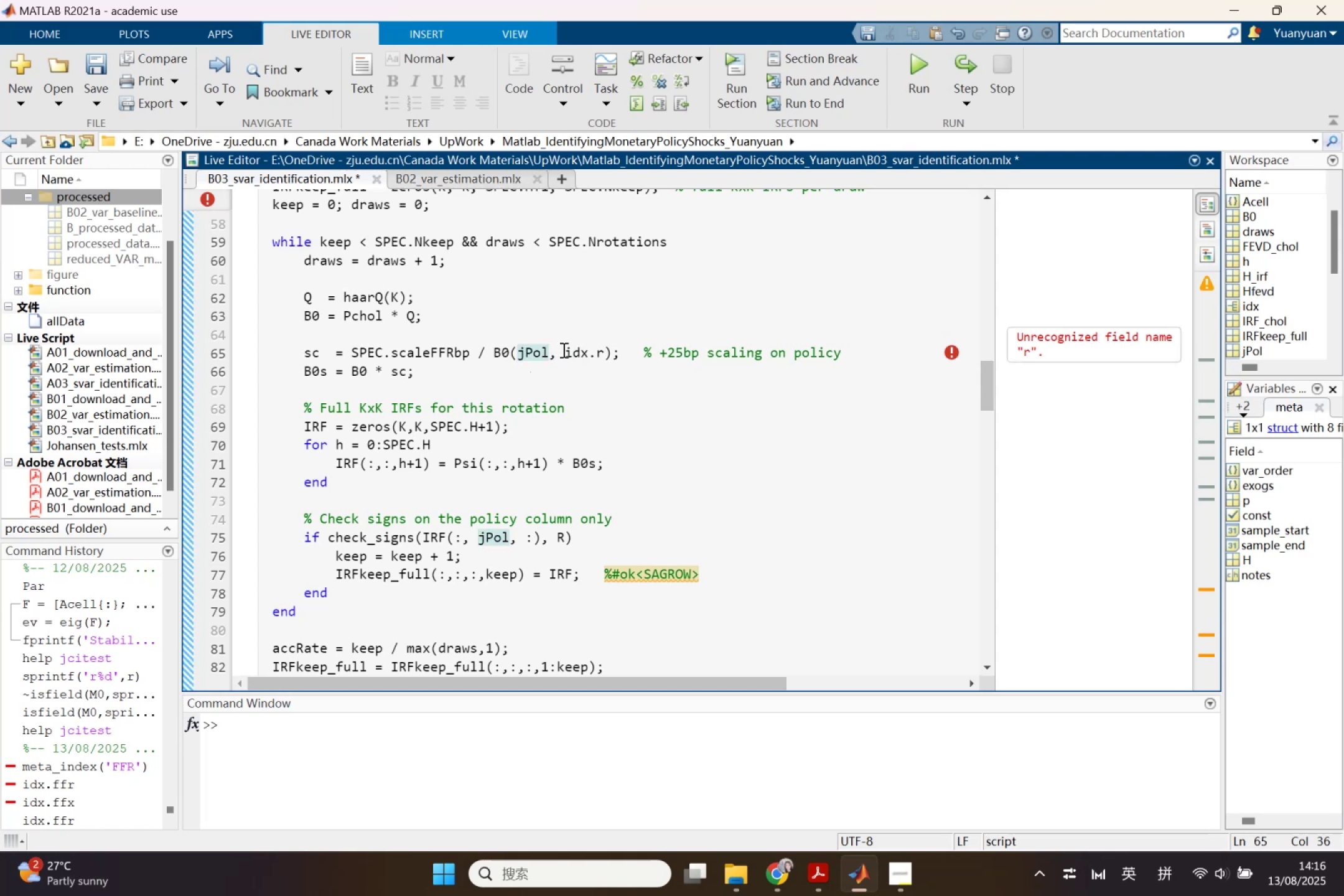 
left_click_drag(start_coordinate=[565, 350], to_coordinate=[604, 355])
 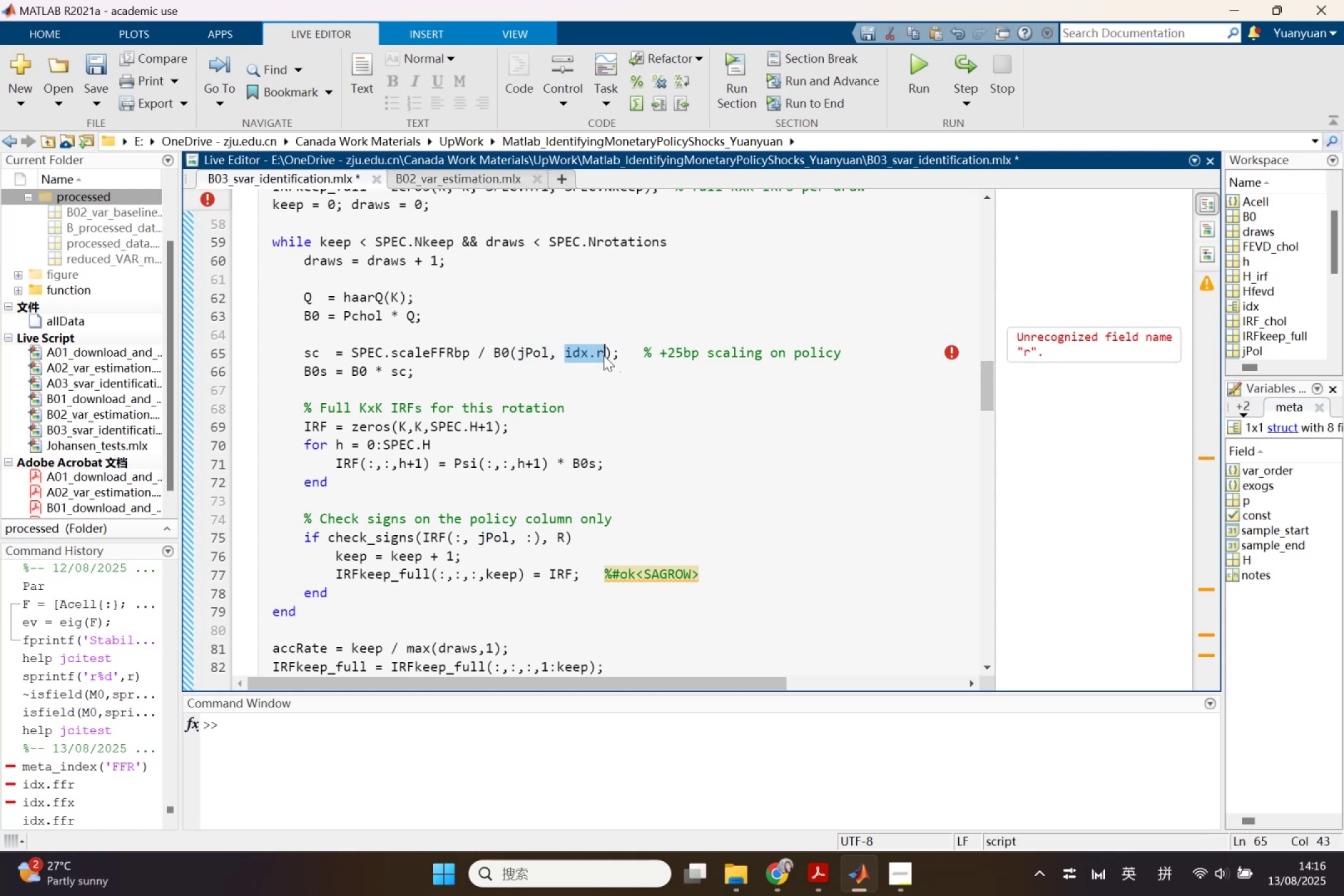 
key(Control+ControlLeft)
 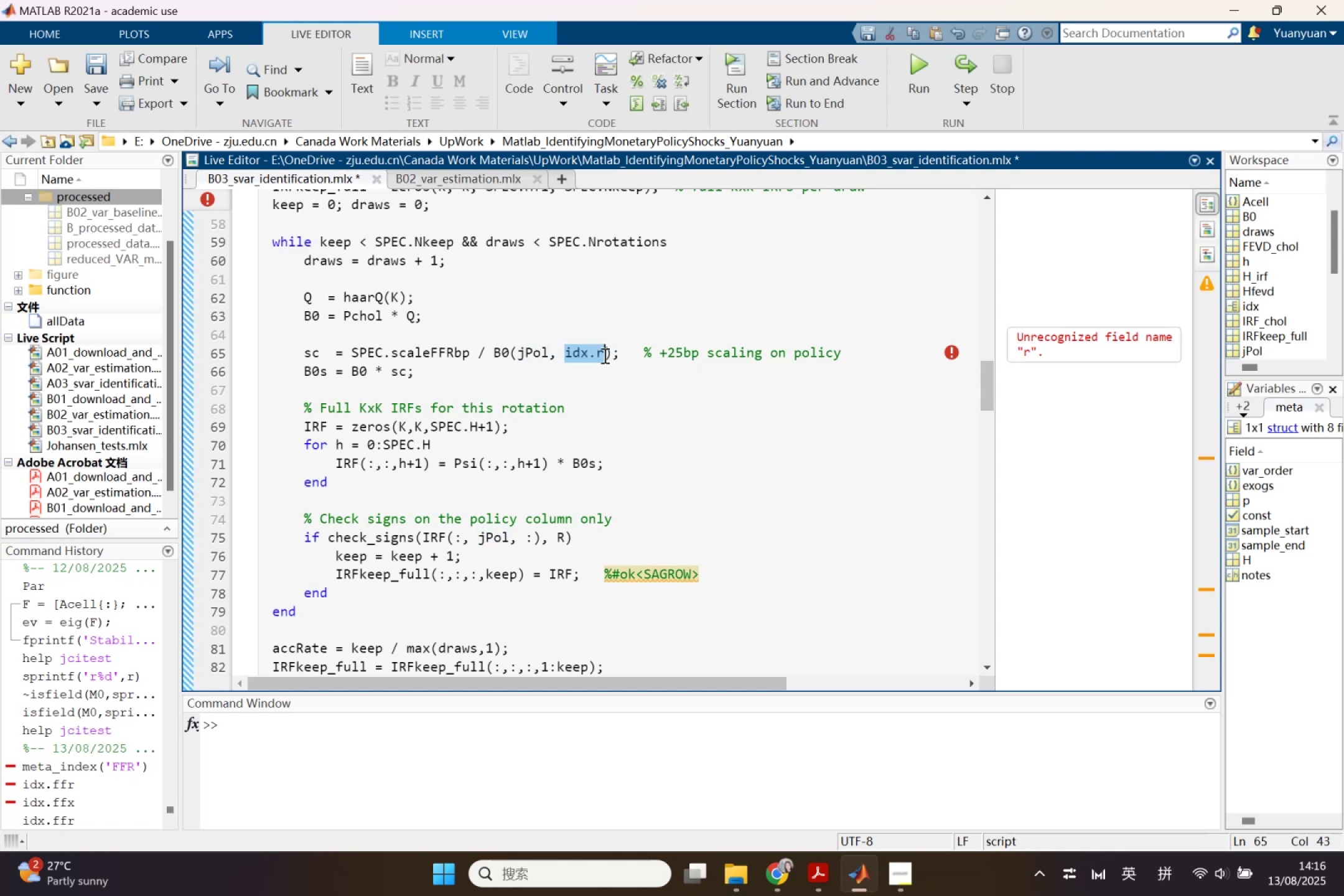 
key(Control+V)
 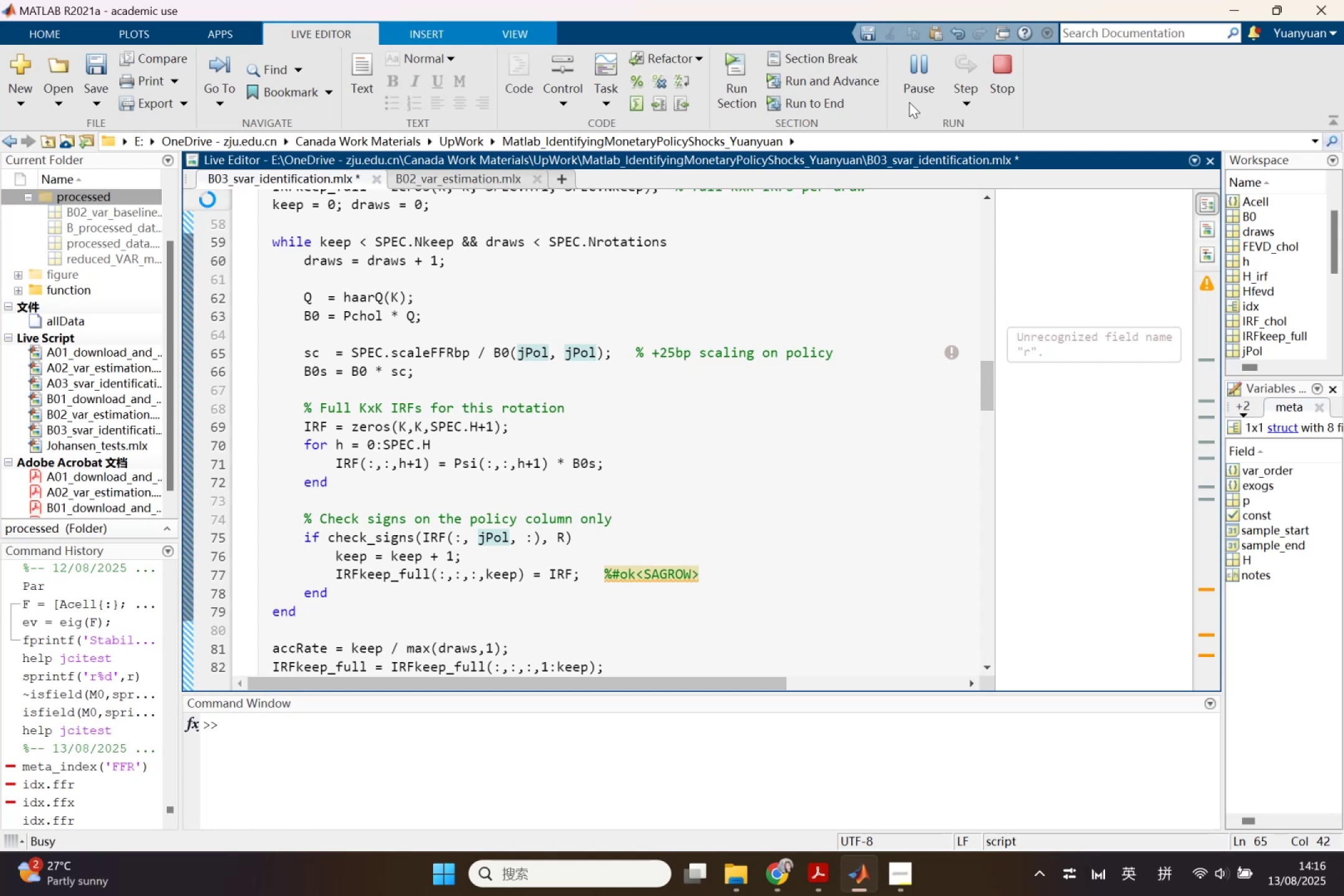 
wait(6.22)
 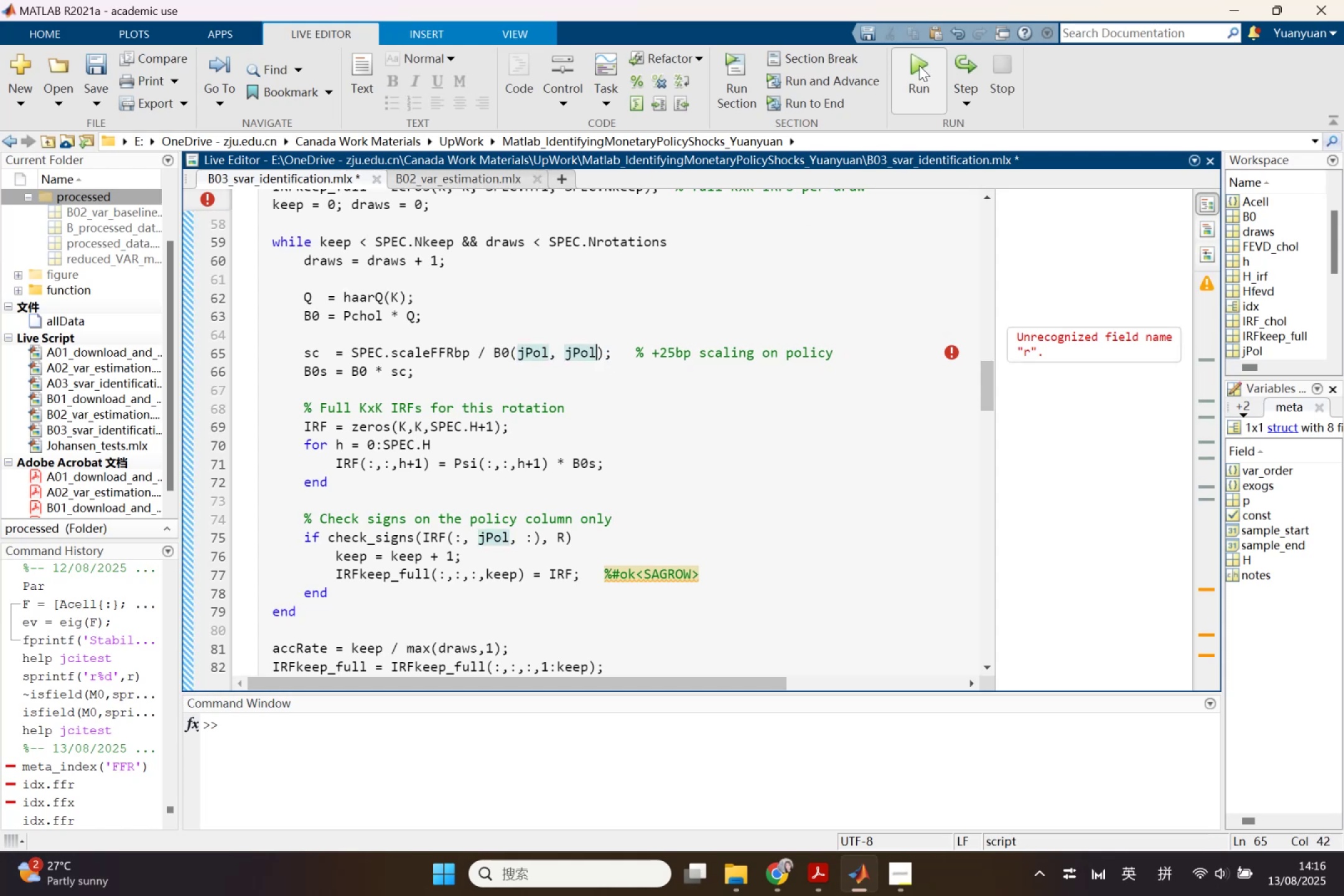 
scroll: coordinate [715, 408], scroll_direction: down, amount: 1.0
 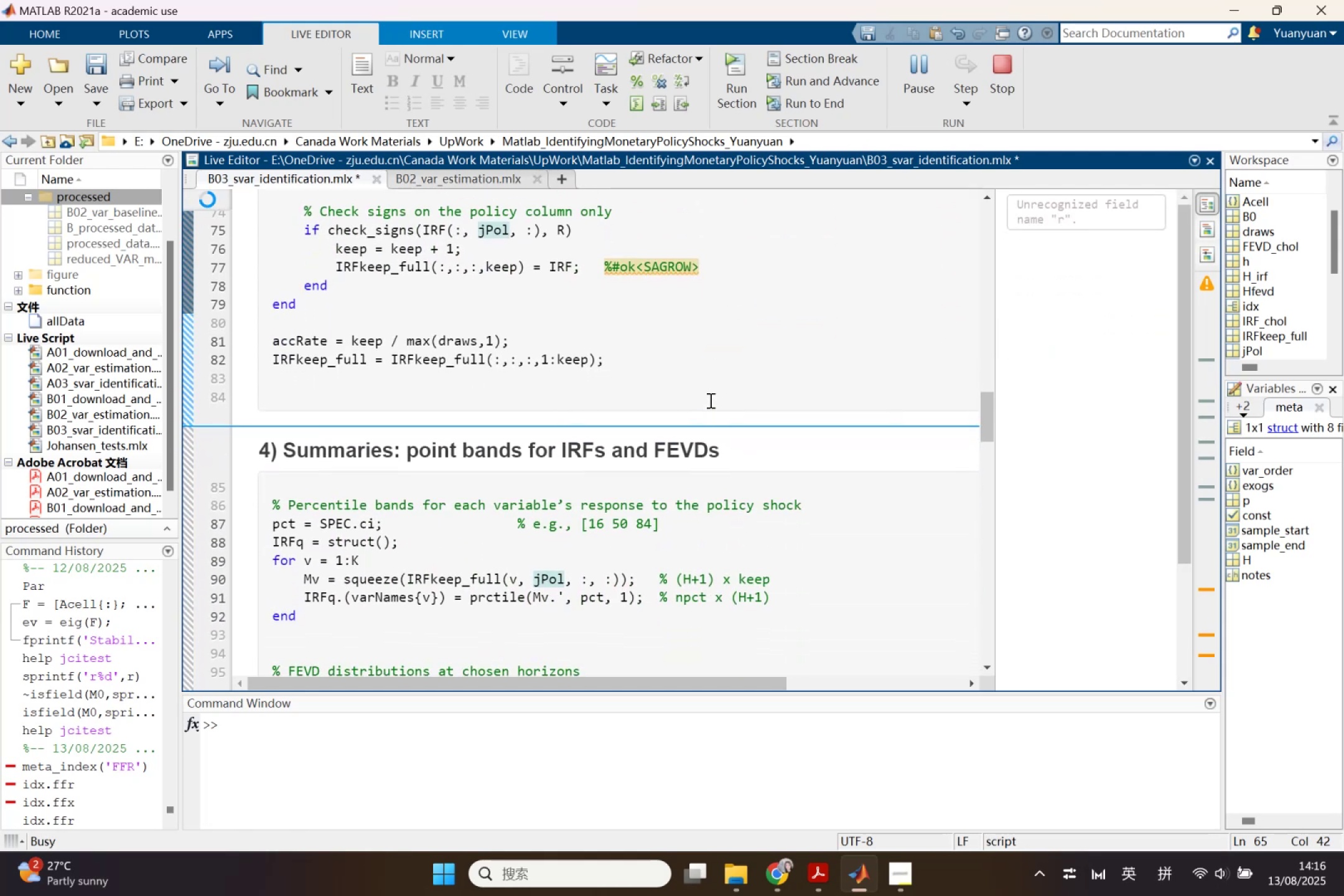 
left_click([619, 287])
 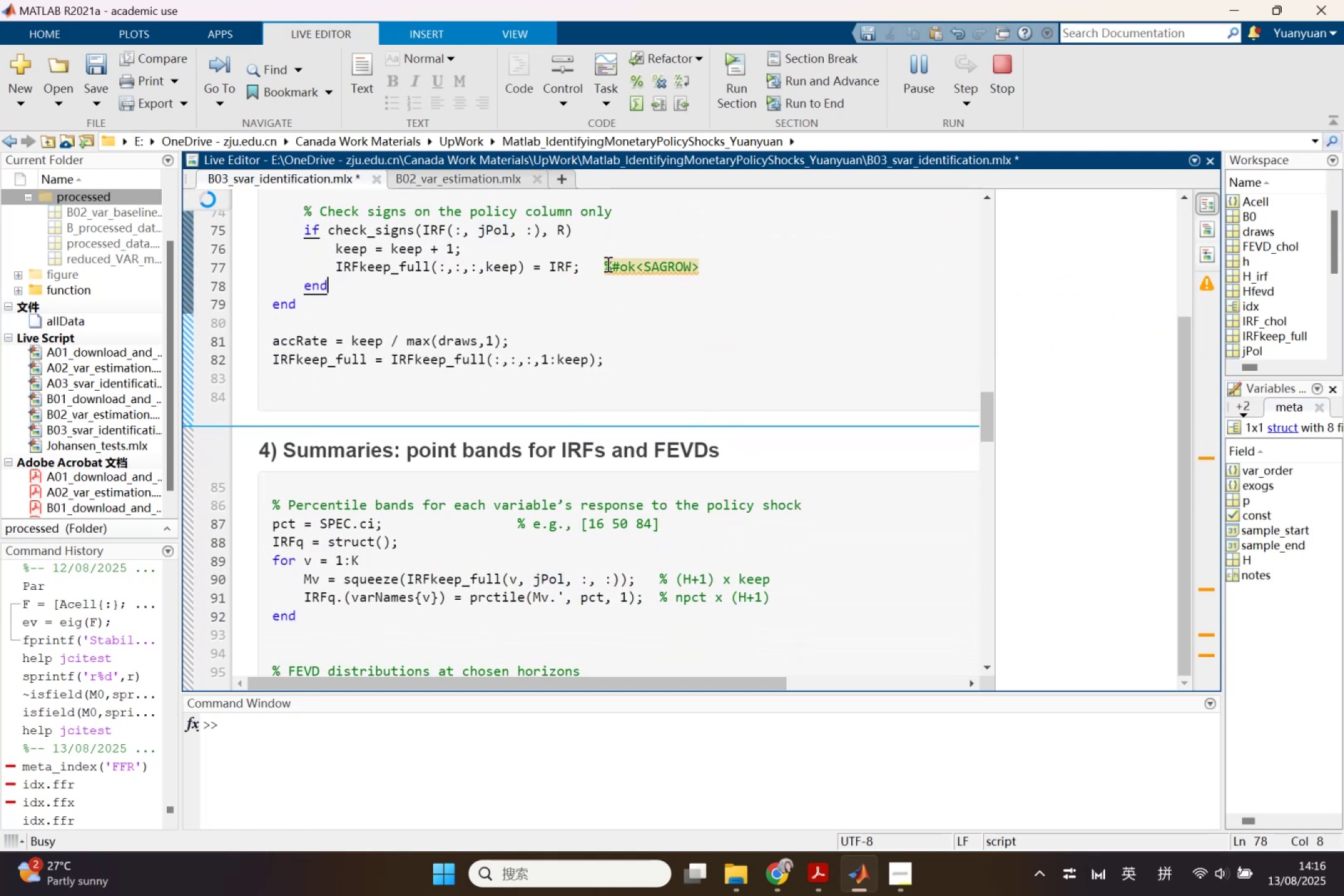 
left_click_drag(start_coordinate=[607, 264], to_coordinate=[701, 276])
 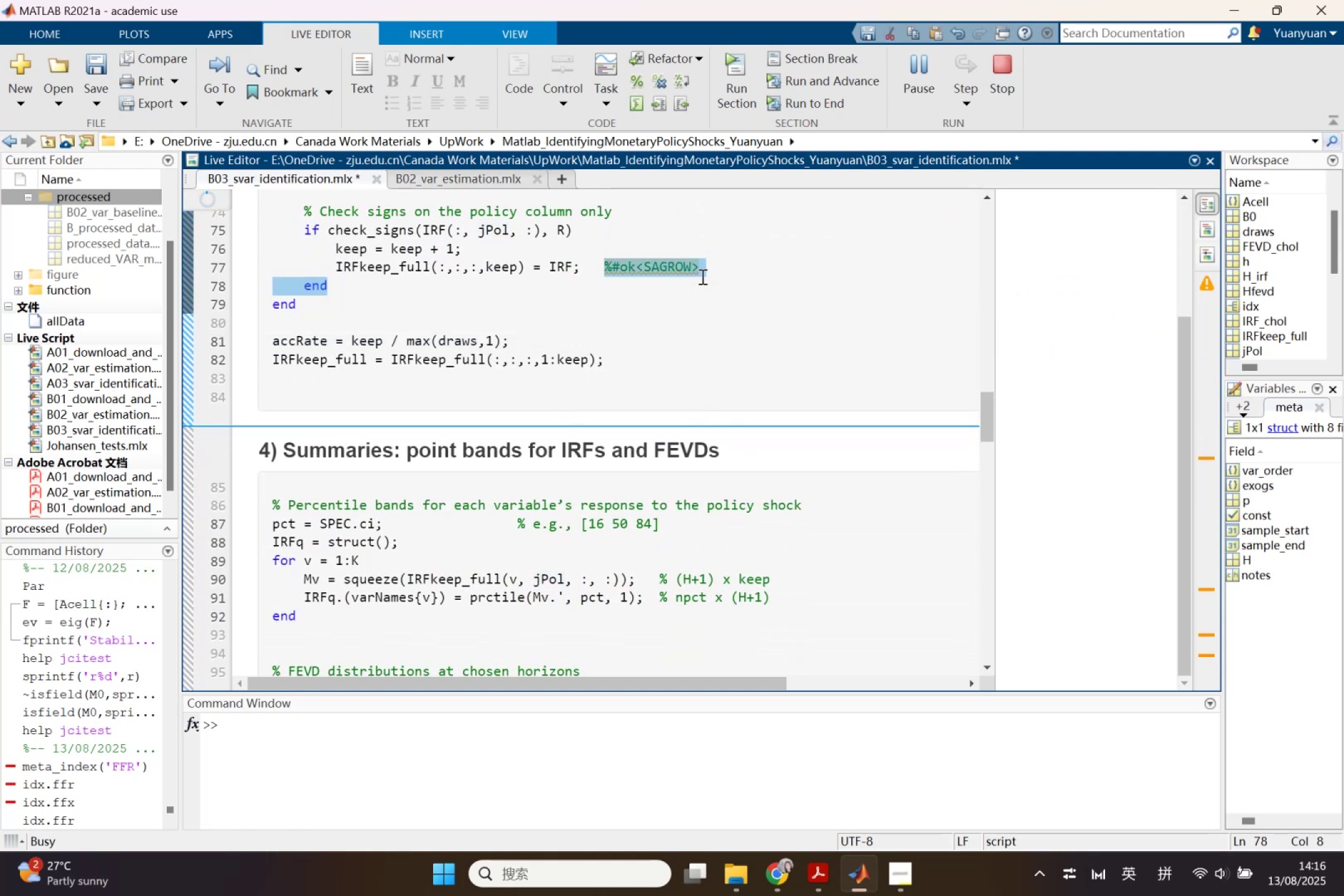 
left_click([702, 276])
 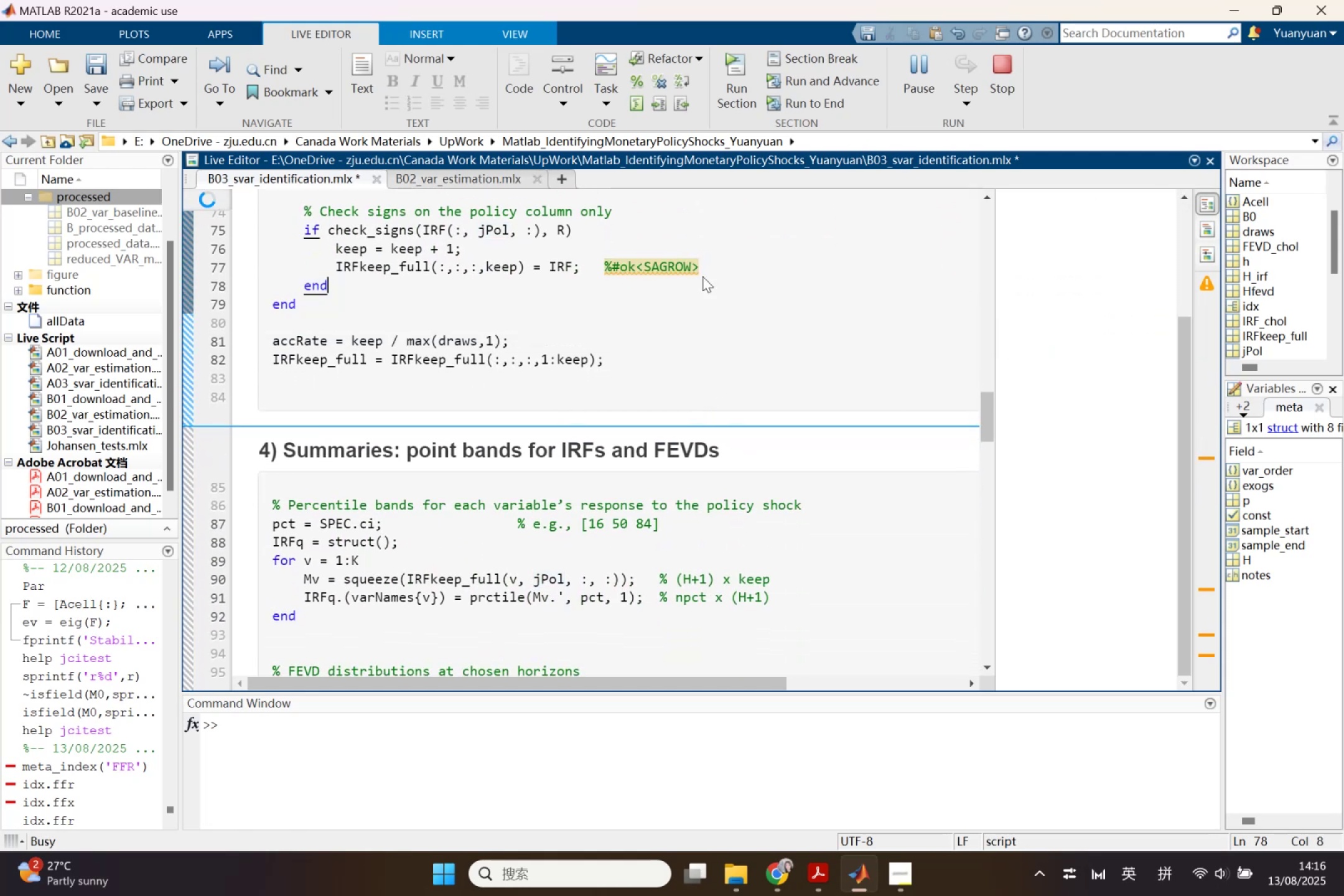 
left_click_drag(start_coordinate=[701, 276], to_coordinate=[611, 264])
 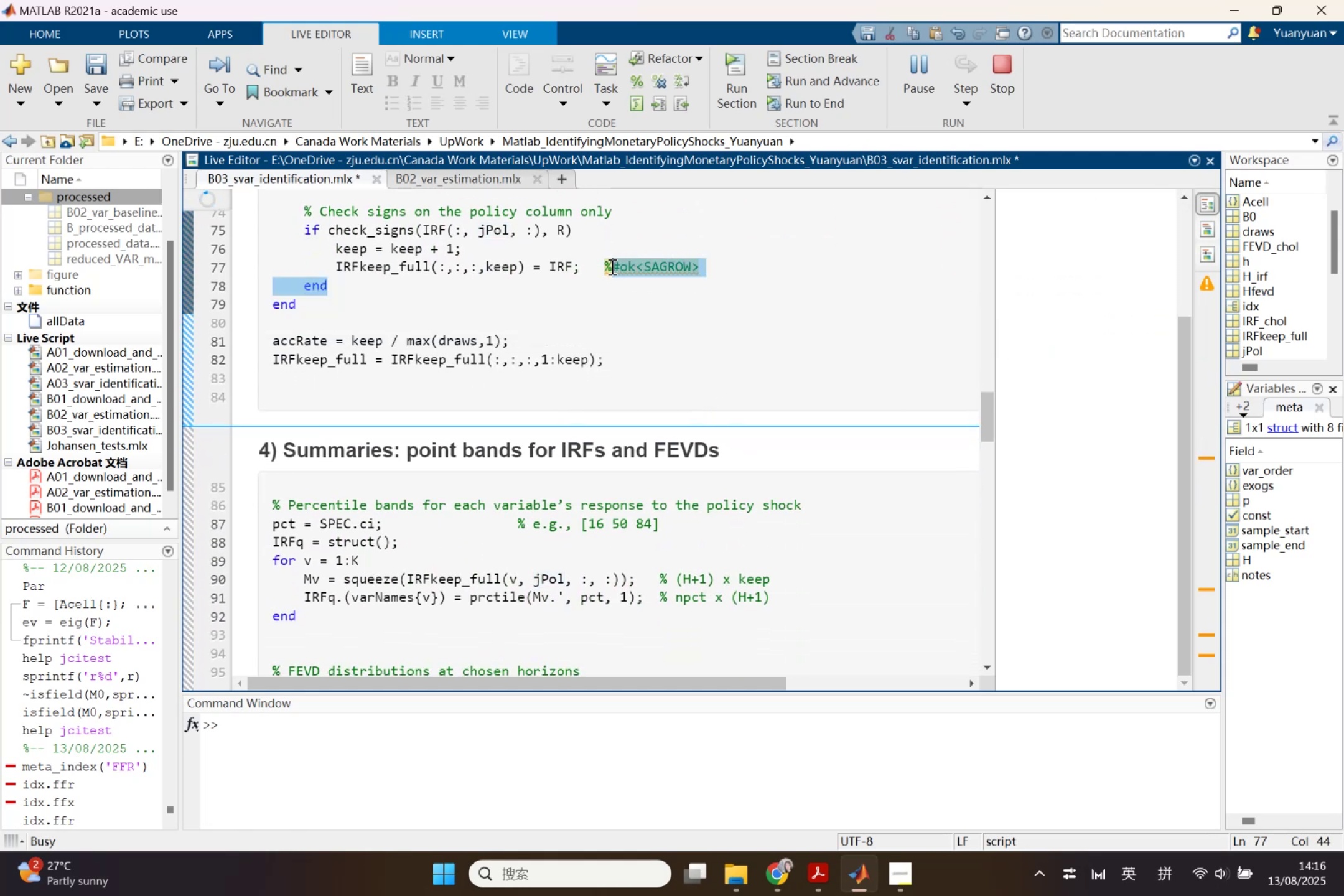 
left_click([611, 266])
 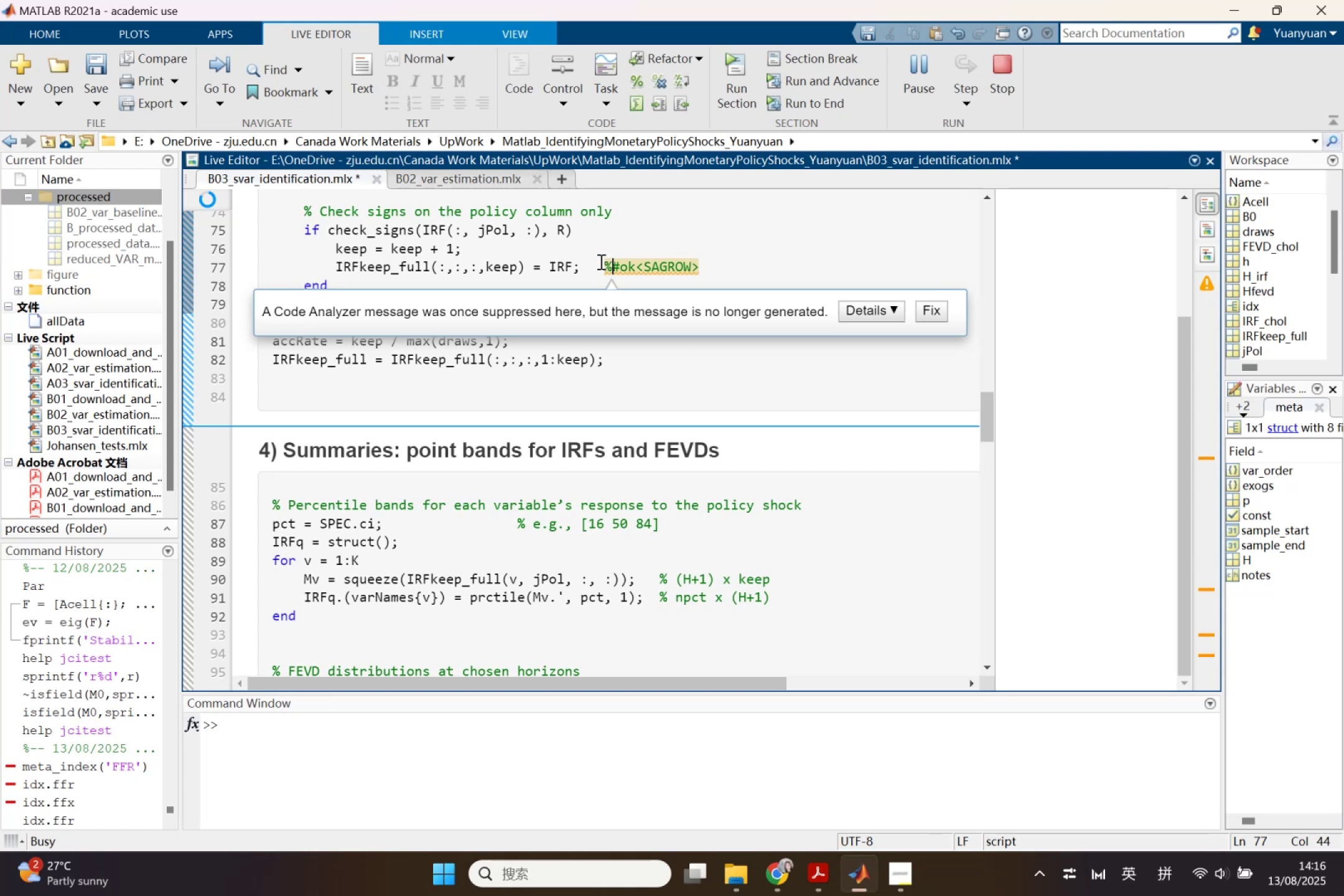 
left_click_drag(start_coordinate=[599, 261], to_coordinate=[695, 264])
 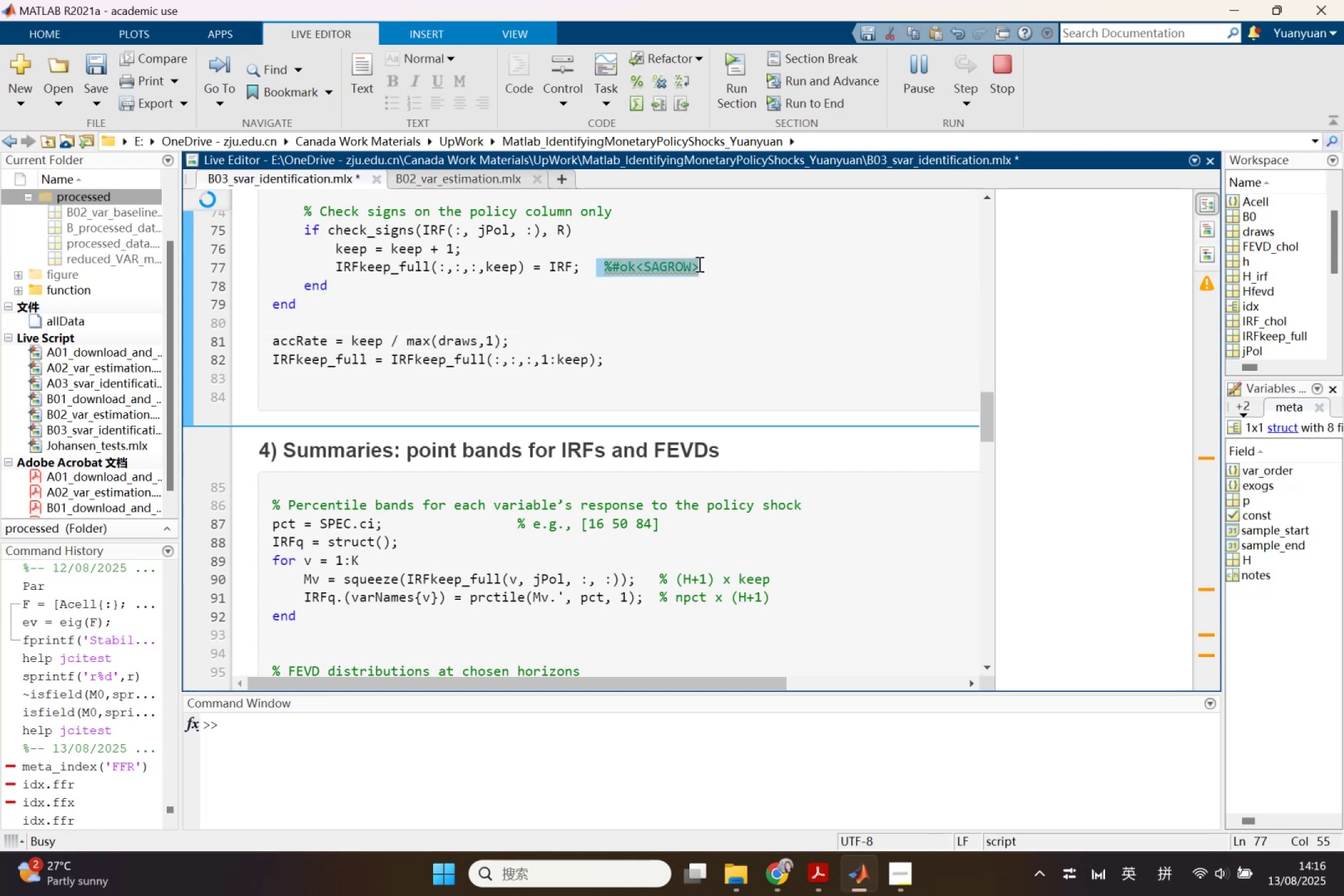 
key(Backspace)
 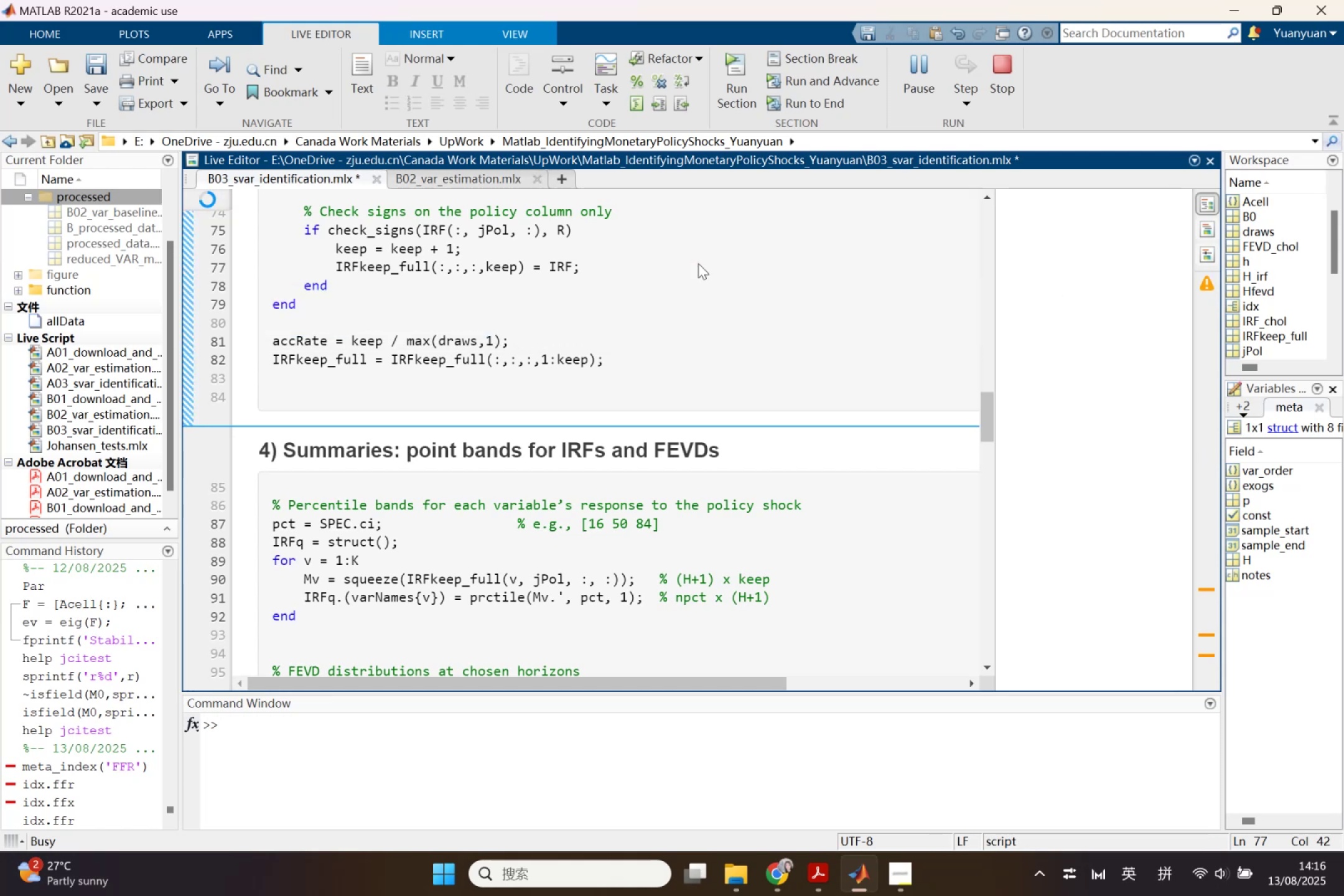 
scroll: coordinate [699, 266], scroll_direction: down, amount: 8.0
 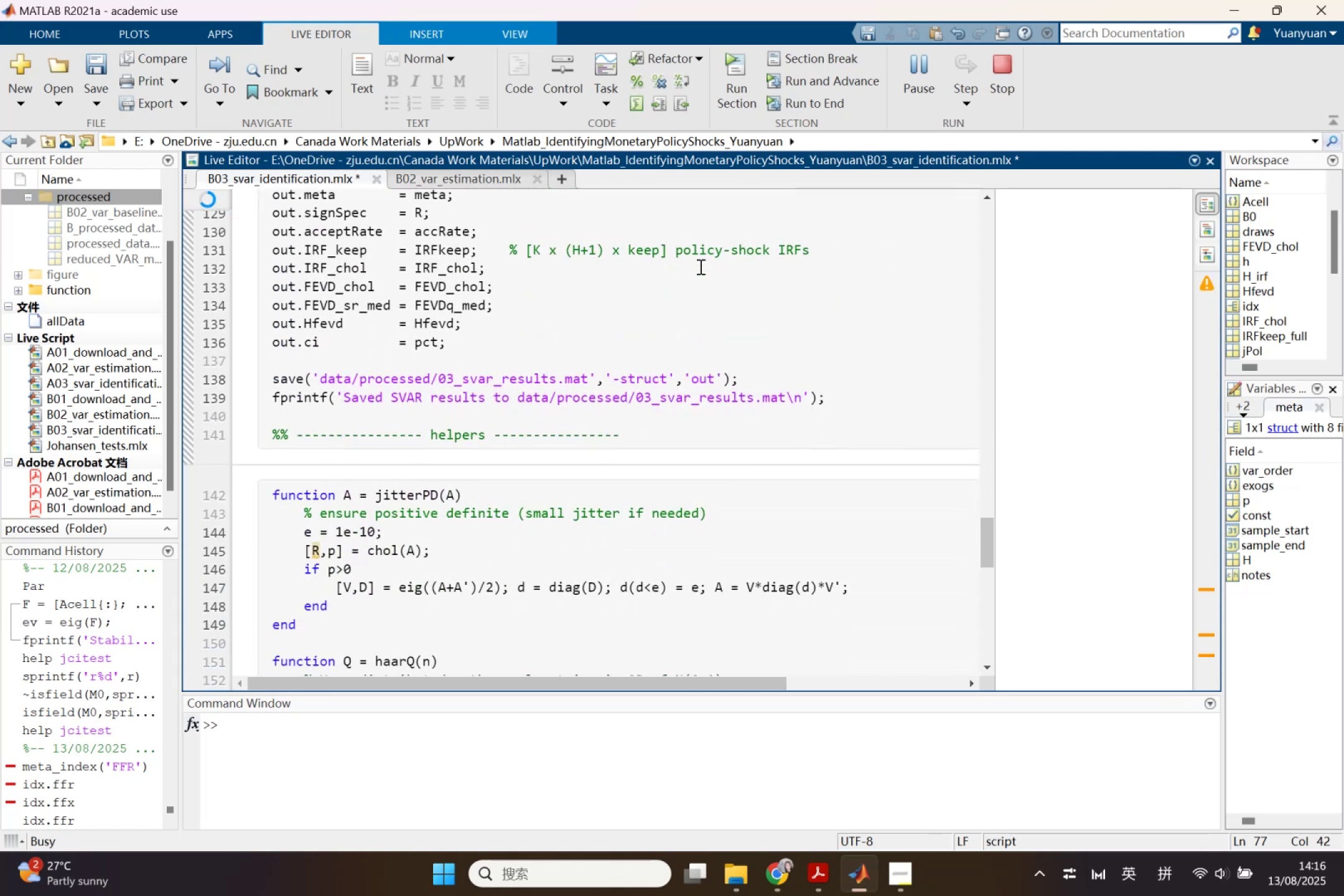 
scroll: coordinate [701, 260], scroll_direction: up, amount: 8.0
 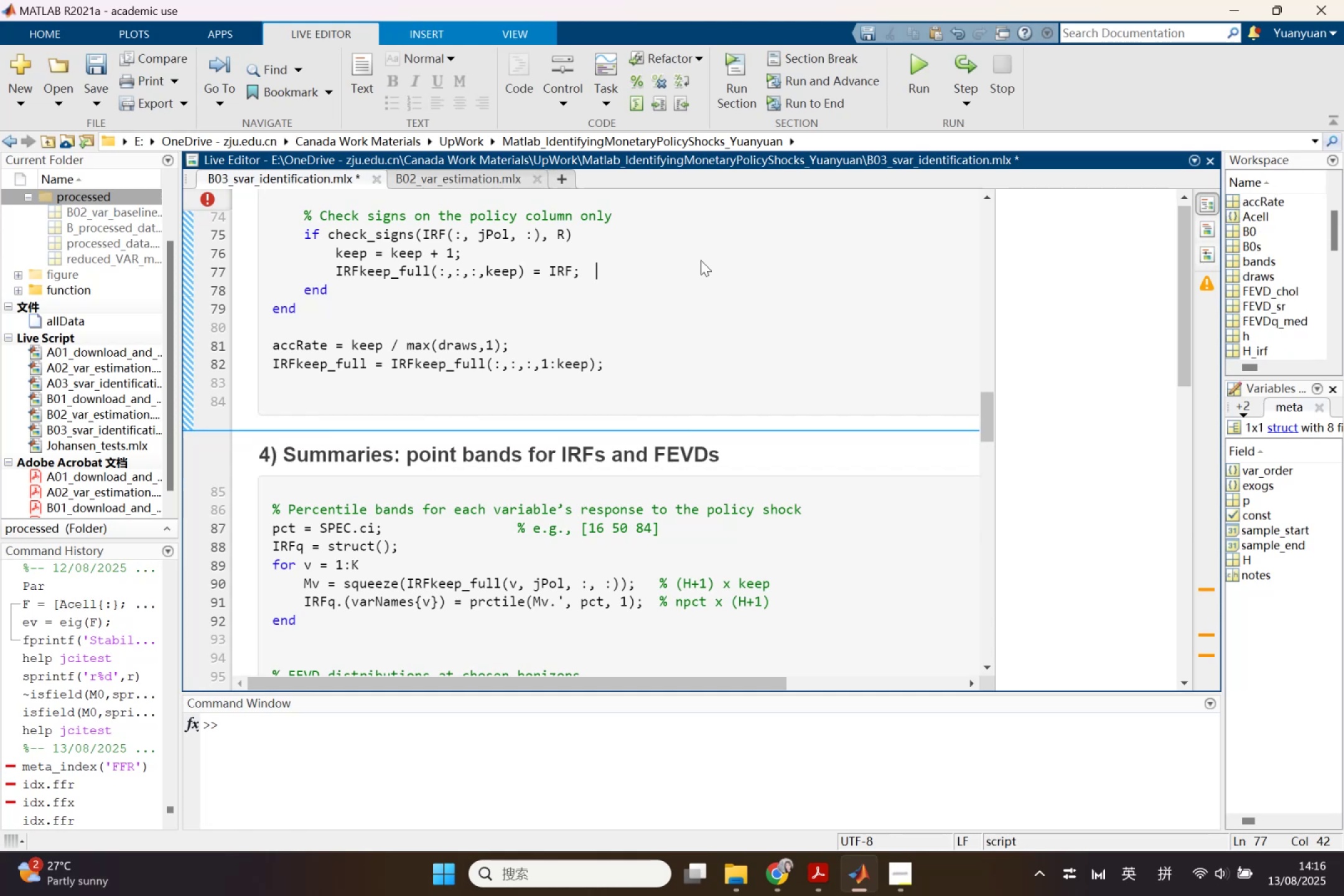 
wait(8.89)
 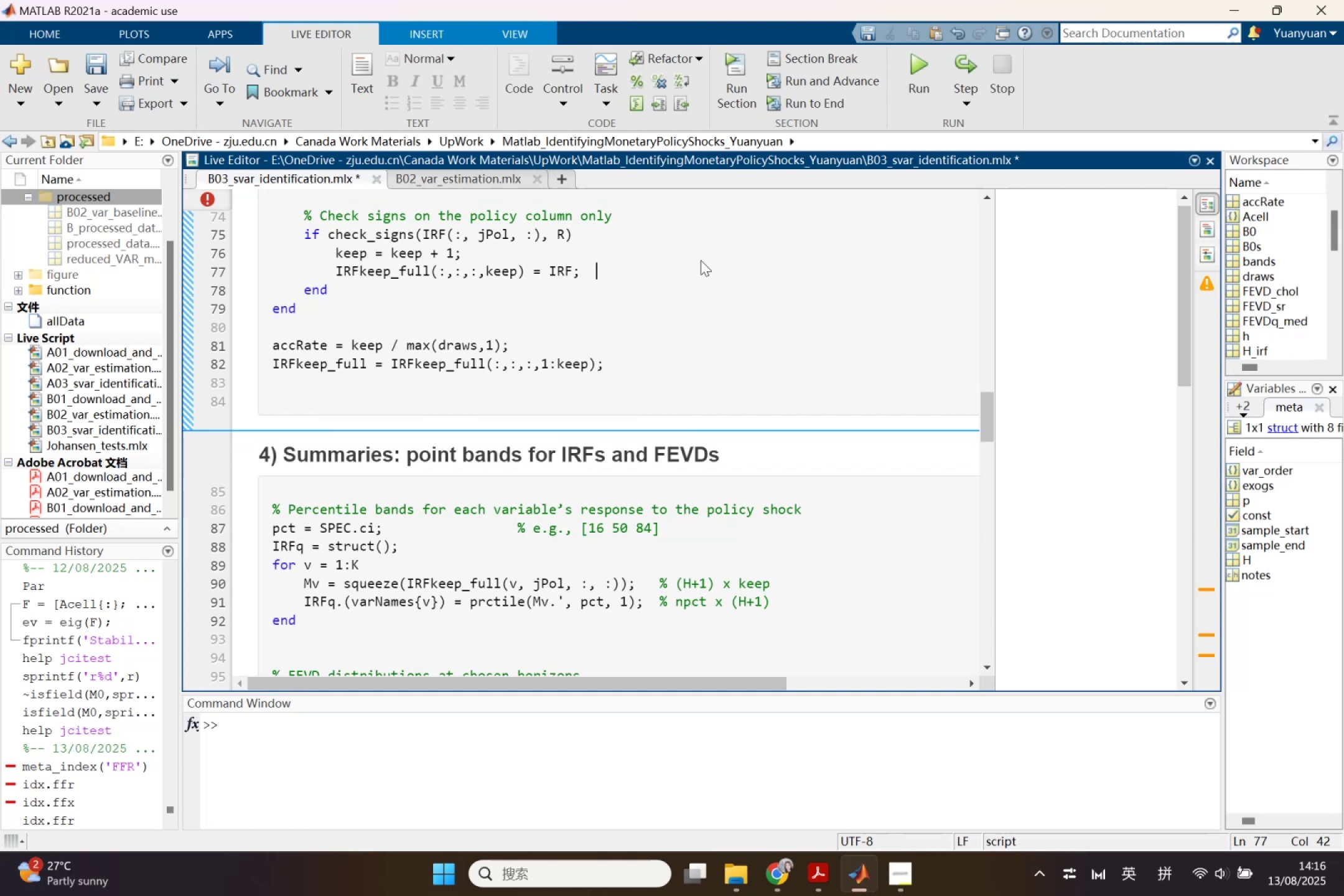 
left_click([210, 199])
 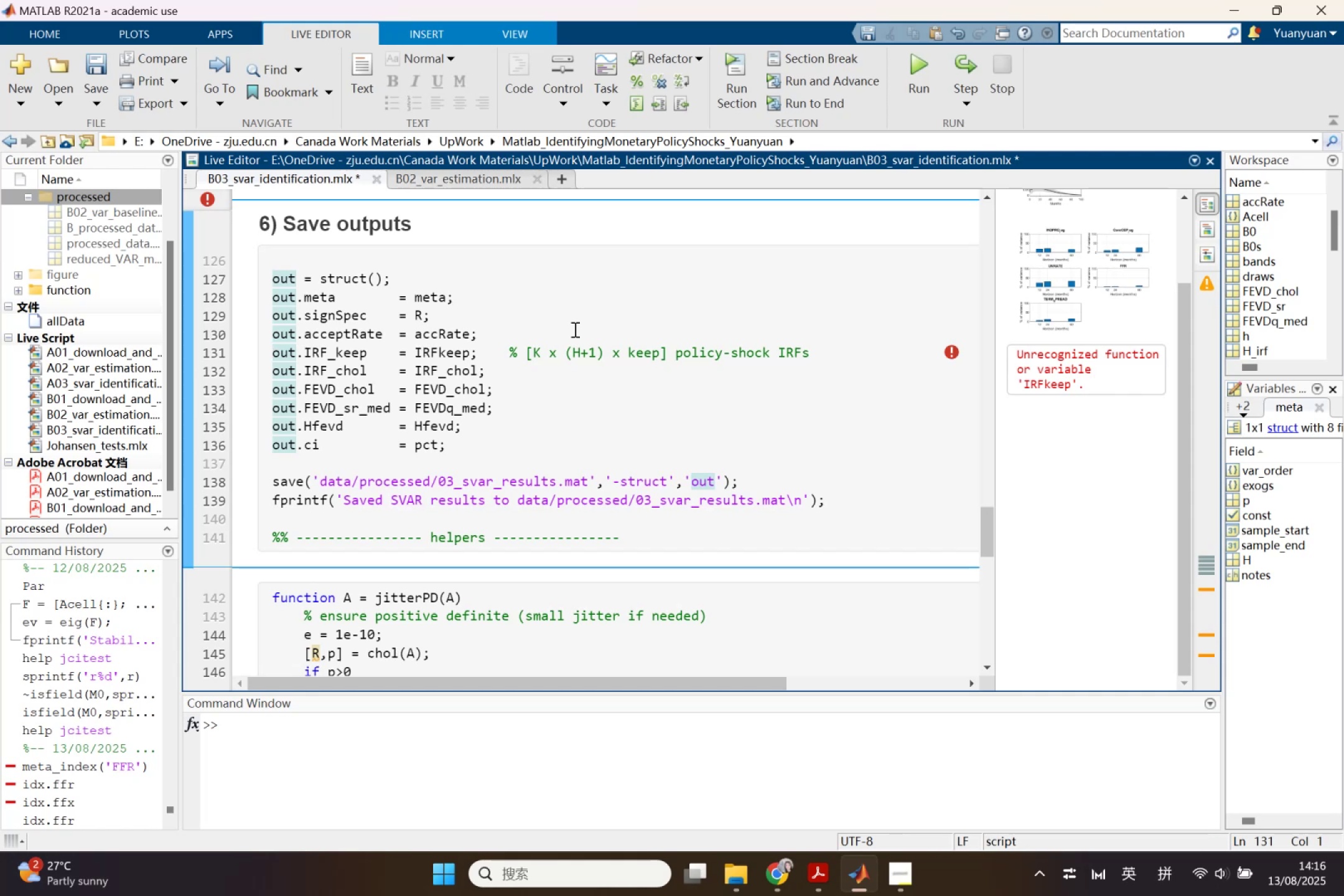 
wait(13.3)
 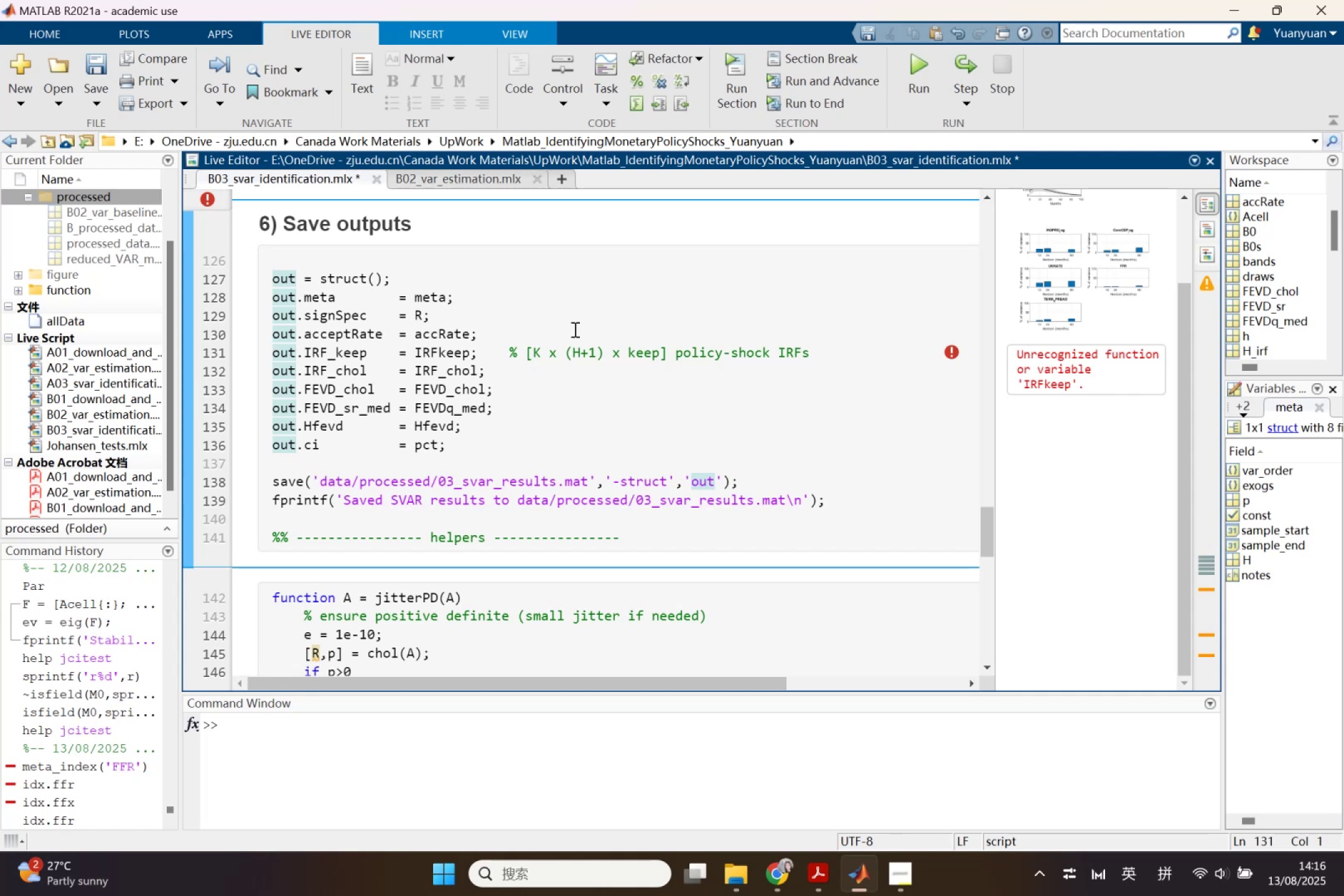 
scroll: coordinate [584, 341], scroll_direction: up, amount: 1.0
 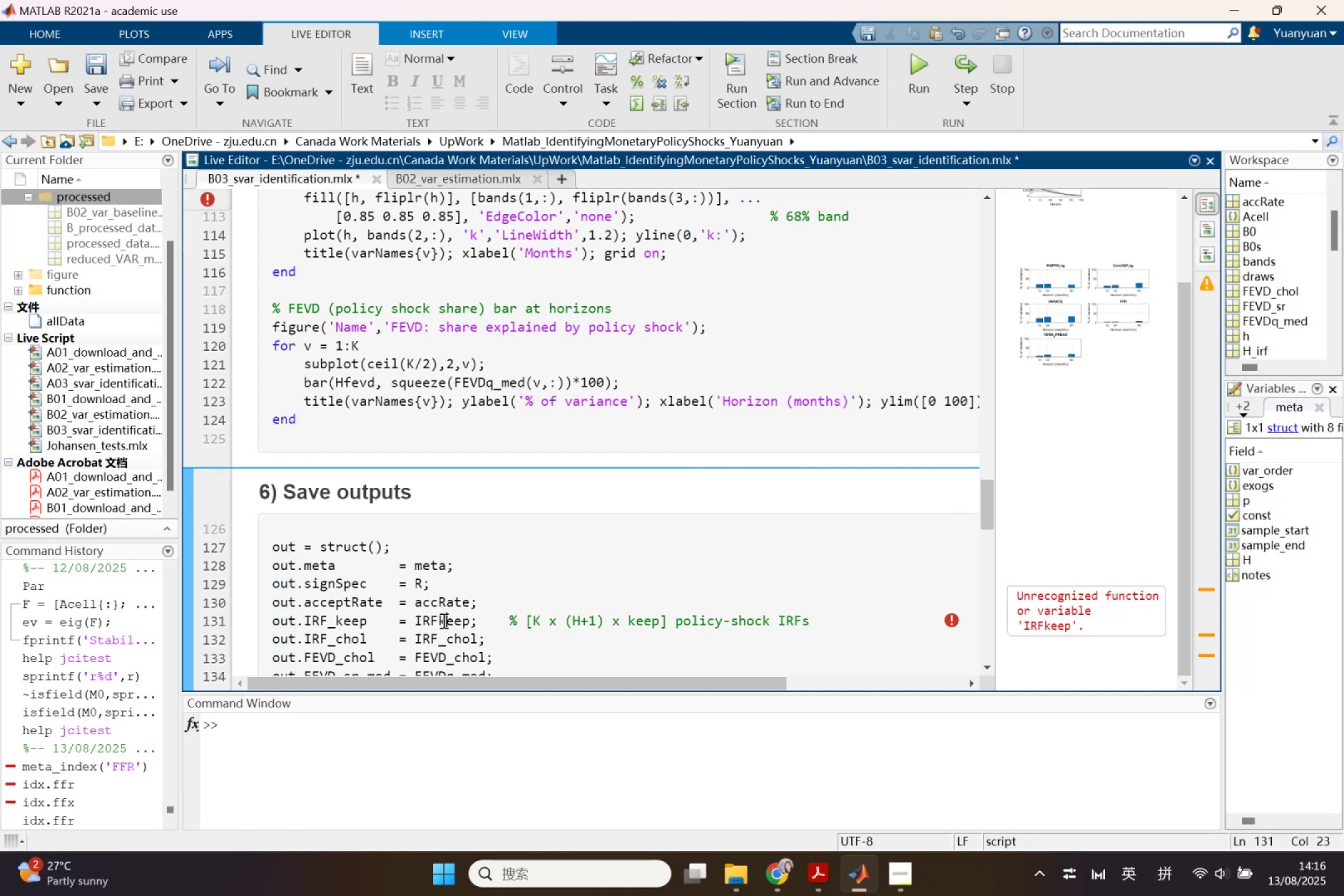 
wait(6.55)
 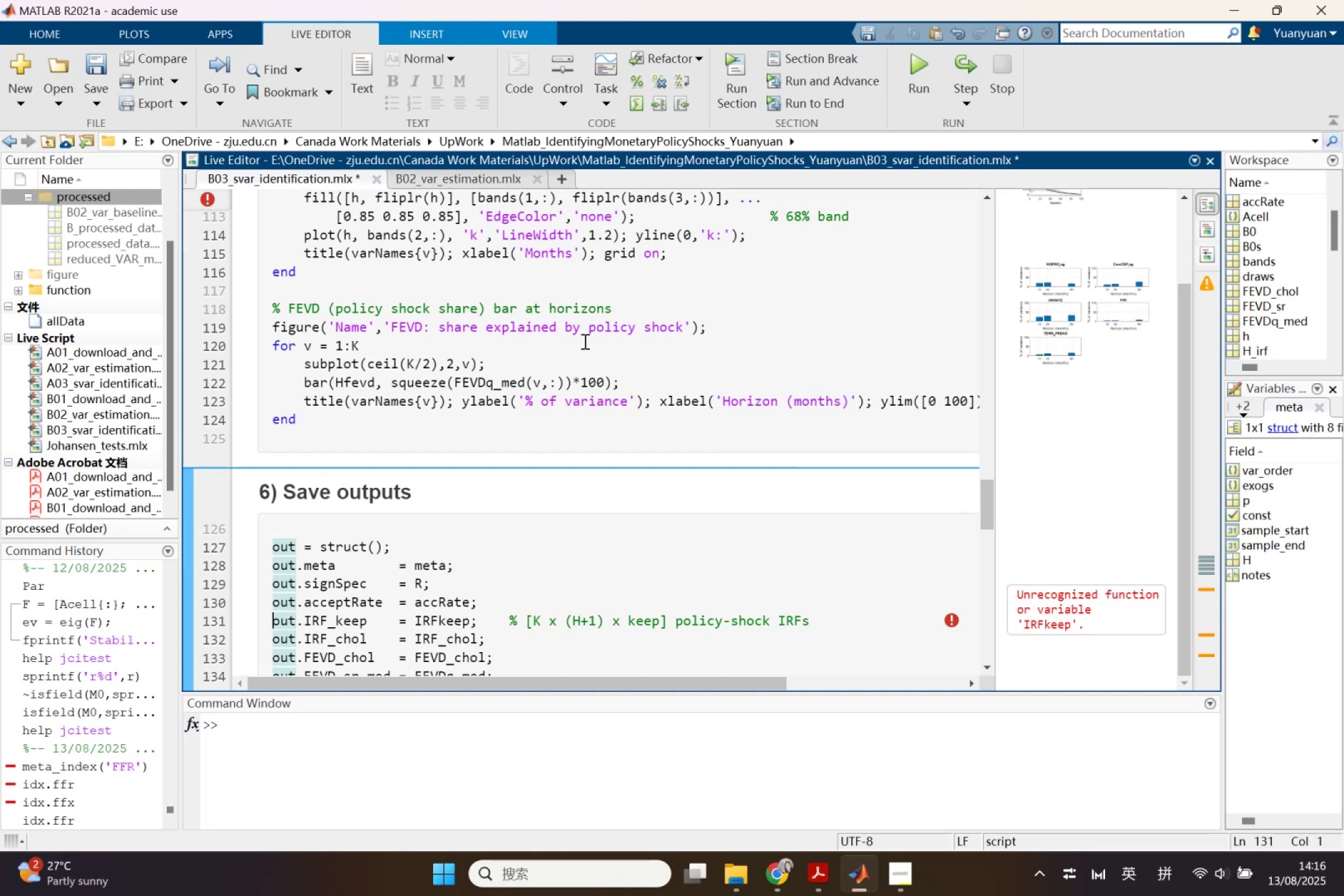 
scroll: coordinate [442, 620], scroll_direction: up, amount: 1.0
 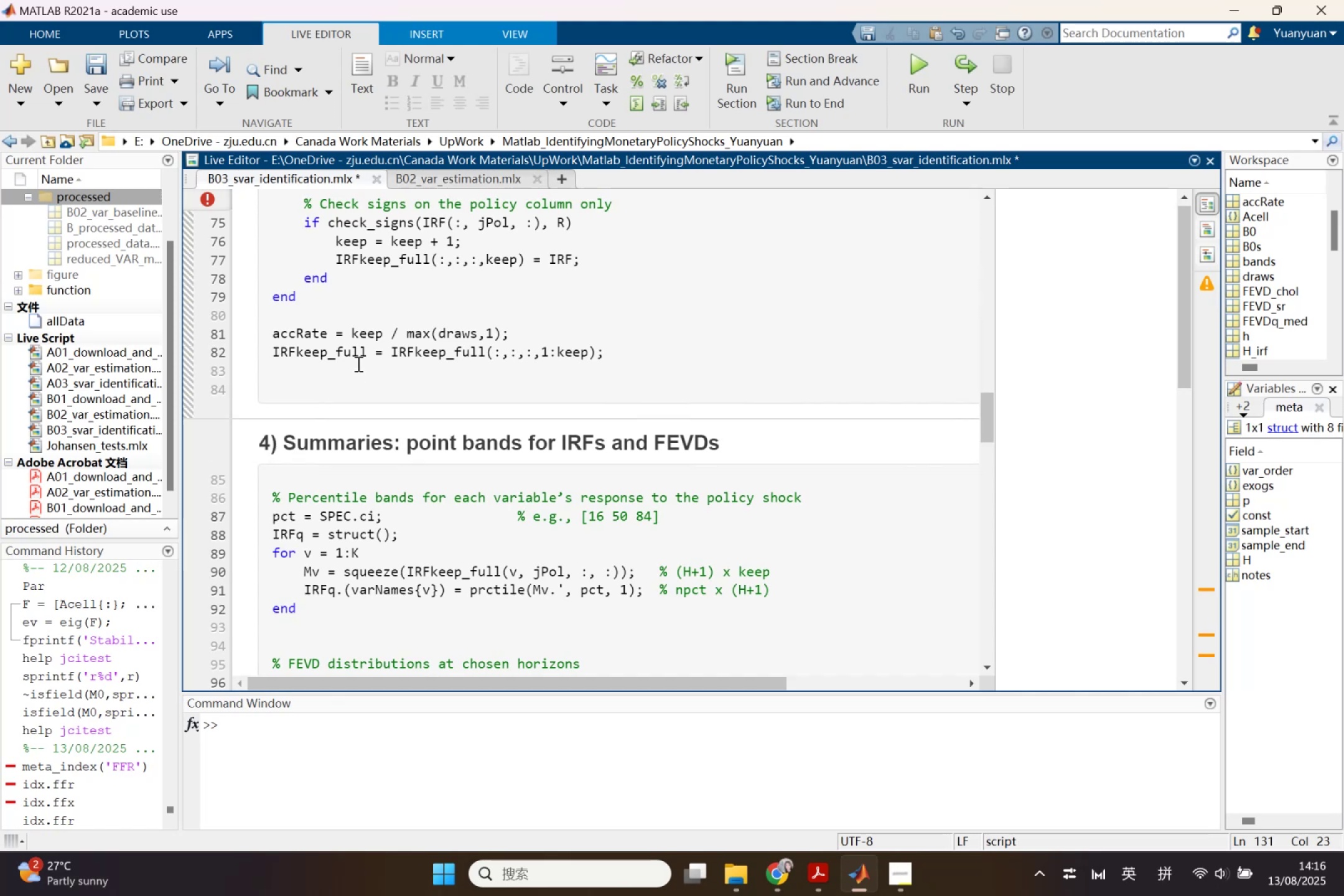 
double_click([356, 352])
 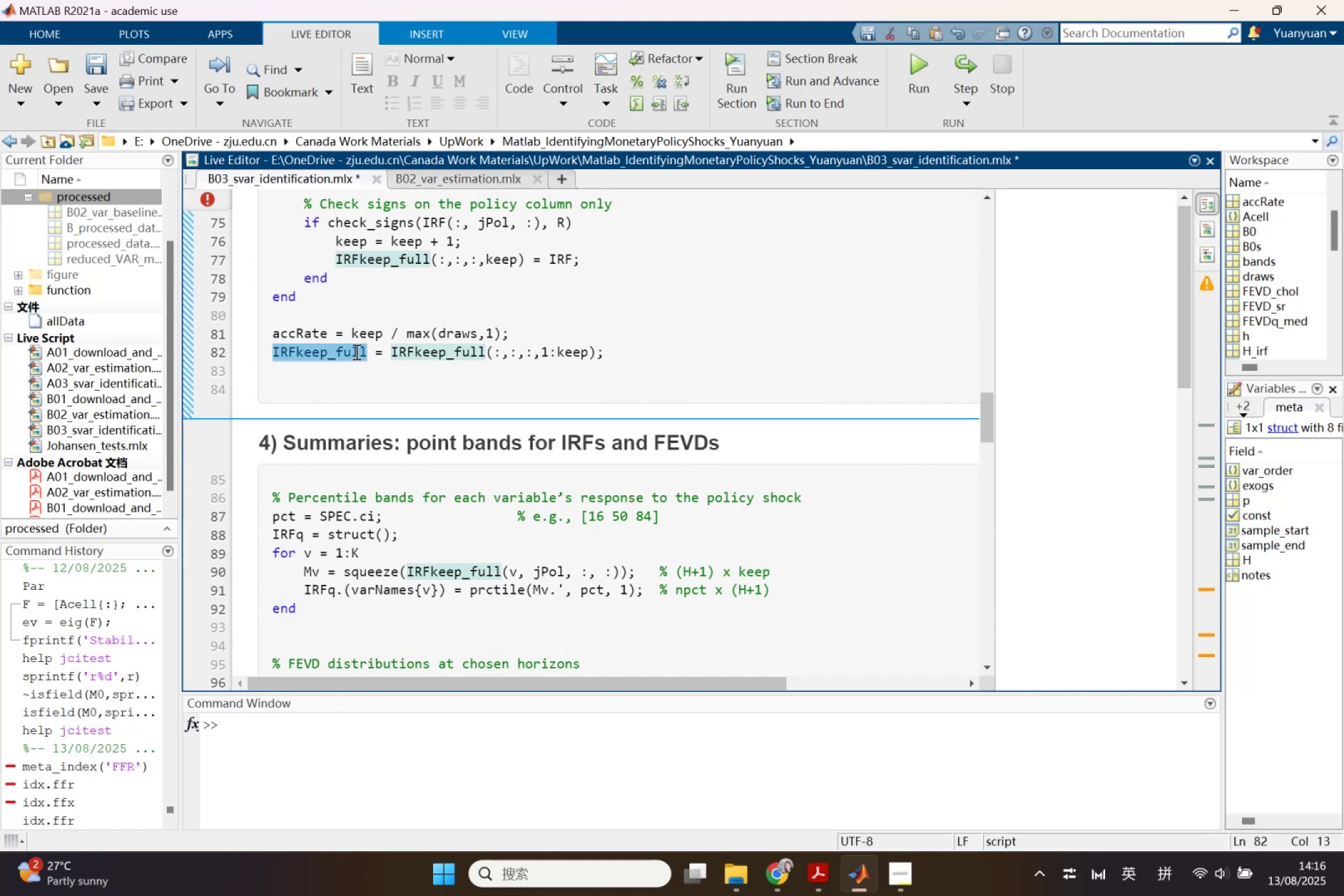 
key(Control+C)
 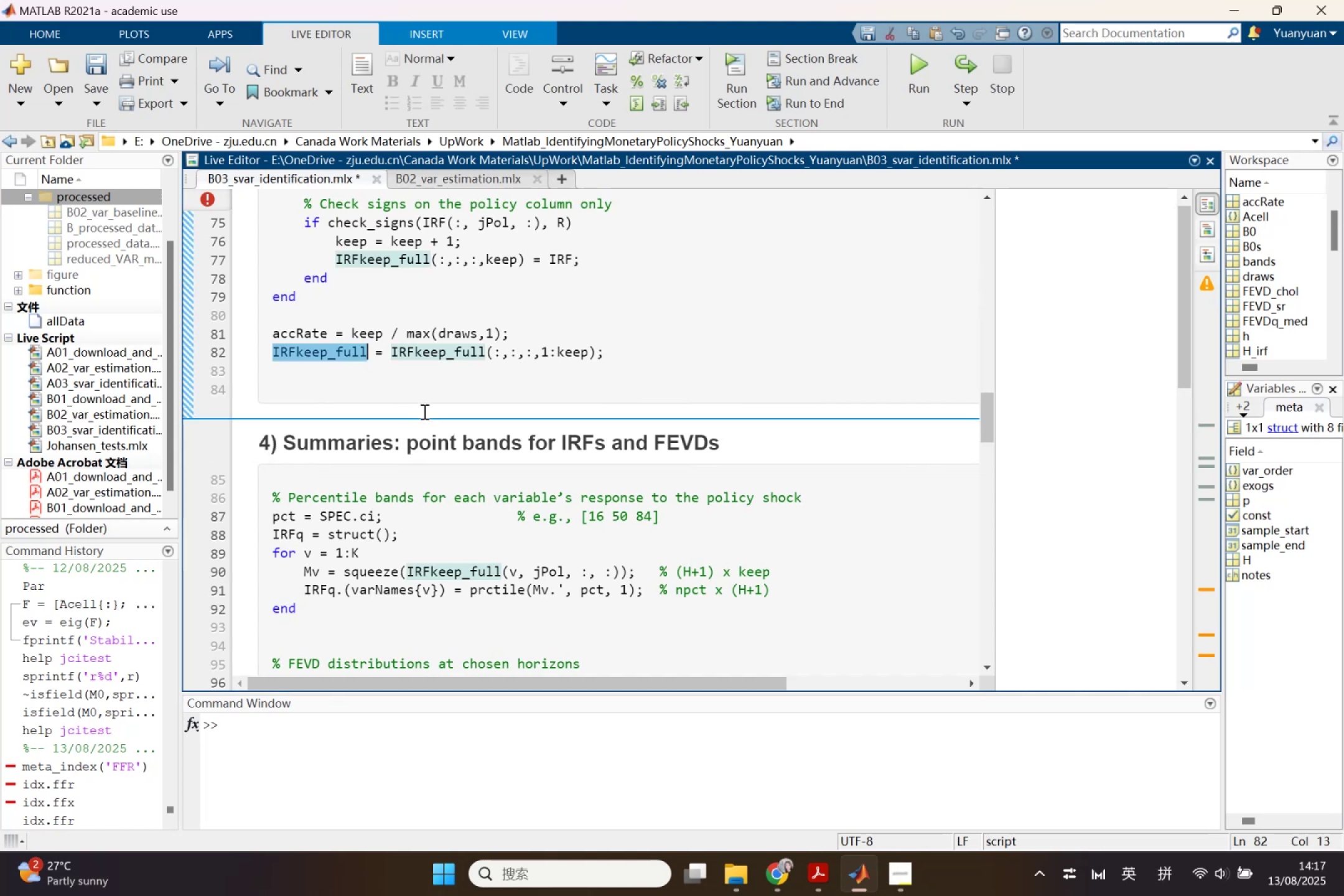 
scroll: coordinate [432, 450], scroll_direction: down, amount: 7.0
 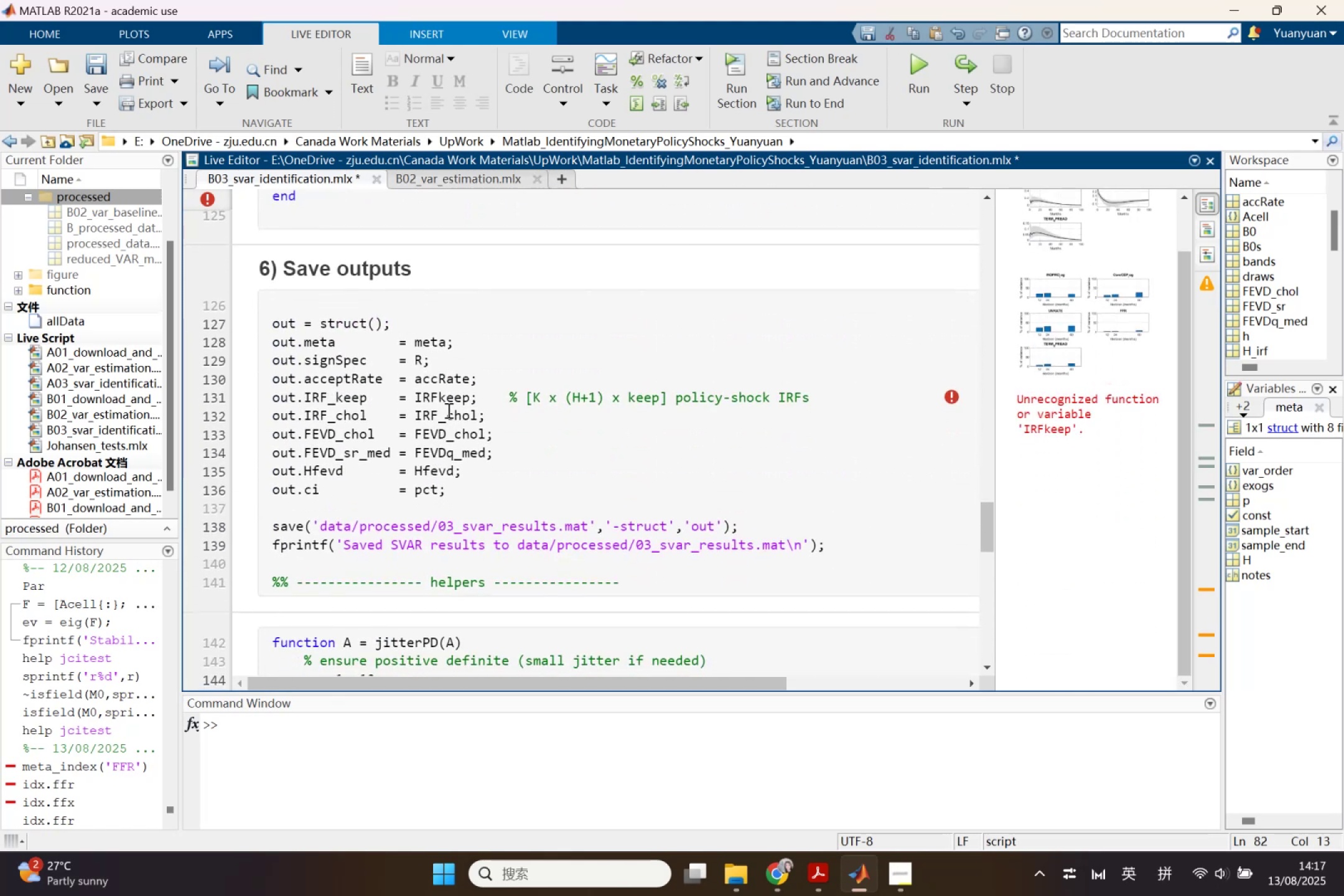 
left_click([449, 404])
 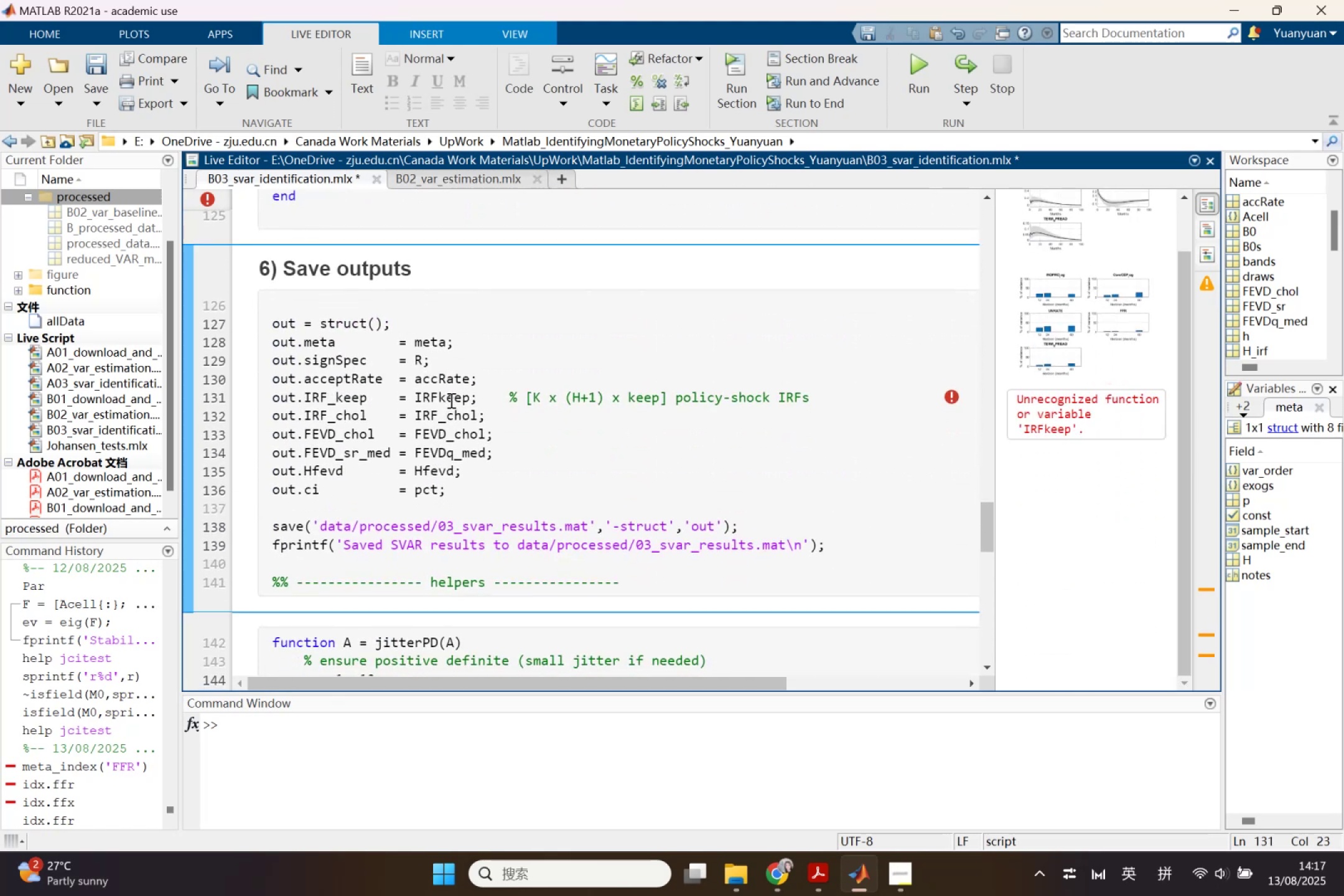 
double_click([450, 400])
 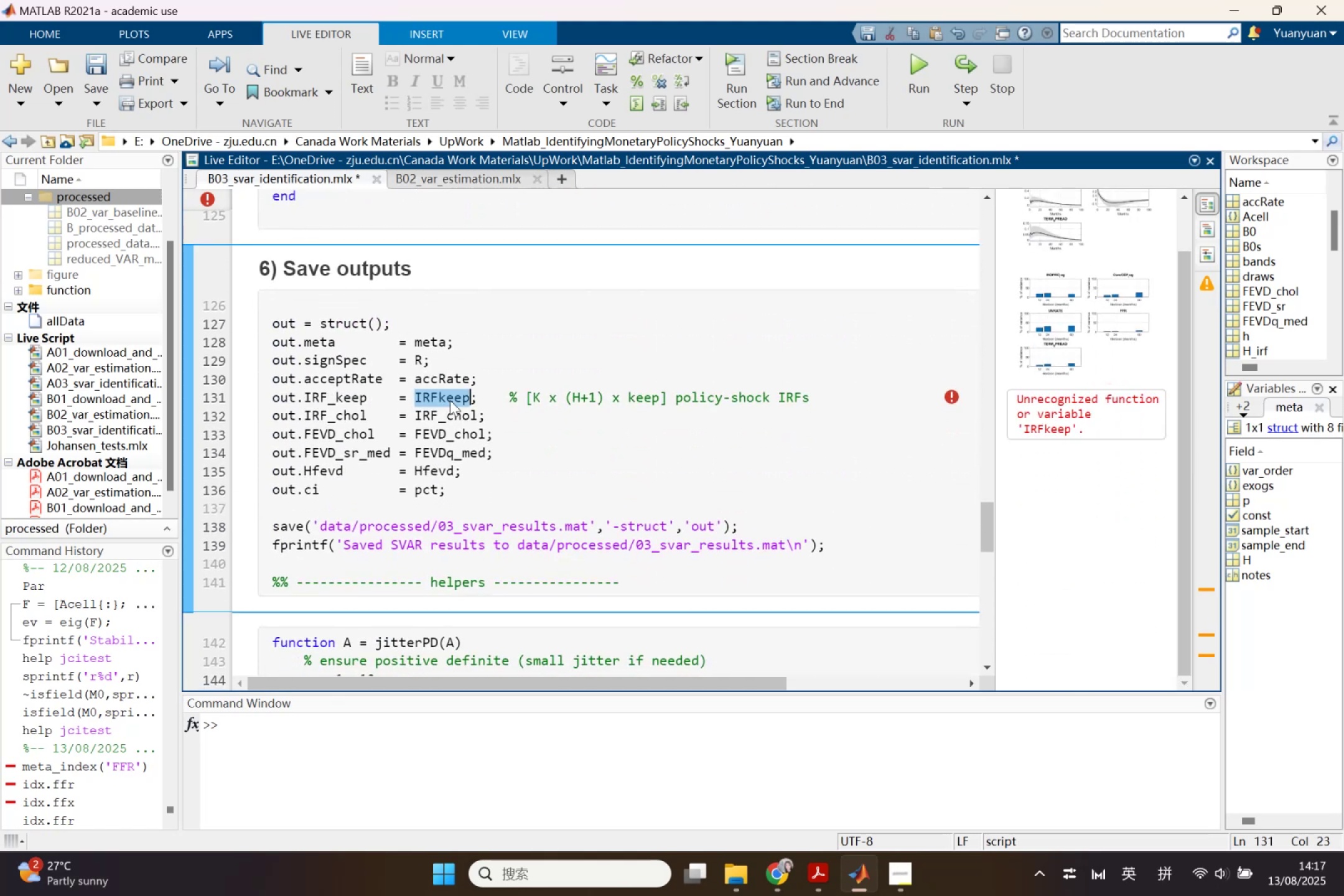 
key(Control+V)
 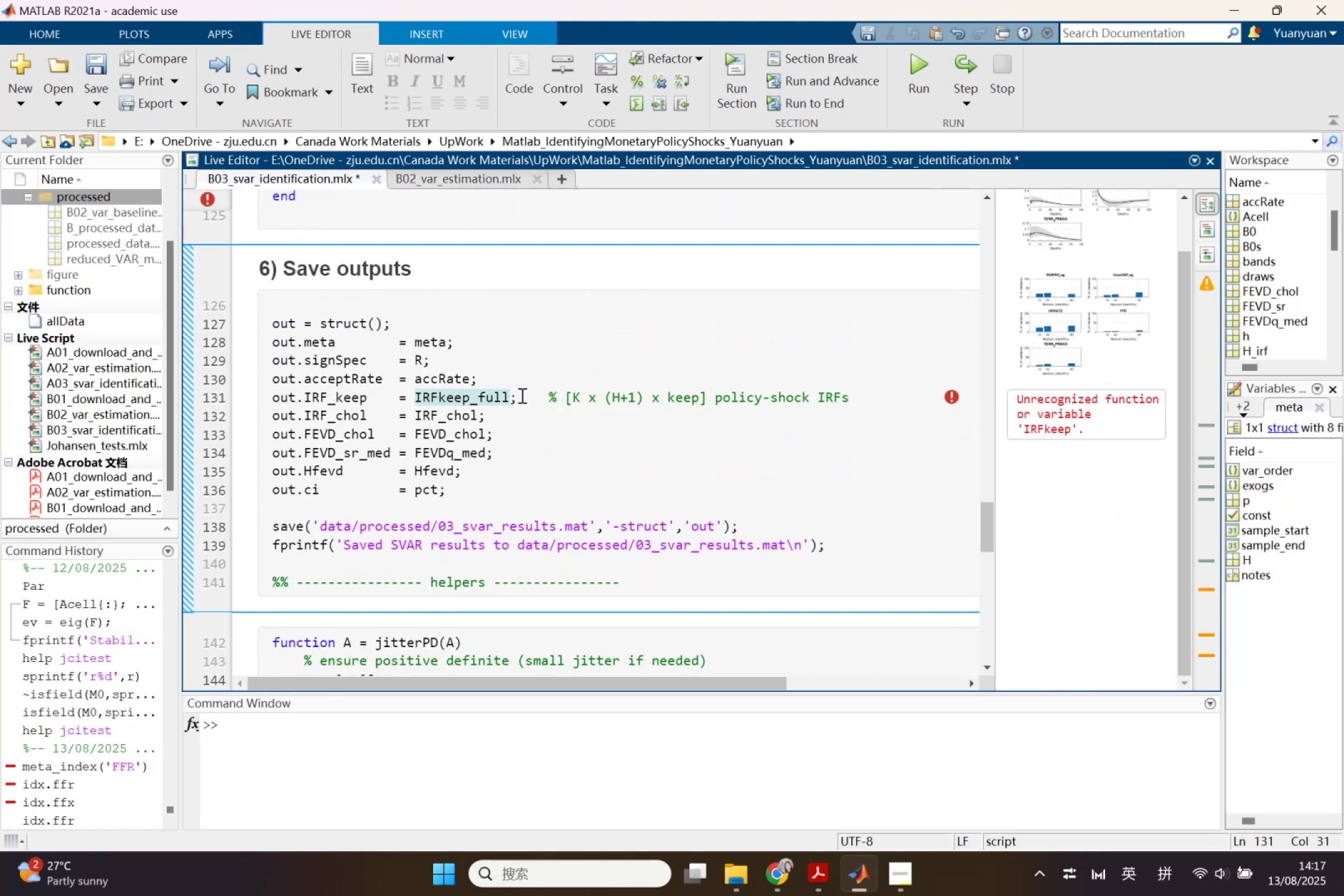 
left_click([523, 395])
 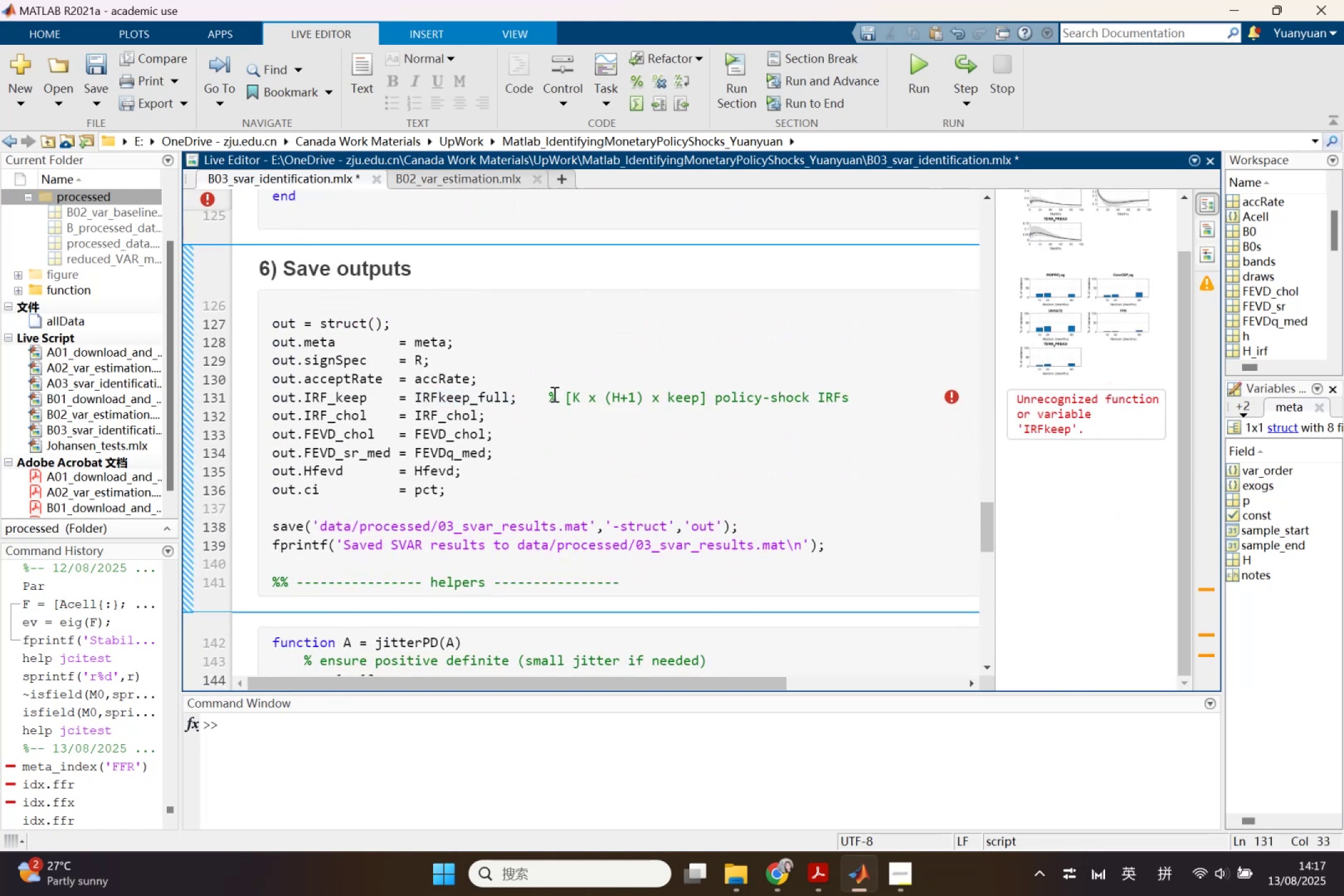 
left_click_drag(start_coordinate=[549, 394], to_coordinate=[882, 396])
 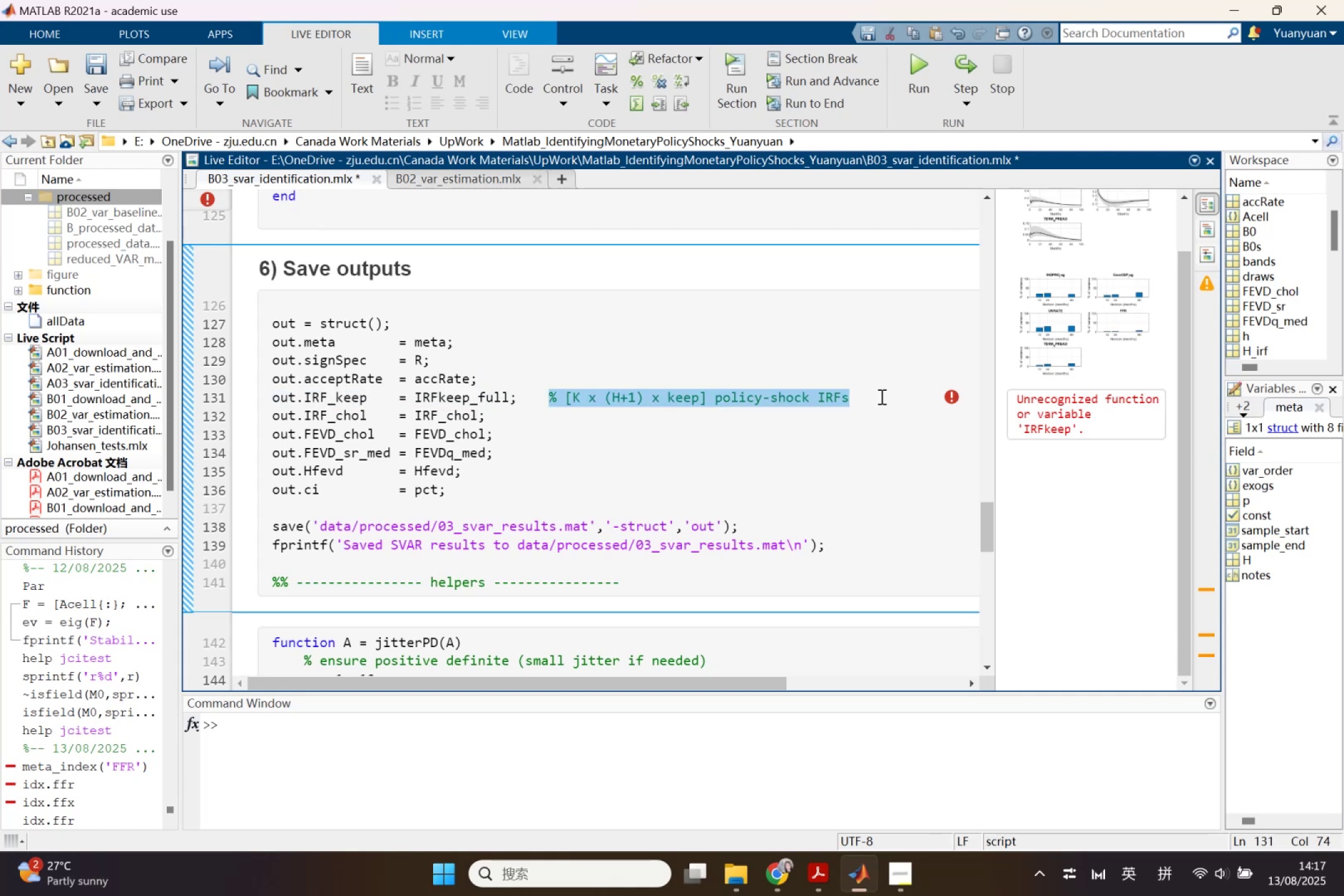 
key(Backspace)
 